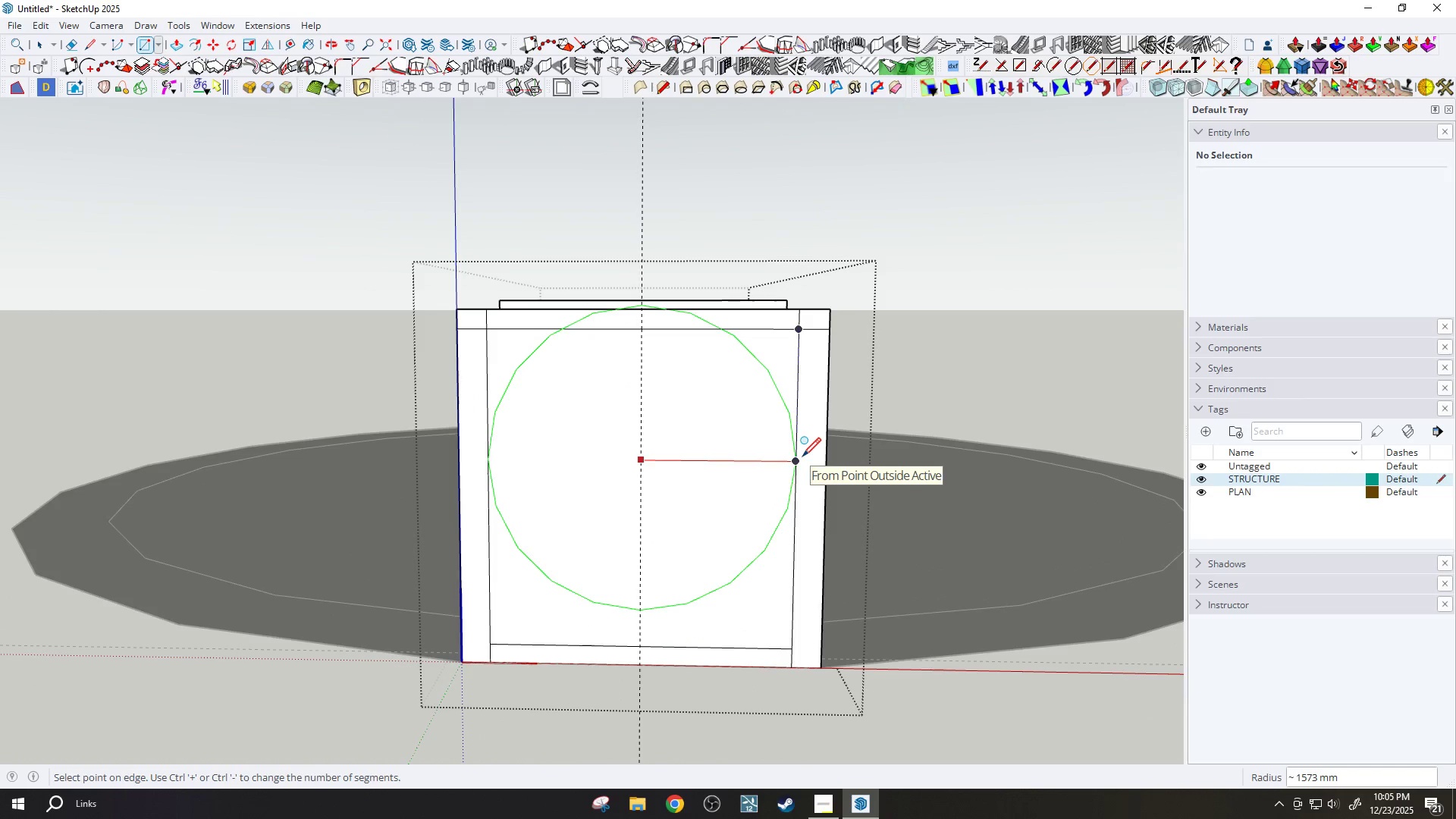 
key(Escape)
 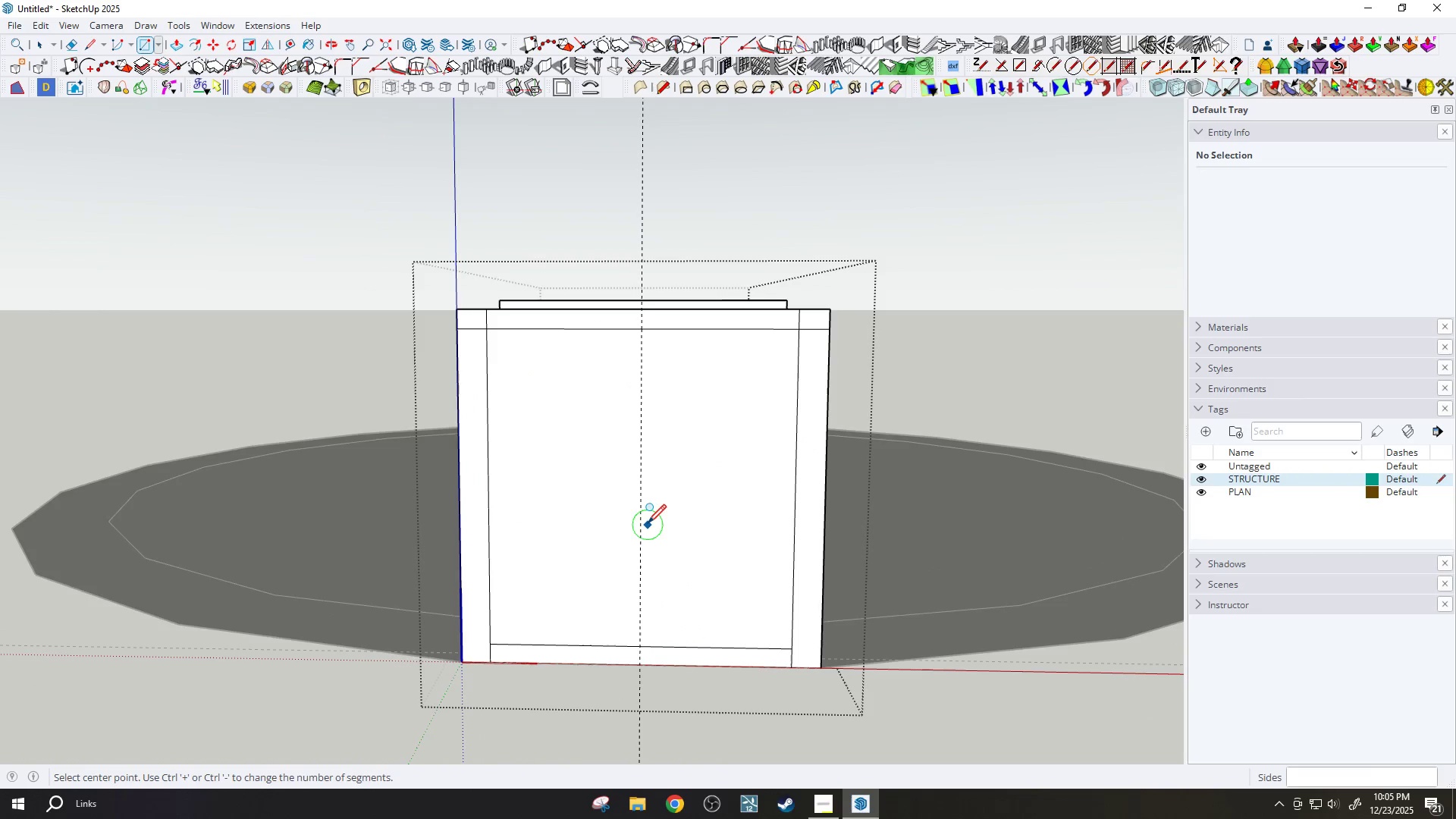 
left_click([646, 526])
 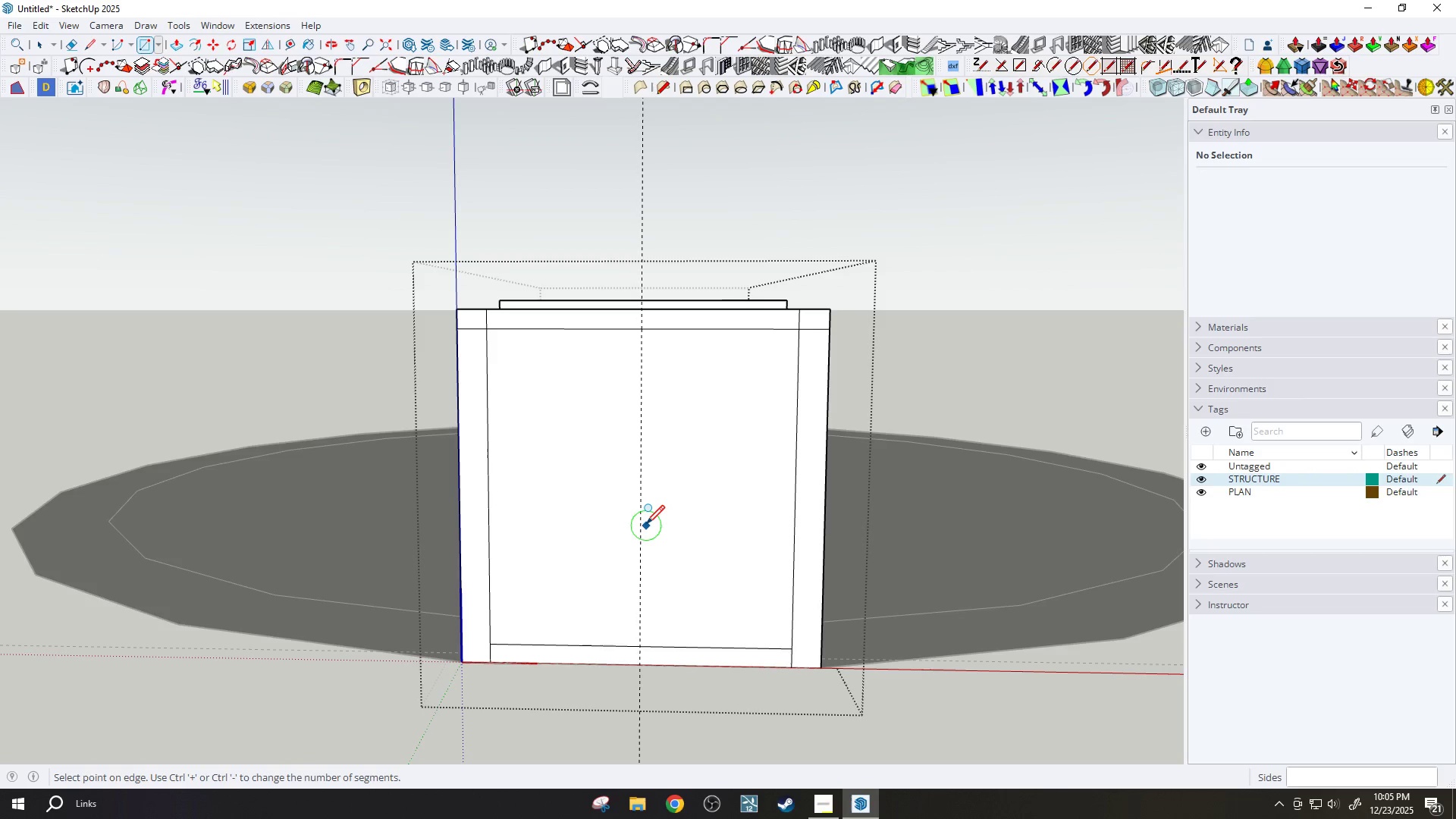 
key(Escape)
 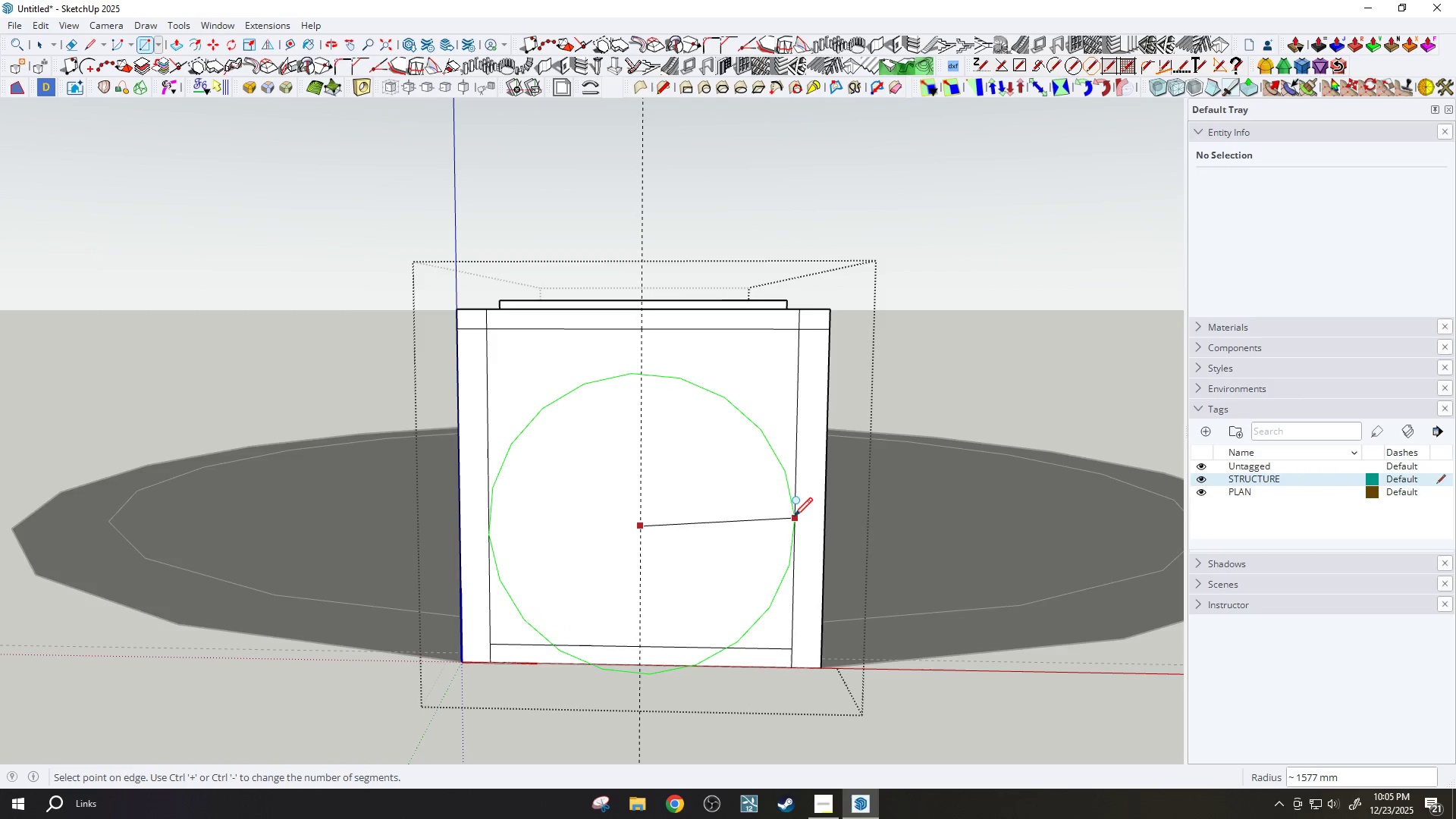 
key(Escape)
 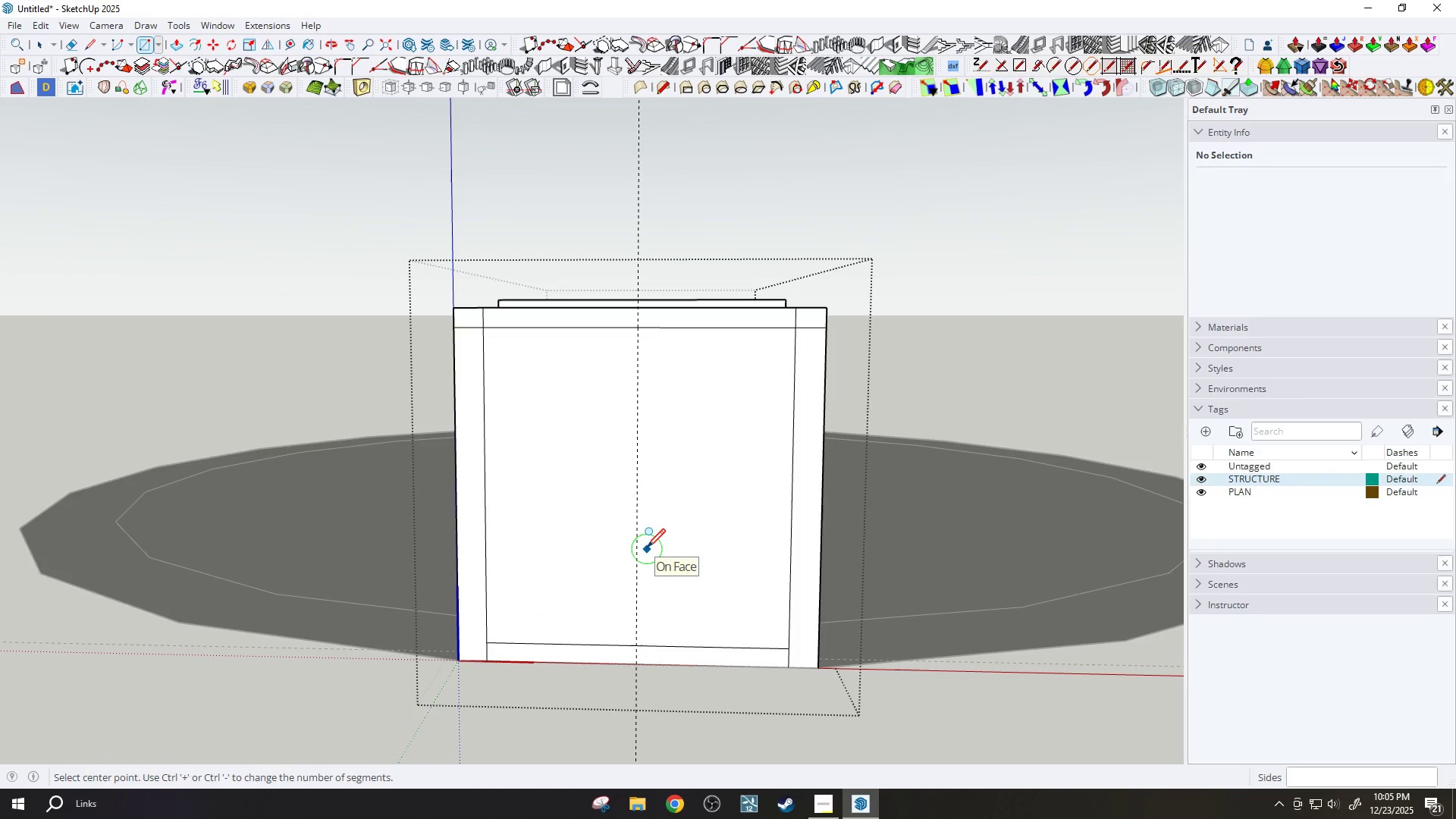 
type(100)
 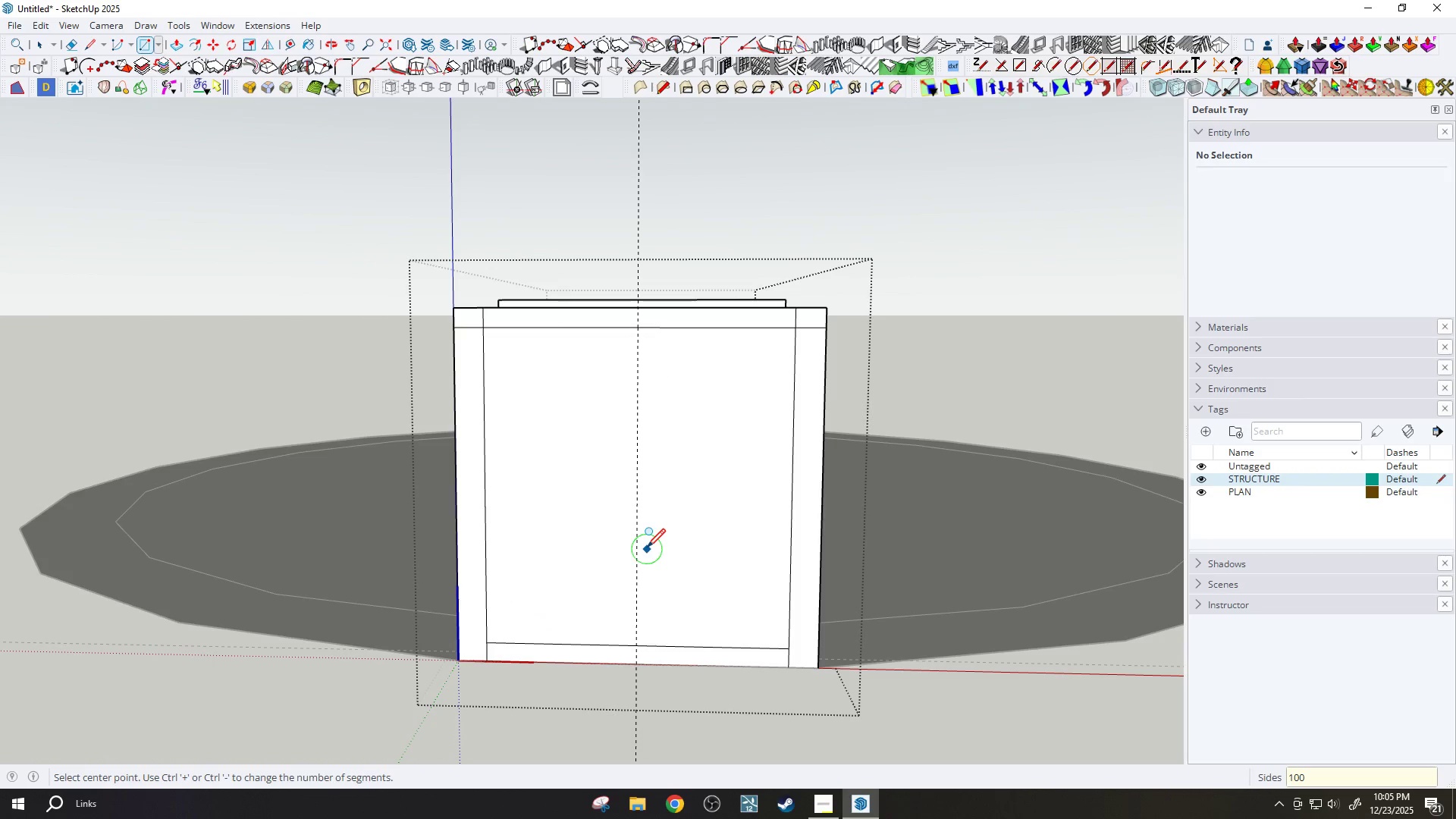 
key(Enter)
 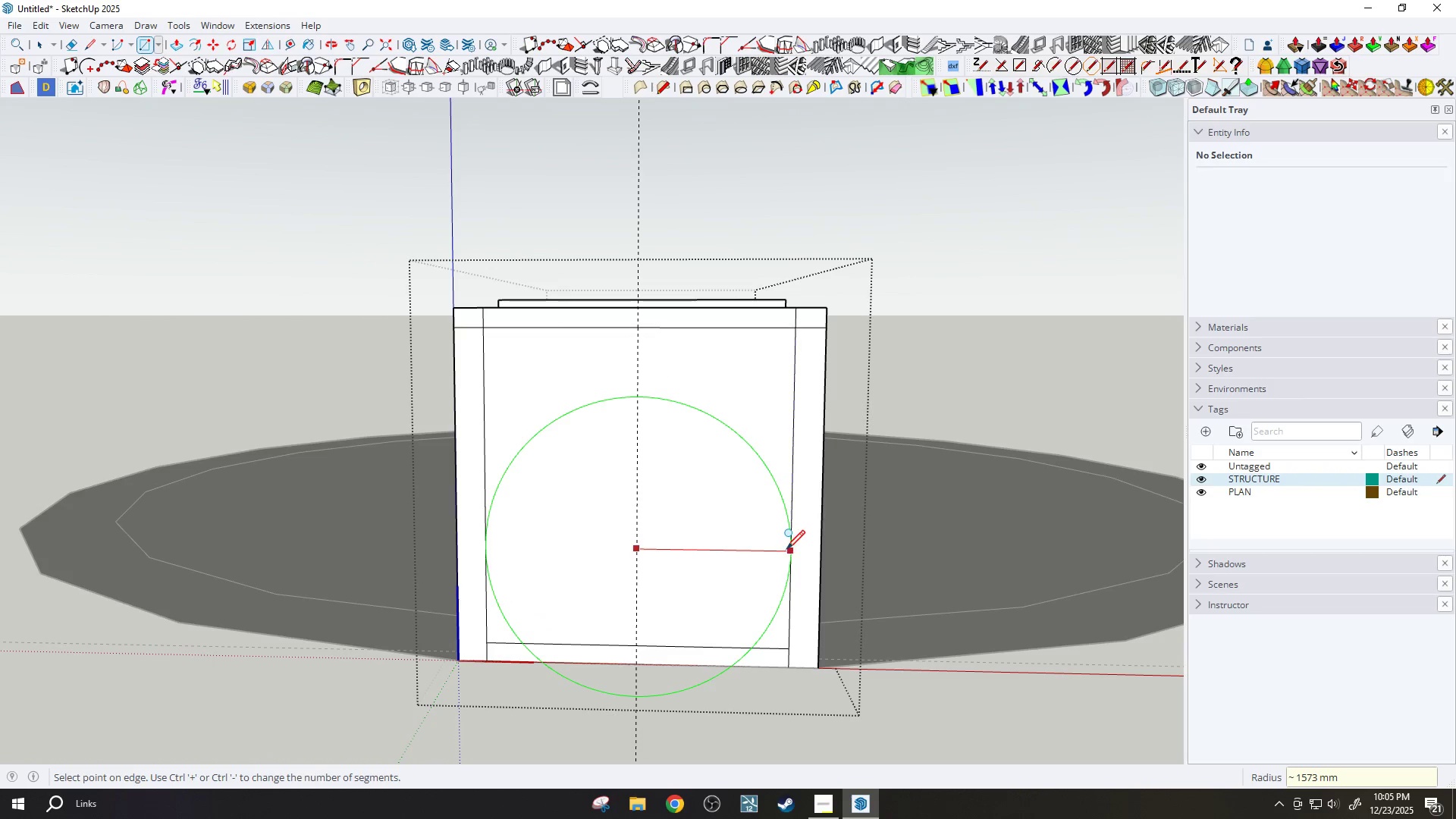 
left_click([789, 550])
 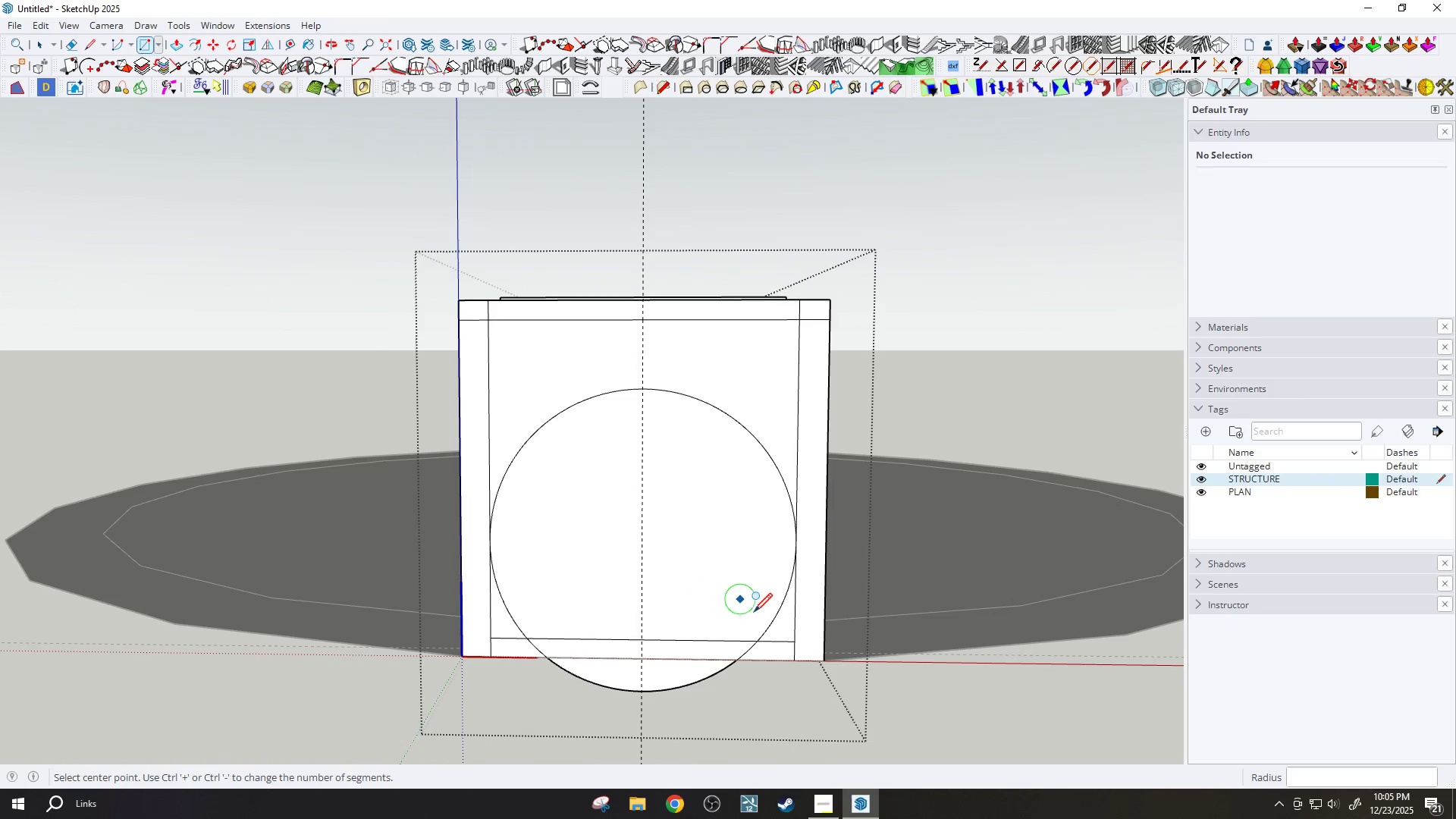 
type(WE)
 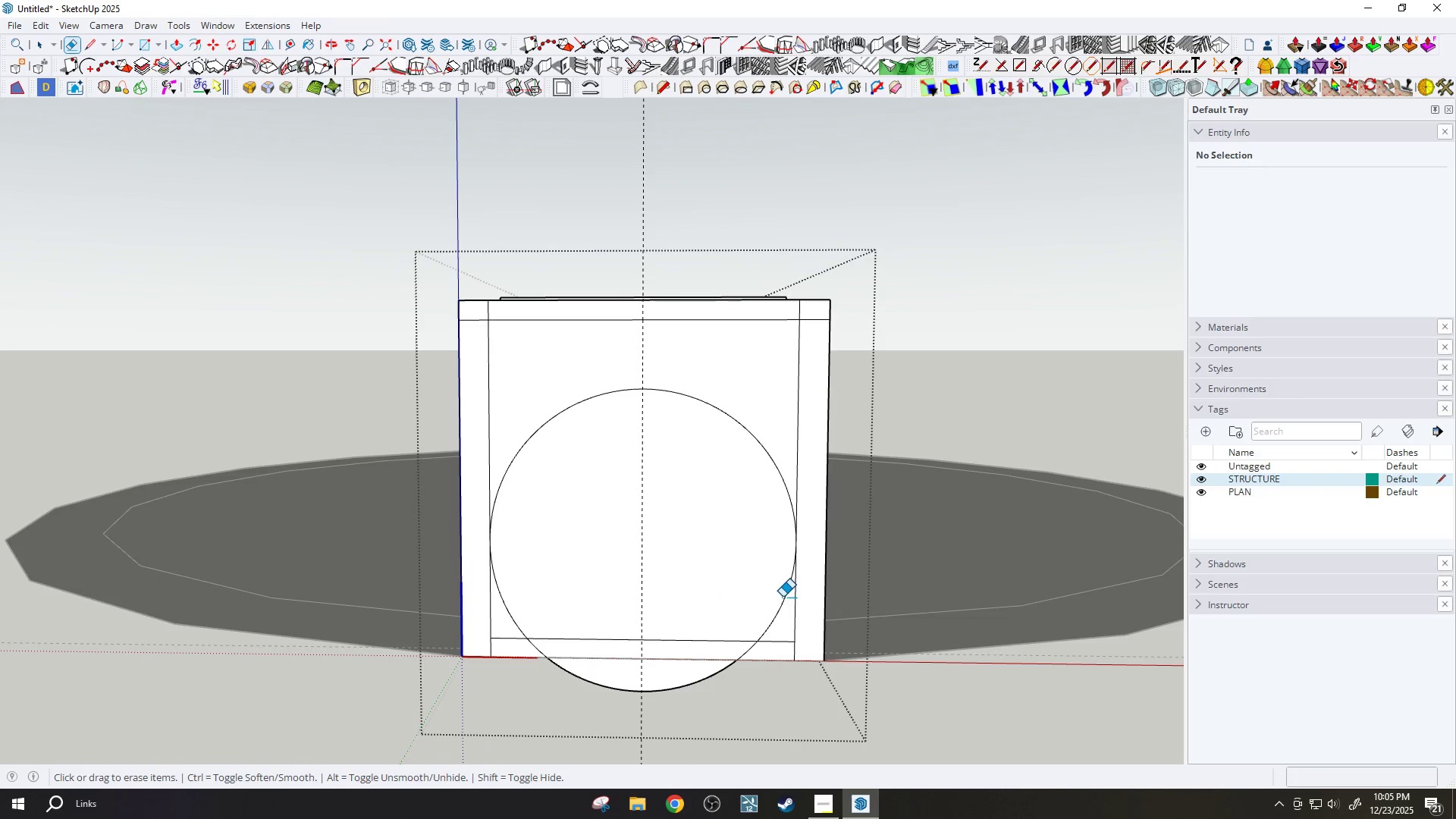 
left_click_drag(start_coordinate=[783, 596], to_coordinate=[787, 601])
 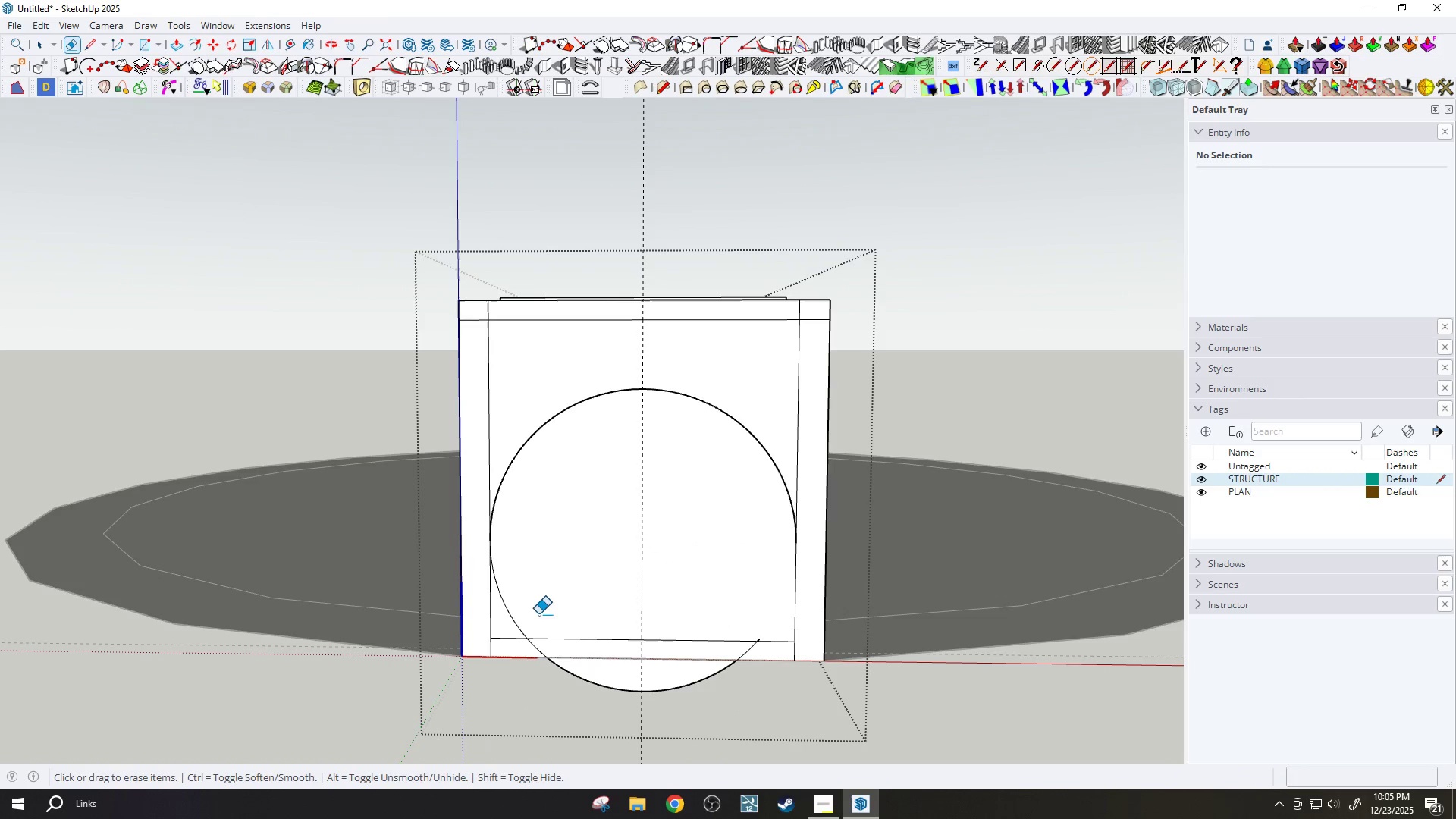 
left_click_drag(start_coordinate=[526, 612], to_coordinate=[510, 609])
 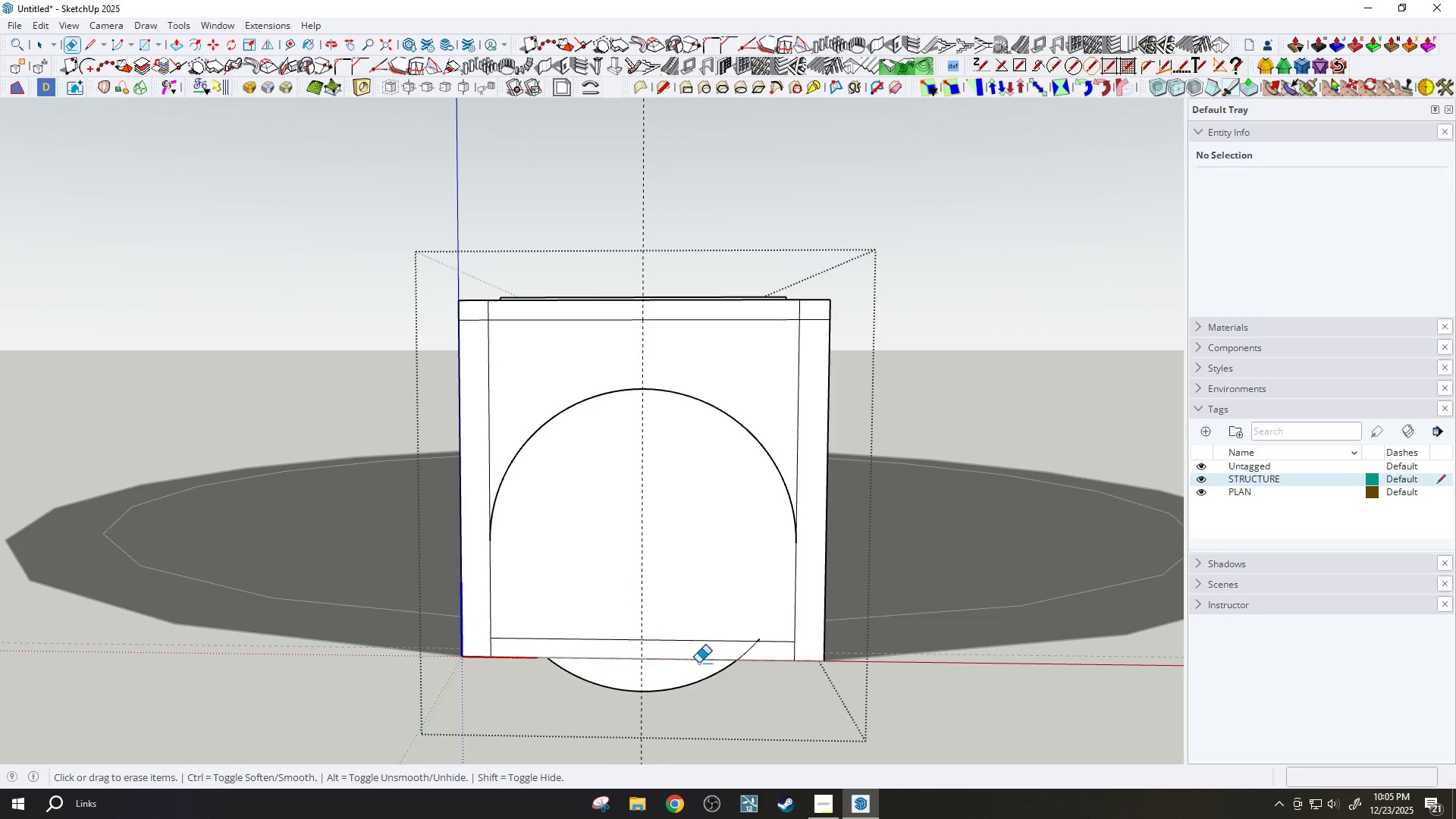 
left_click_drag(start_coordinate=[746, 651], to_coordinate=[757, 651])
 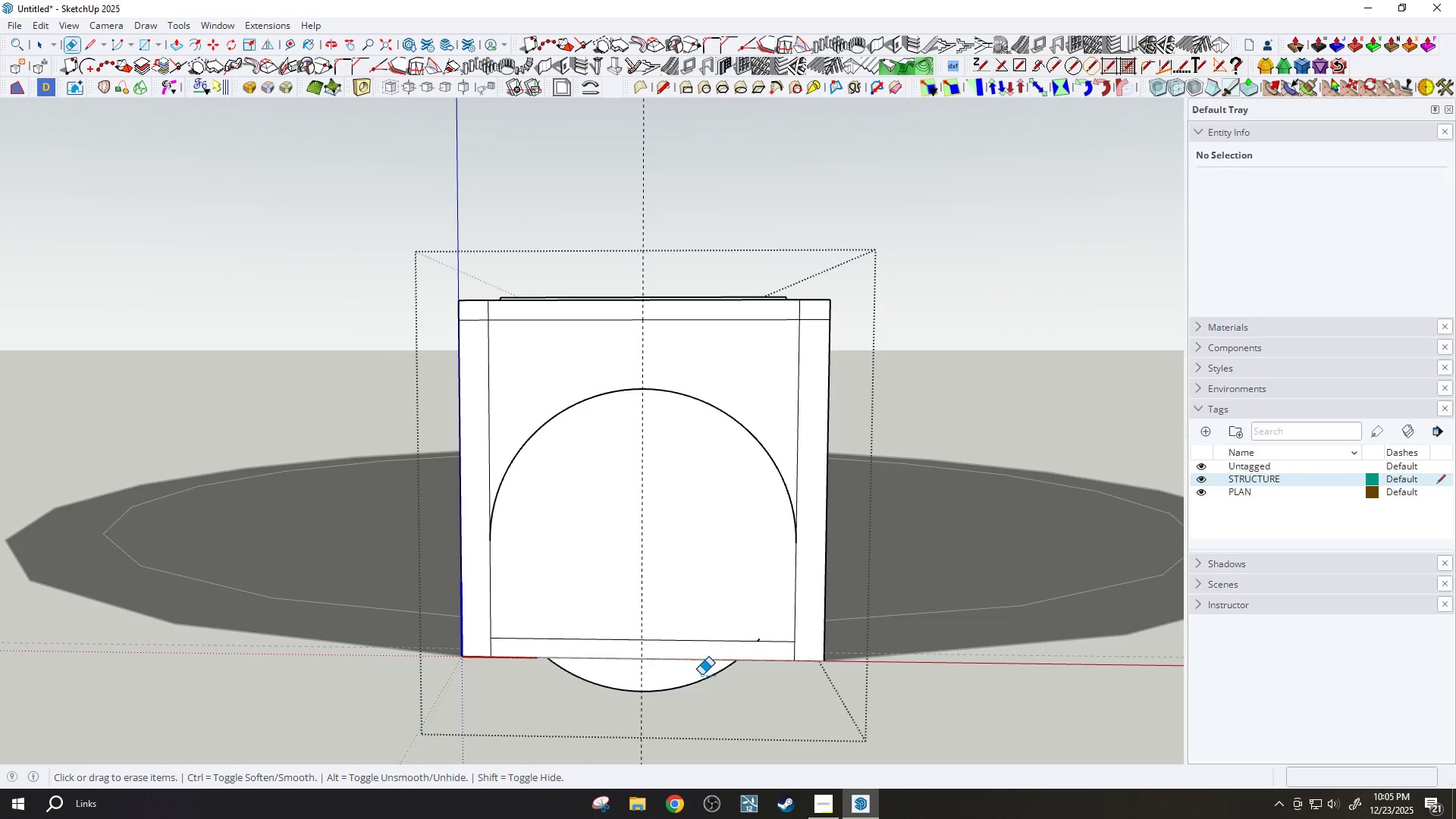 
left_click_drag(start_coordinate=[701, 676], to_coordinate=[701, 688])
 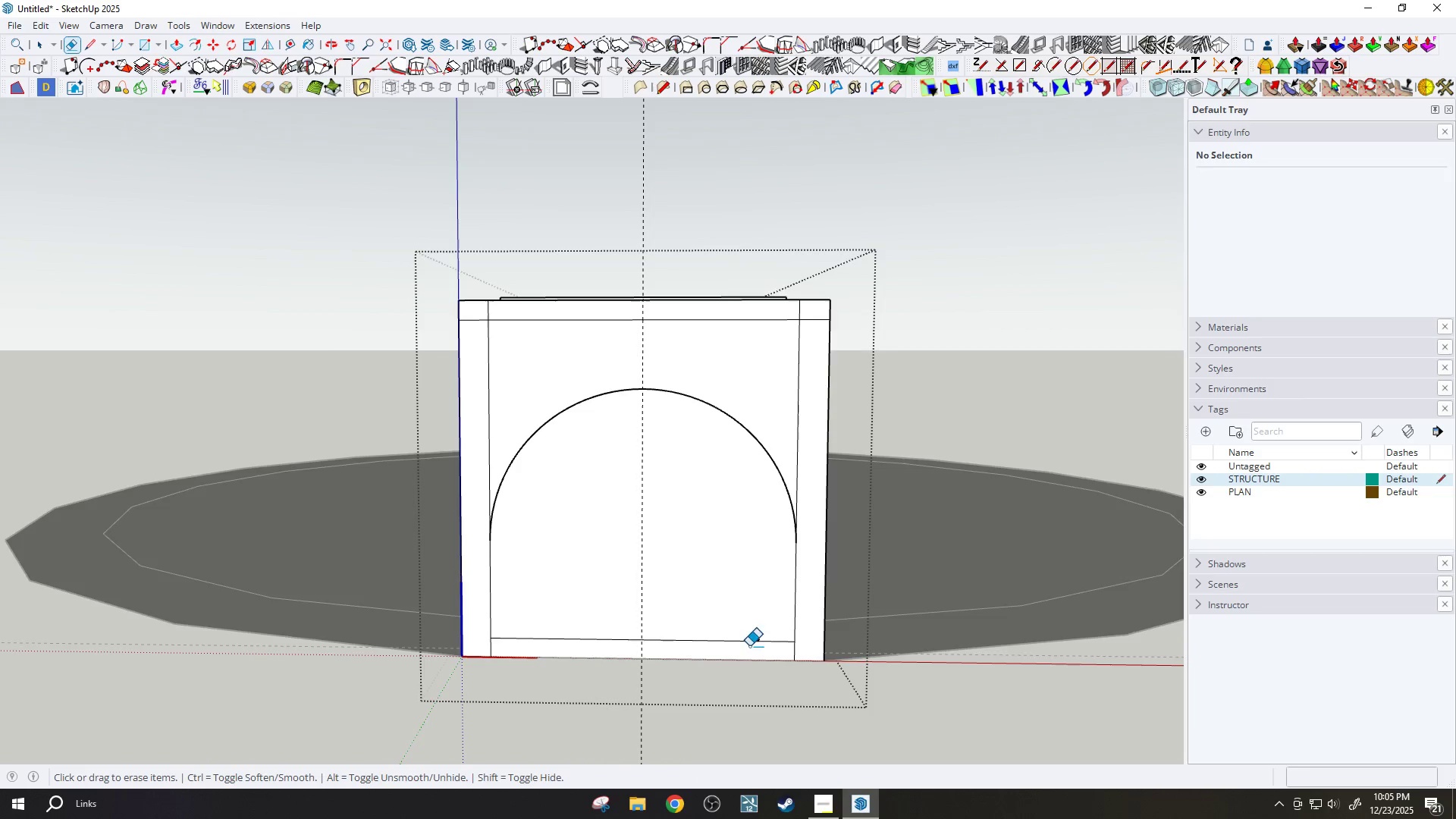 
key(Space)
 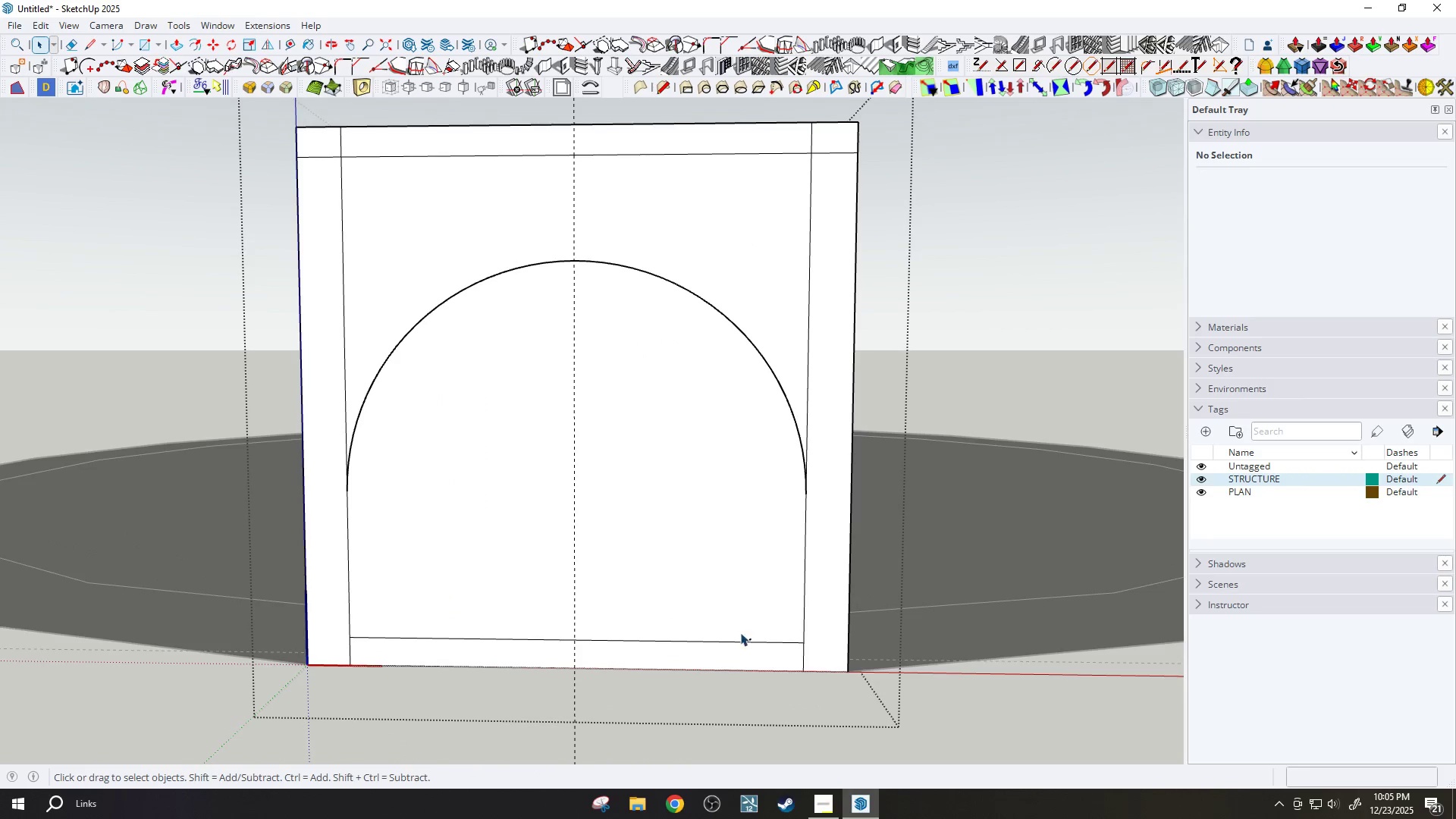 
left_click_drag(start_coordinate=[739, 631], to_coordinate=[762, 643])
 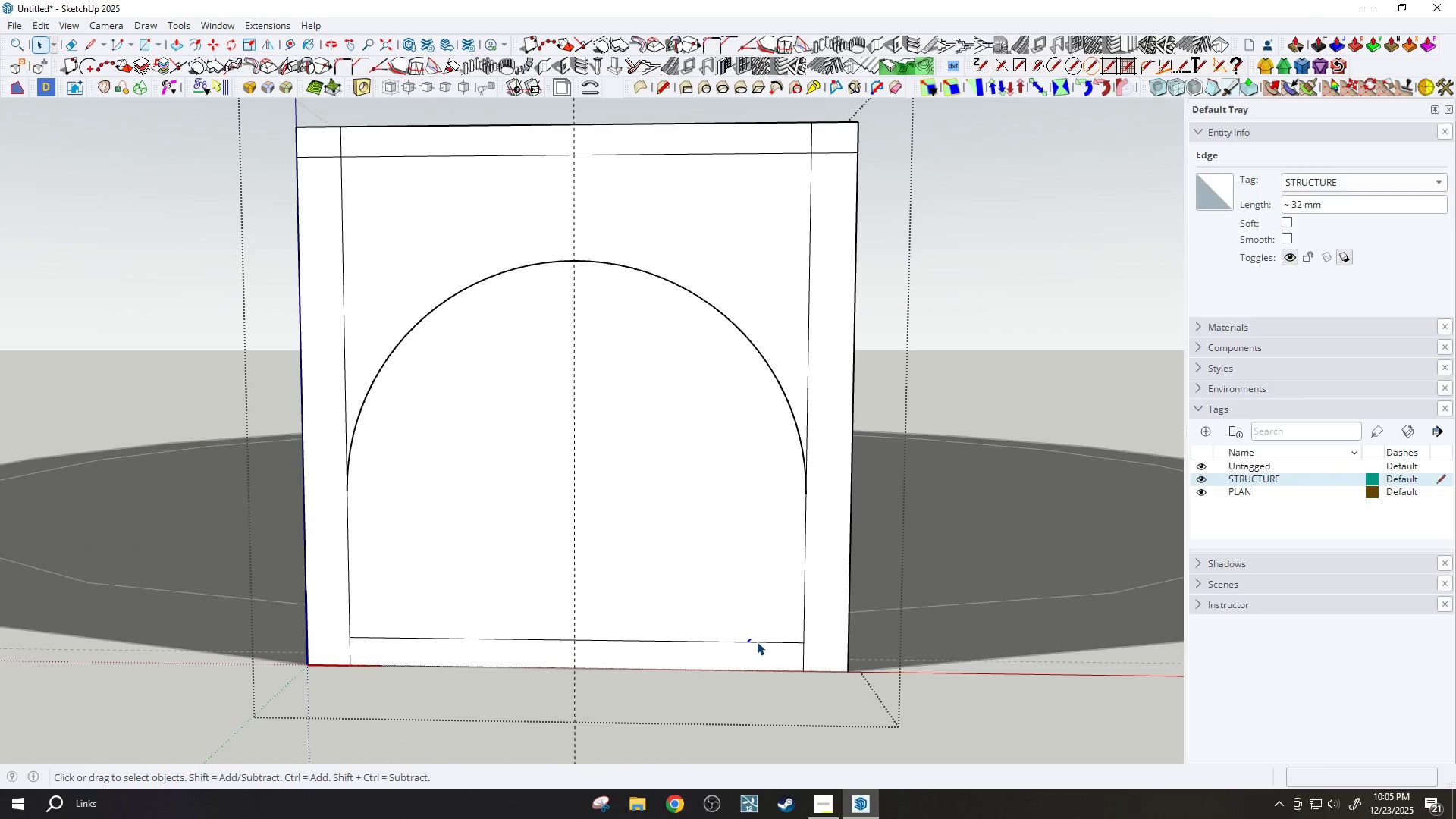 
scroll: coordinate [777, 639], scroll_direction: up, amount: 4.0
 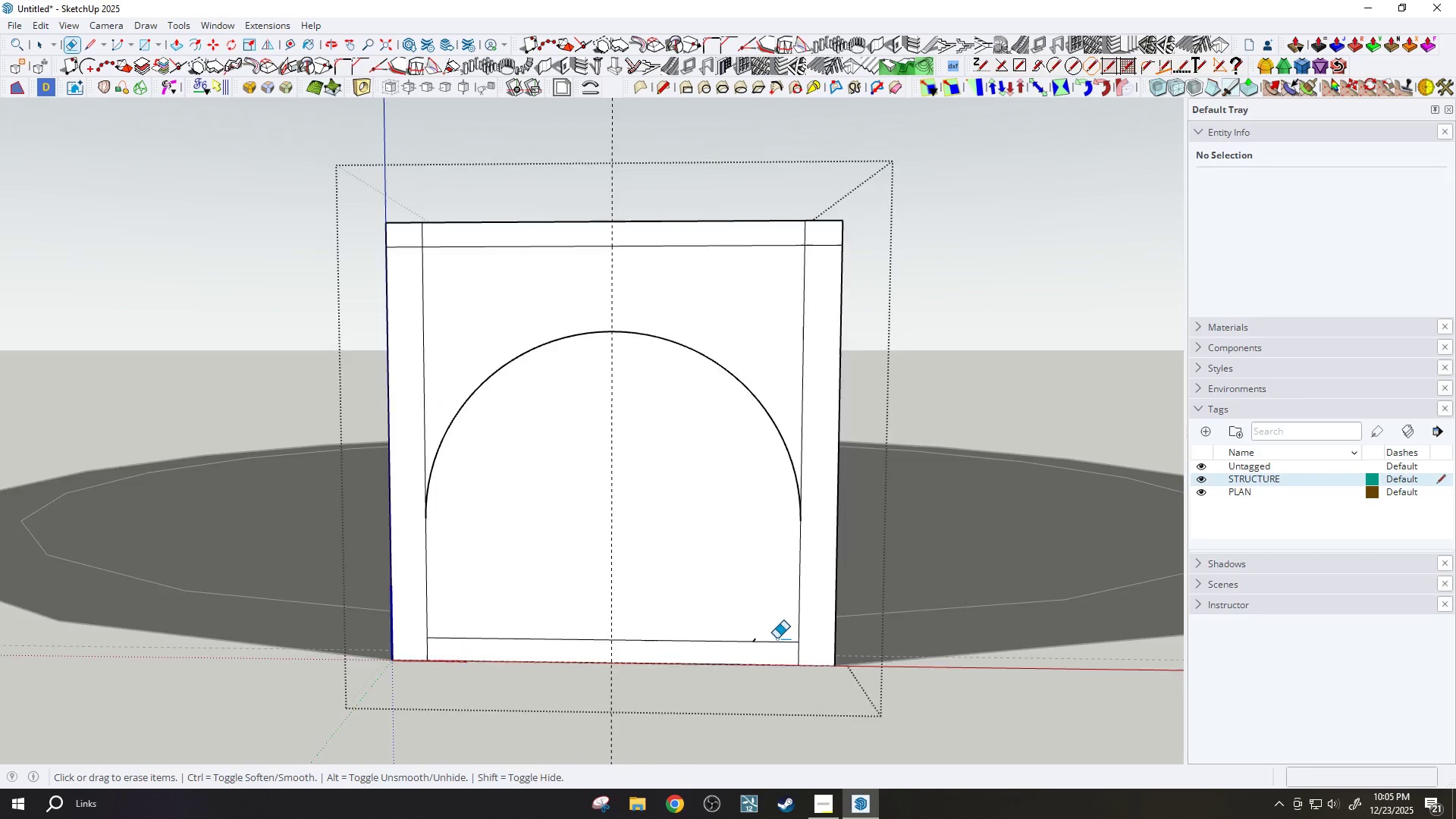 
key(Delete)
 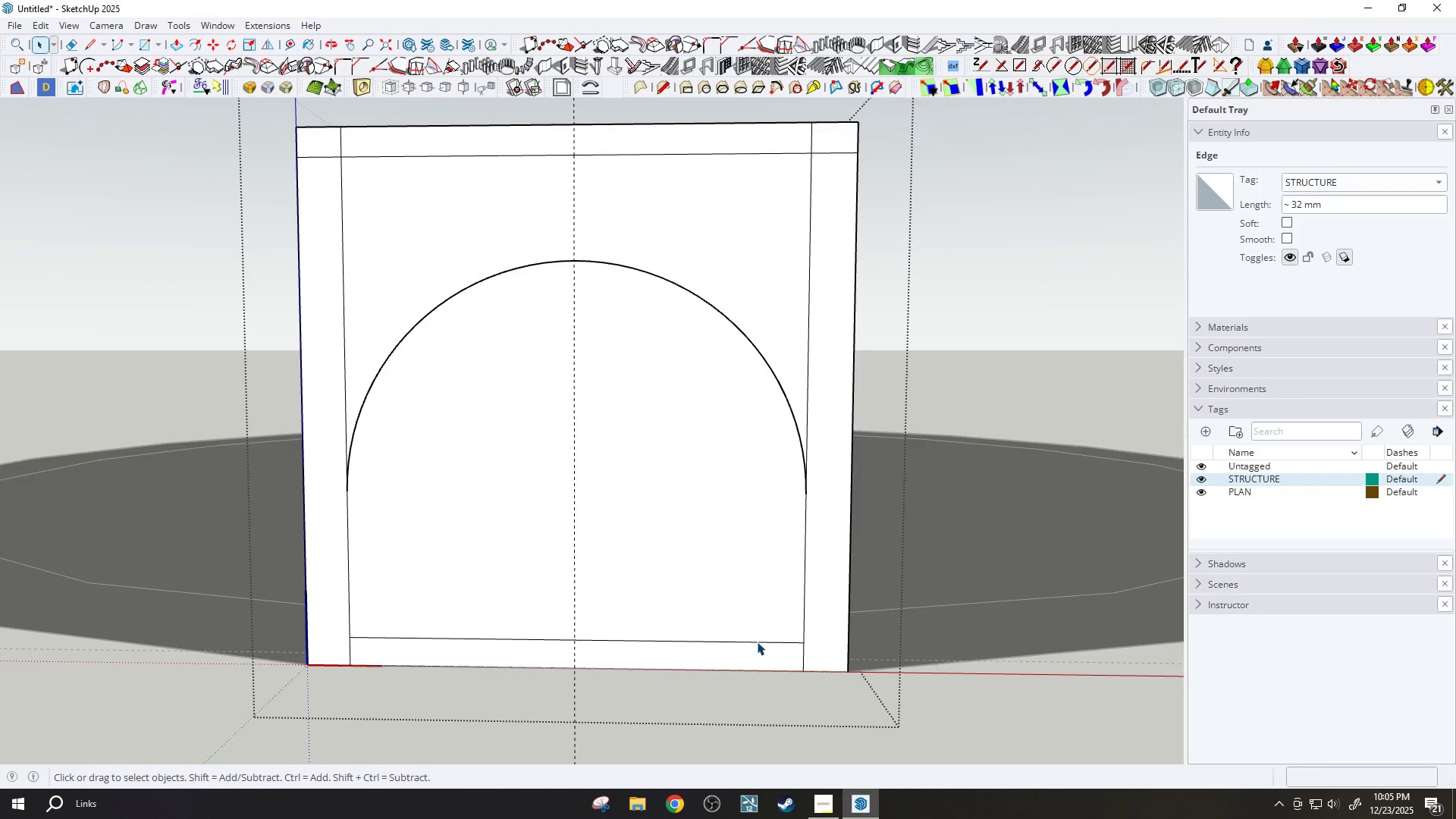 
scroll: coordinate [712, 430], scroll_direction: down, amount: 1.0
 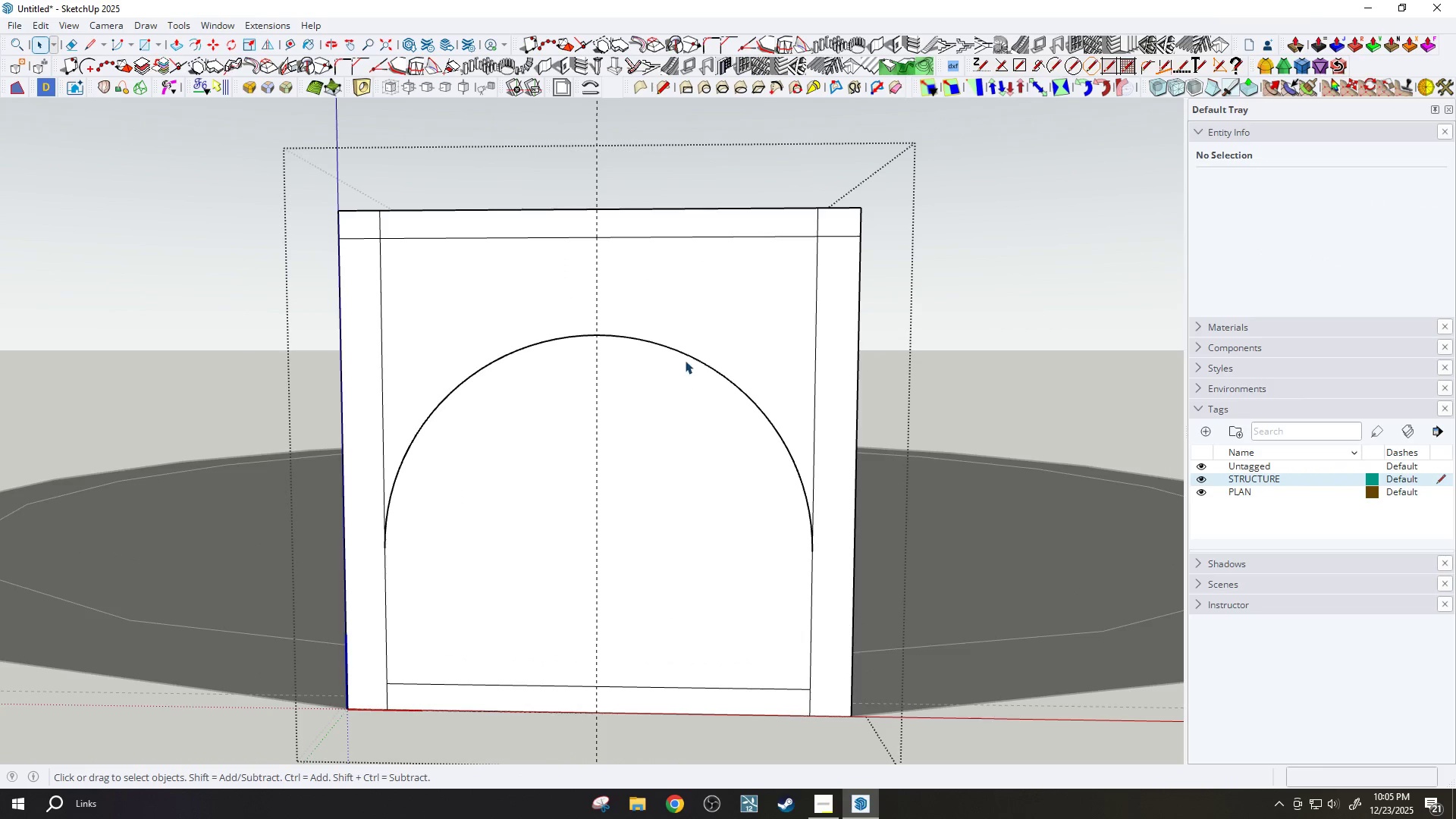 
left_click([686, 358])
 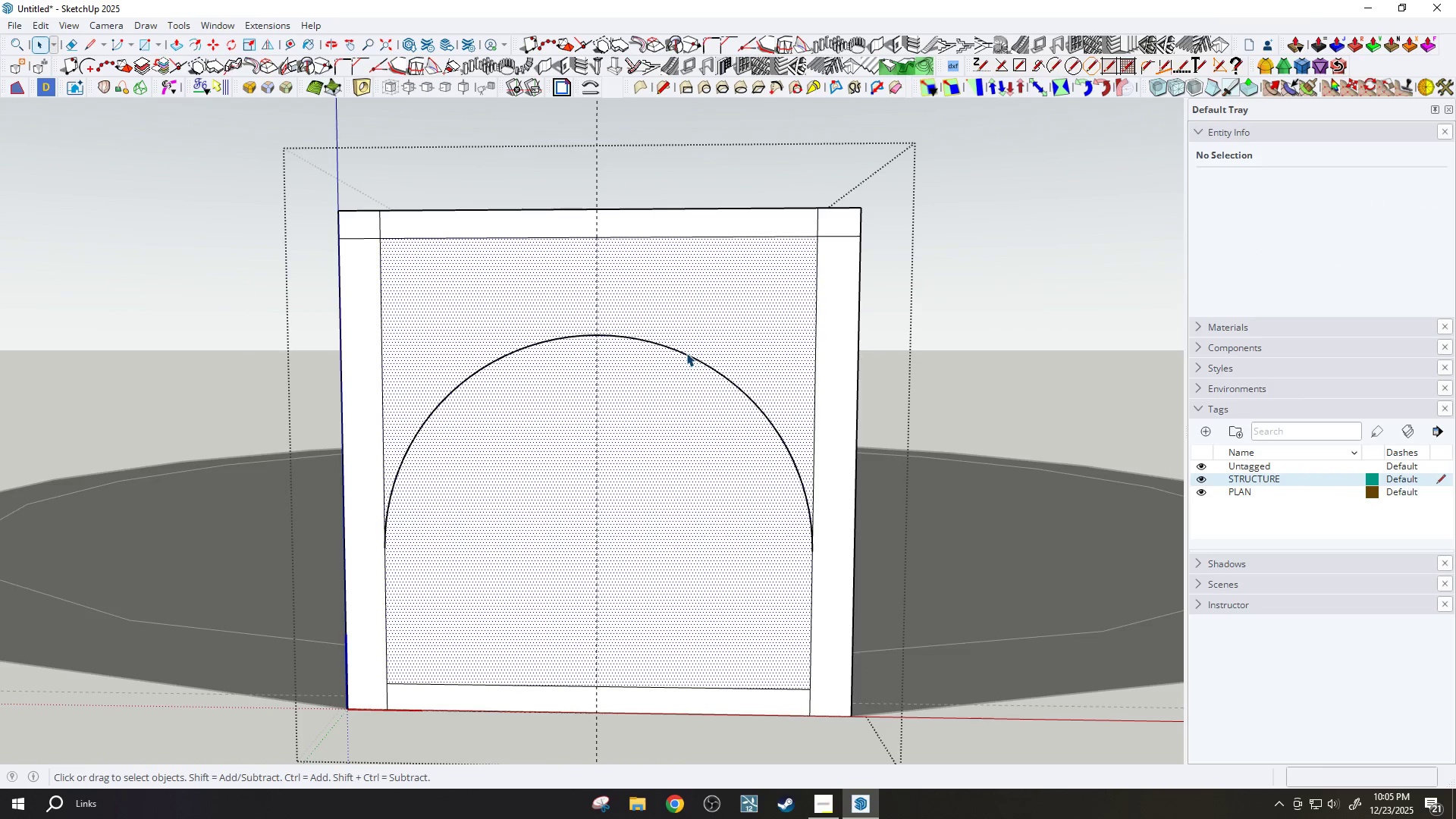 
left_click([686, 353])
 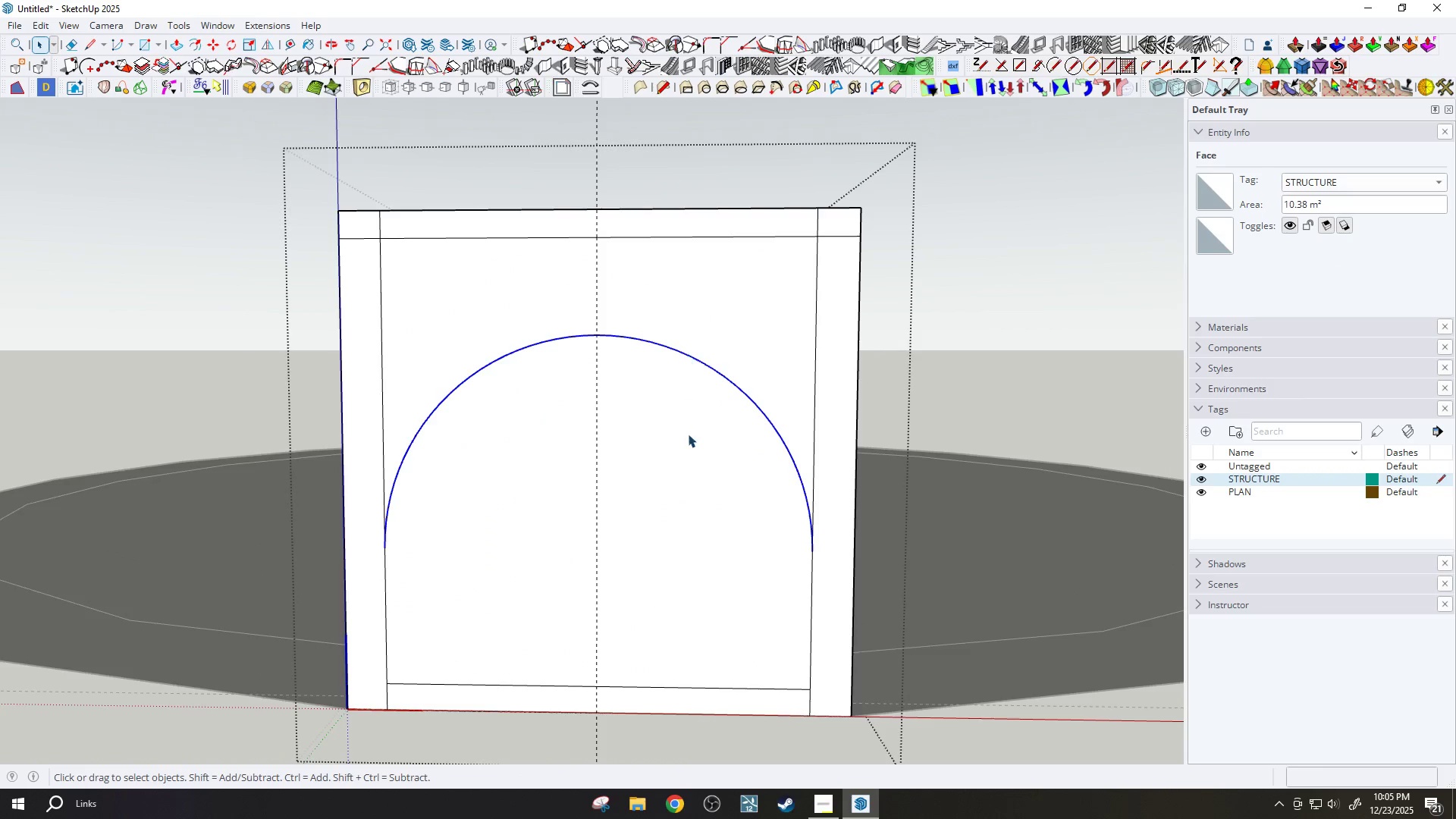 
scroll: coordinate [688, 435], scroll_direction: down, amount: 4.0
 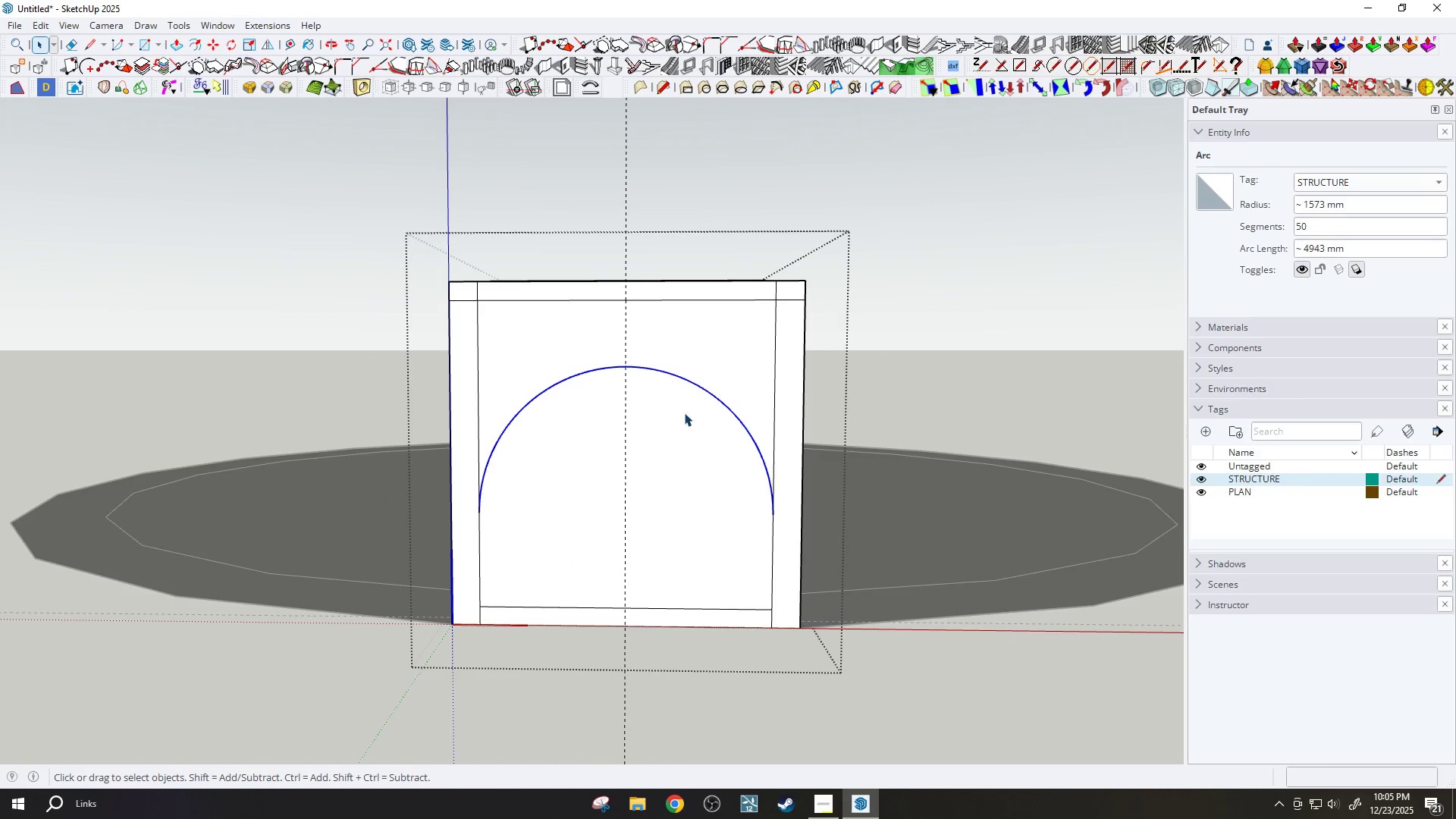 
scroll: coordinate [685, 348], scroll_direction: up, amount: 5.0
 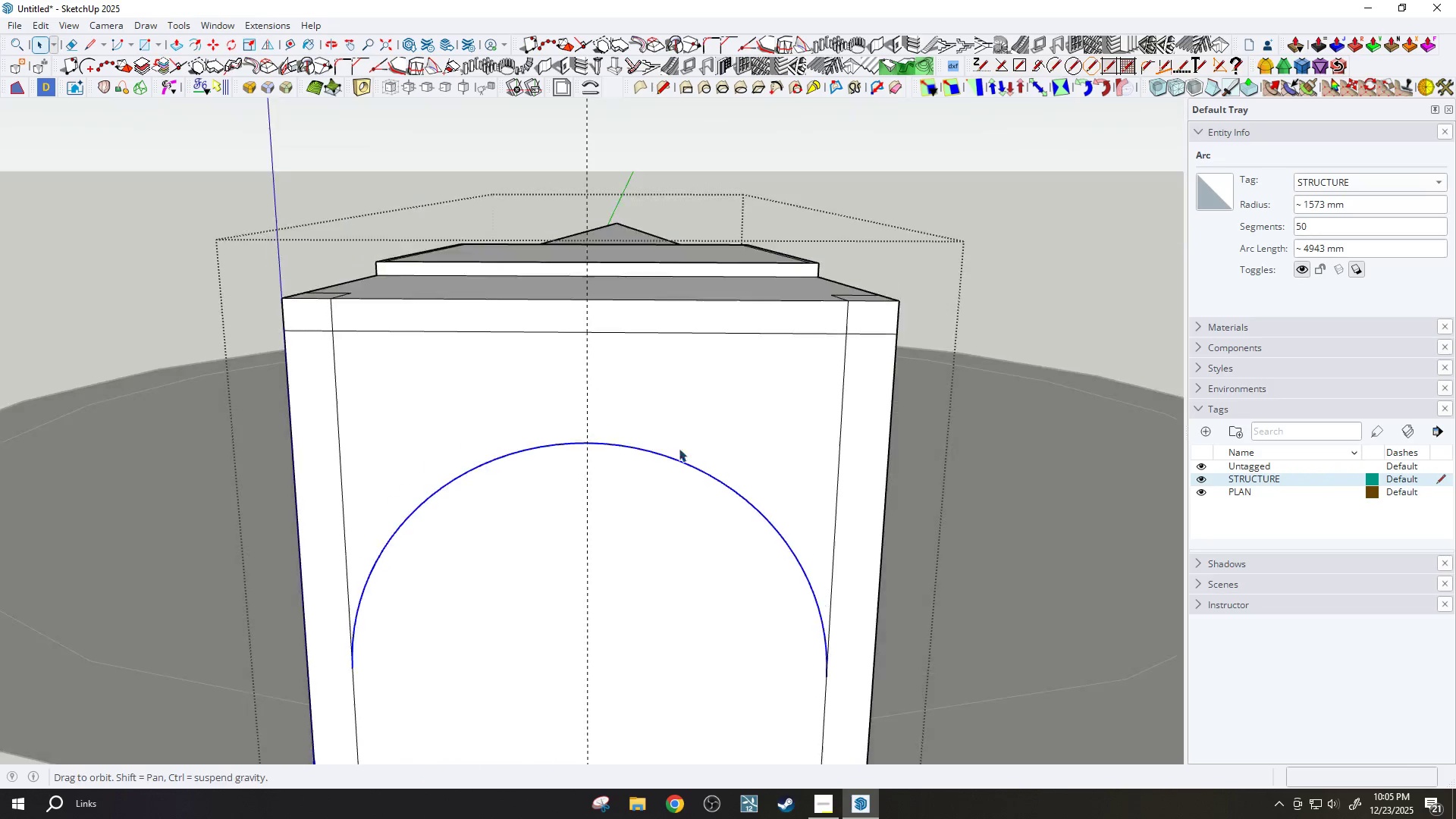 
key(M)
 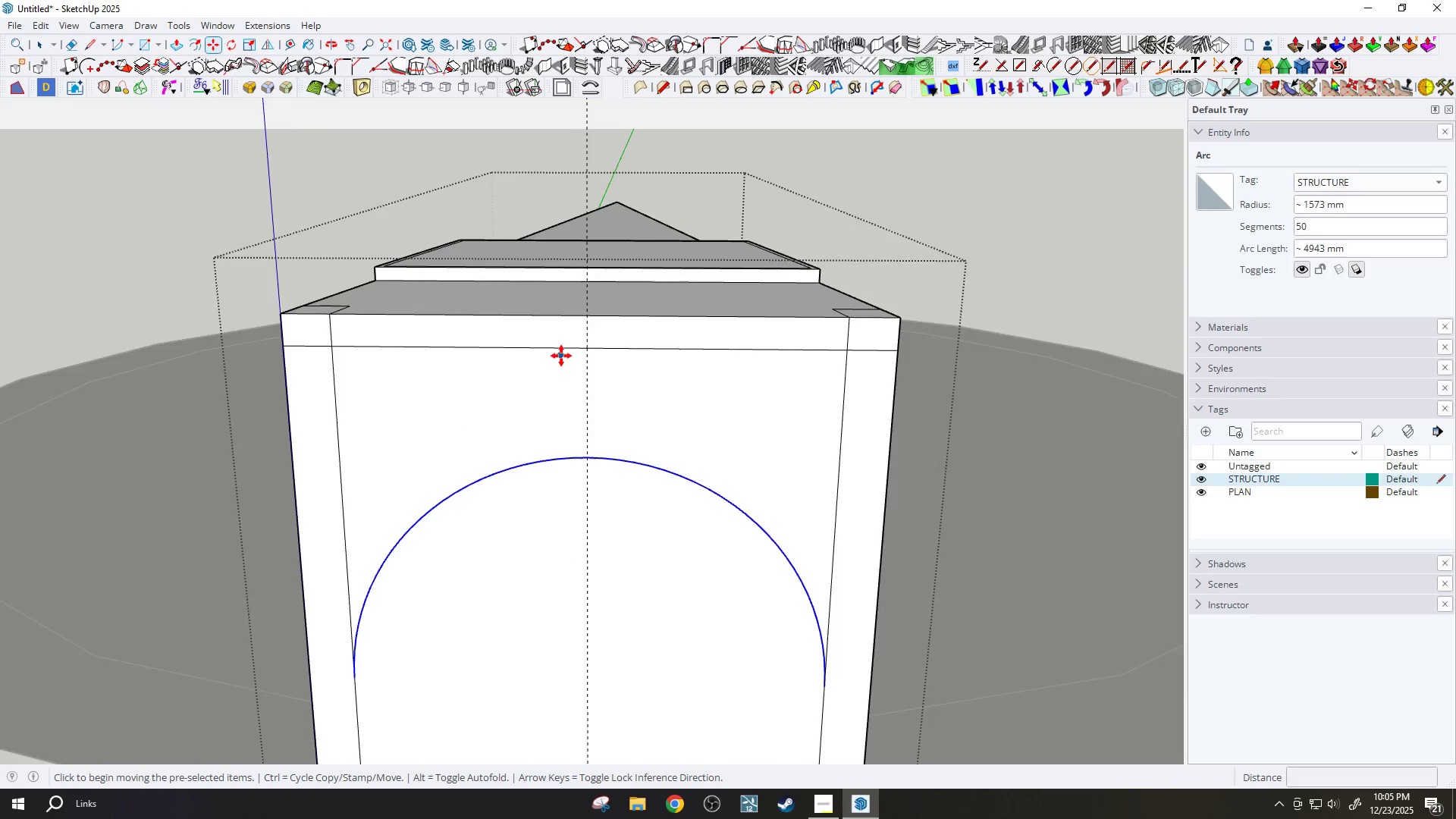 
scroll: coordinate [568, 392], scroll_direction: up, amount: 4.0
 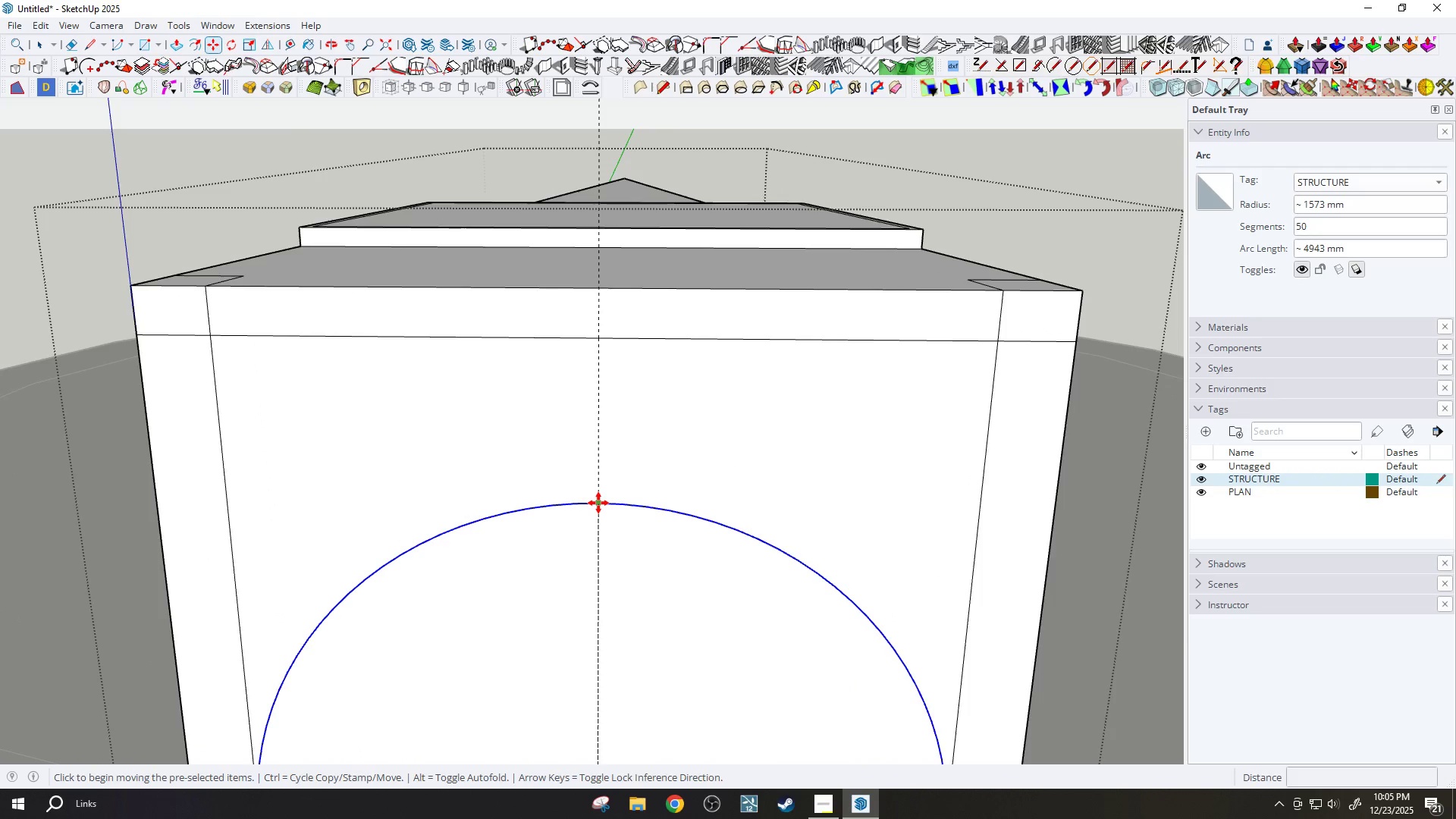 
left_click_drag(start_coordinate=[598, 503], to_coordinate=[598, 496])
 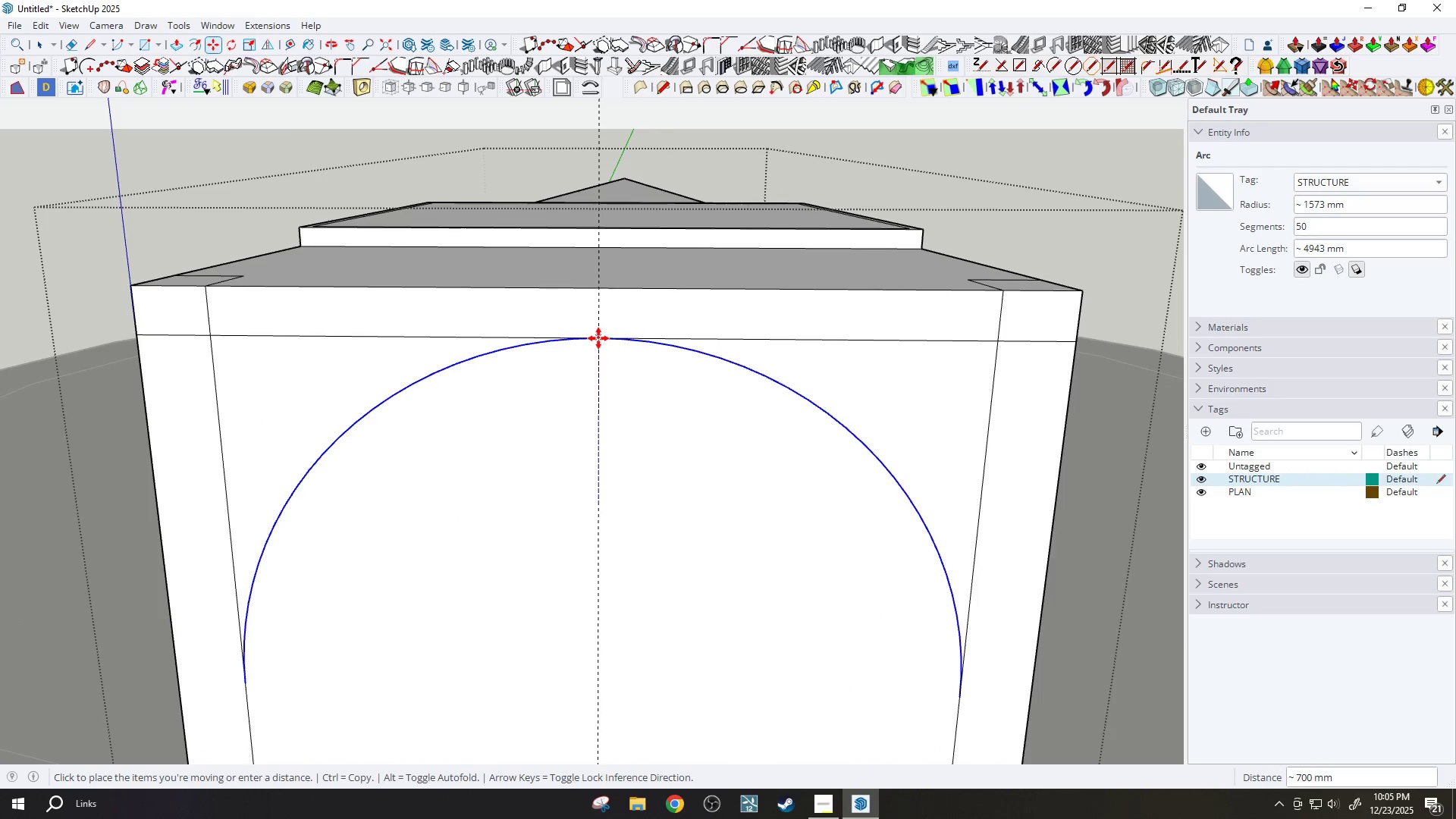 
key(Space)
 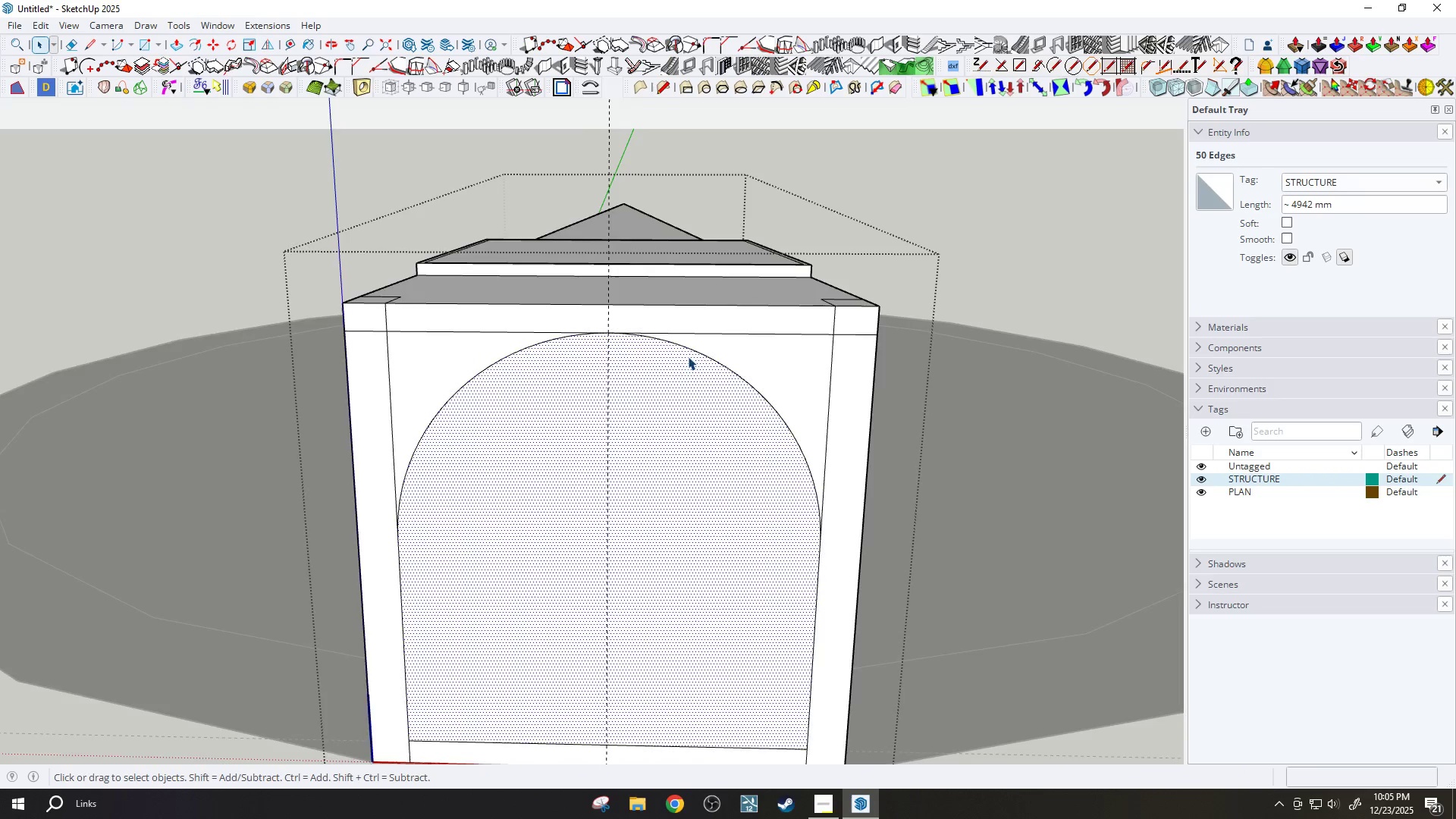 
scroll: coordinate [689, 354], scroll_direction: down, amount: 11.0
 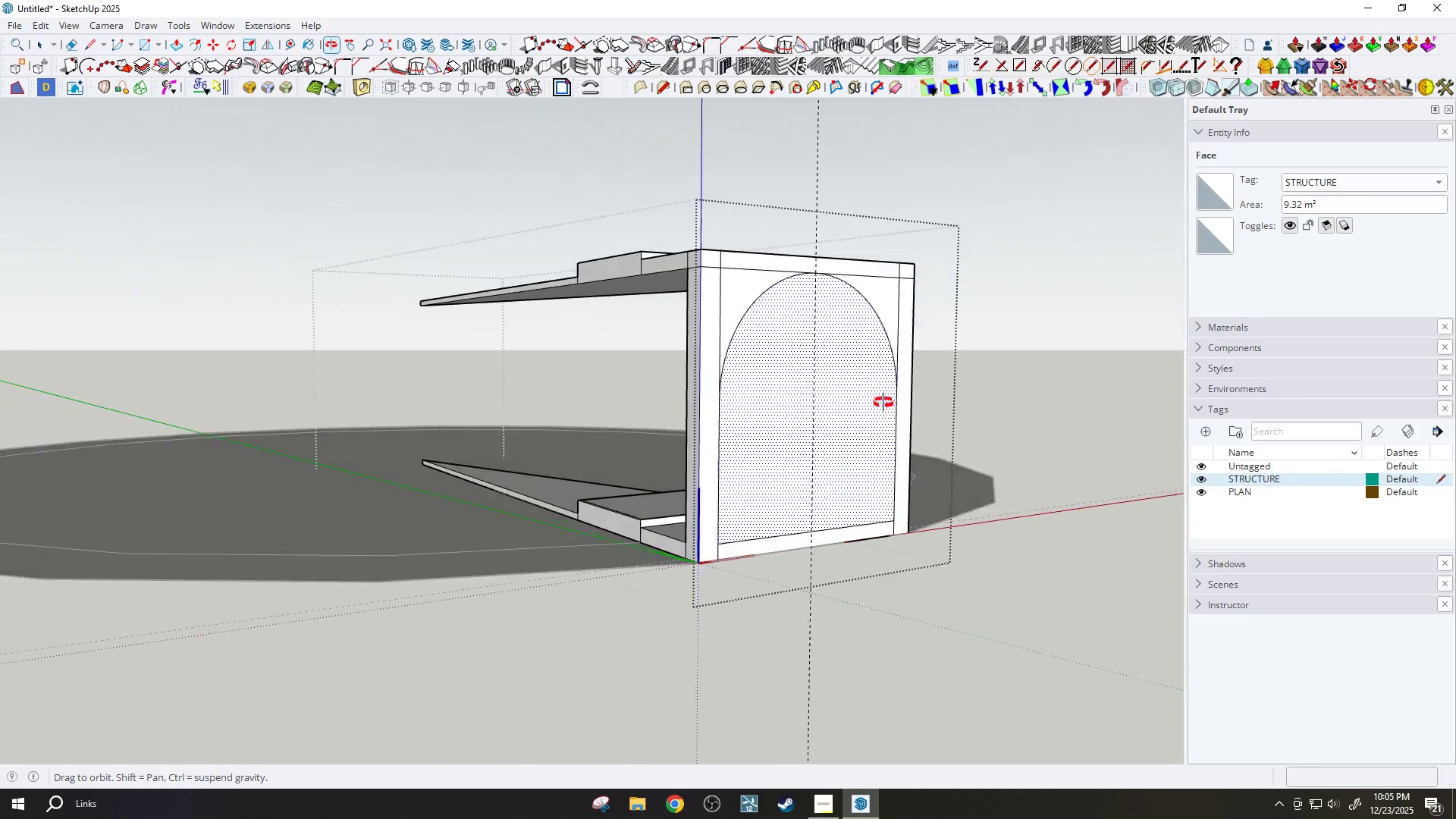 
scroll: coordinate [736, 505], scroll_direction: up, amount: 2.0
 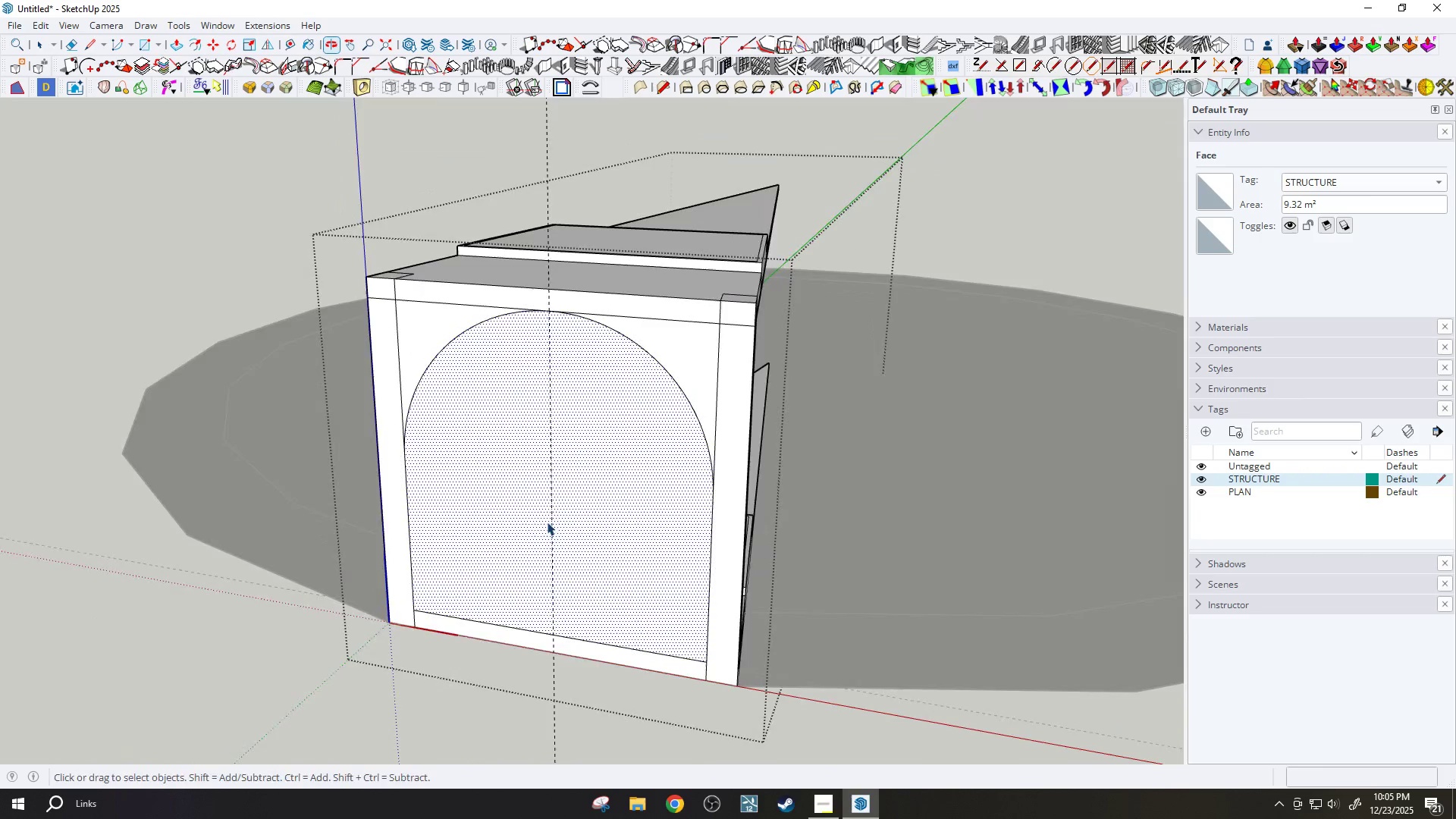 
key(Delete)
 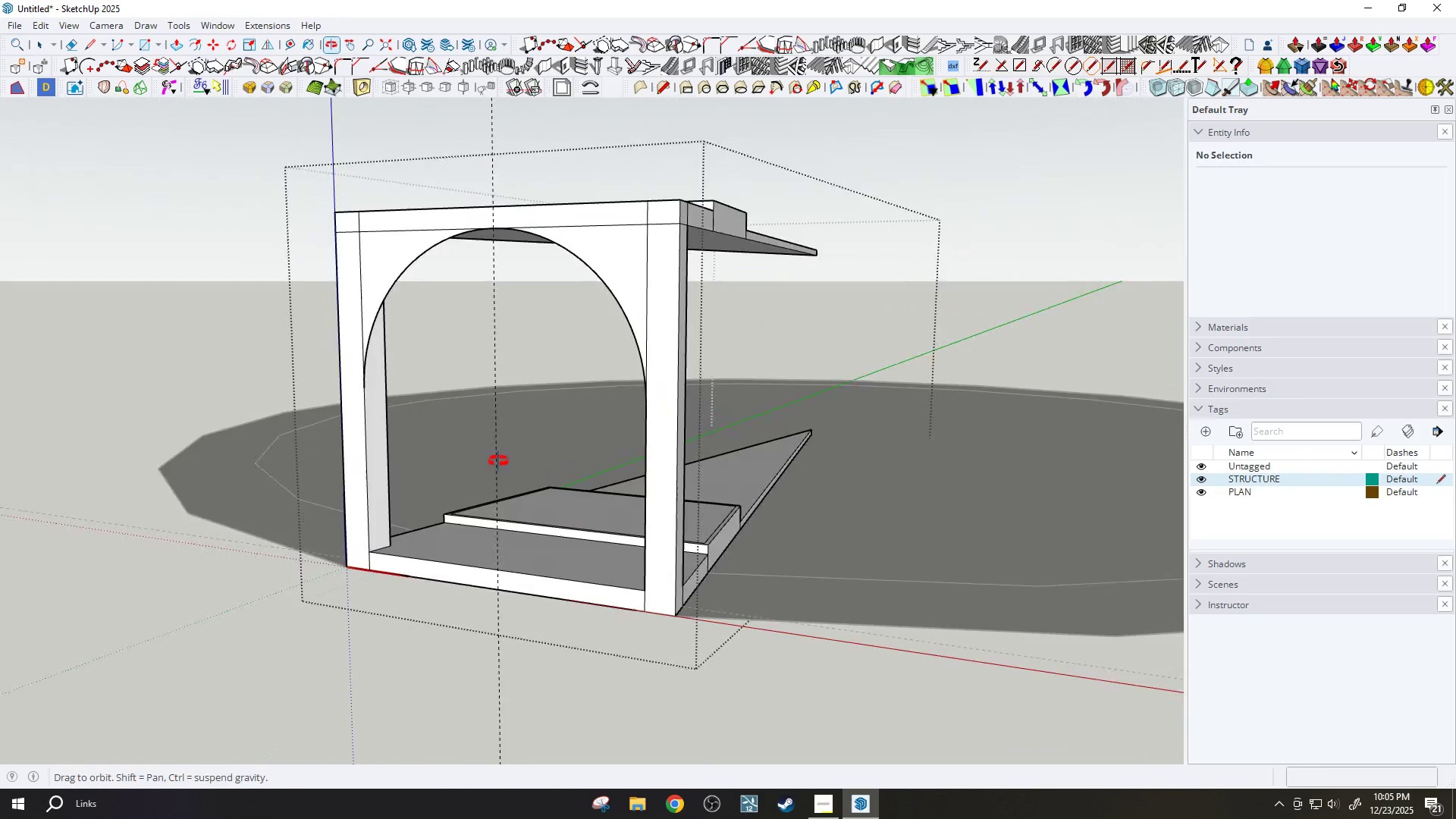 
scroll: coordinate [323, 326], scroll_direction: up, amount: 13.0
 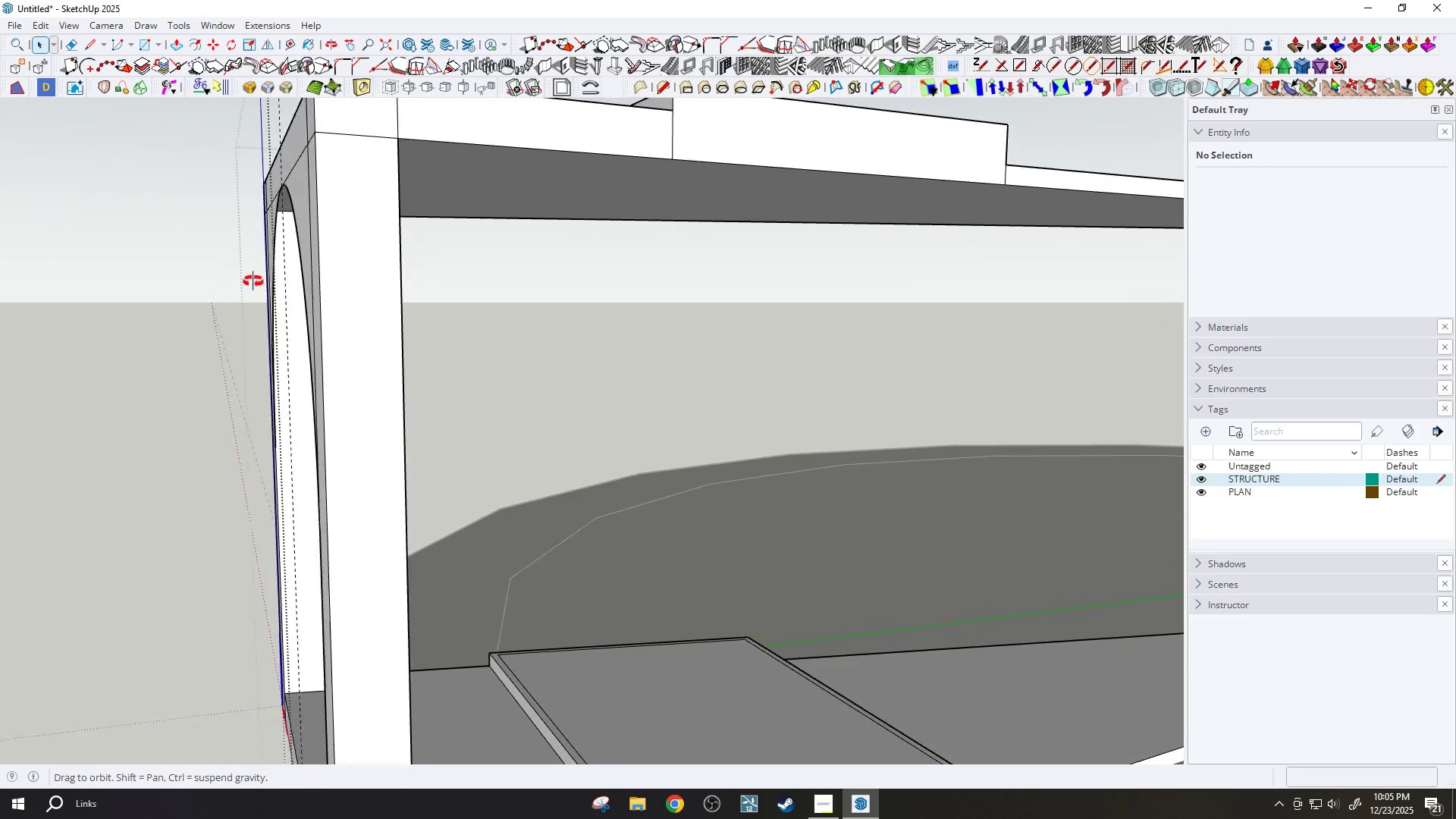 
key(P)
 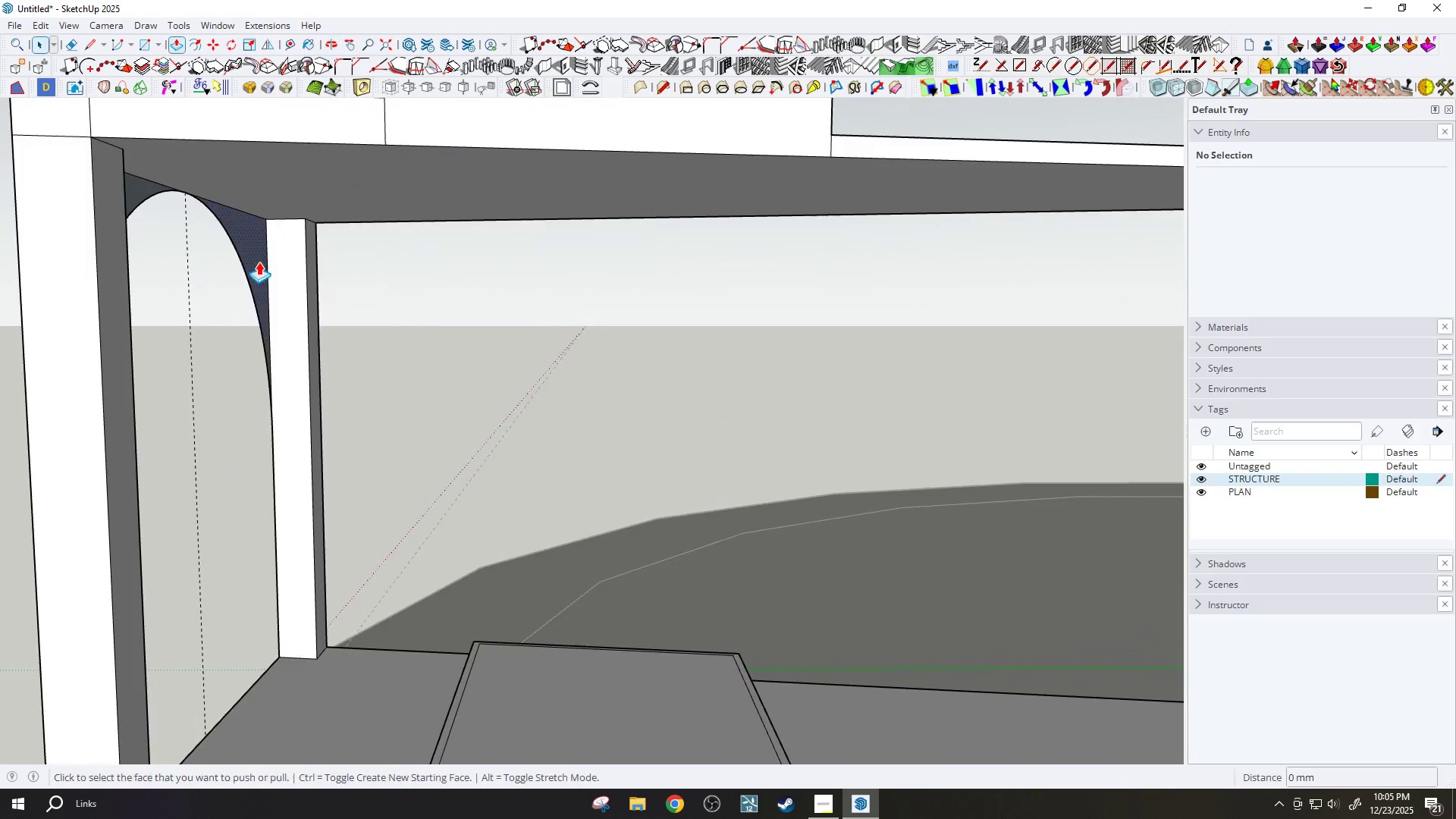 
left_click([253, 247])
 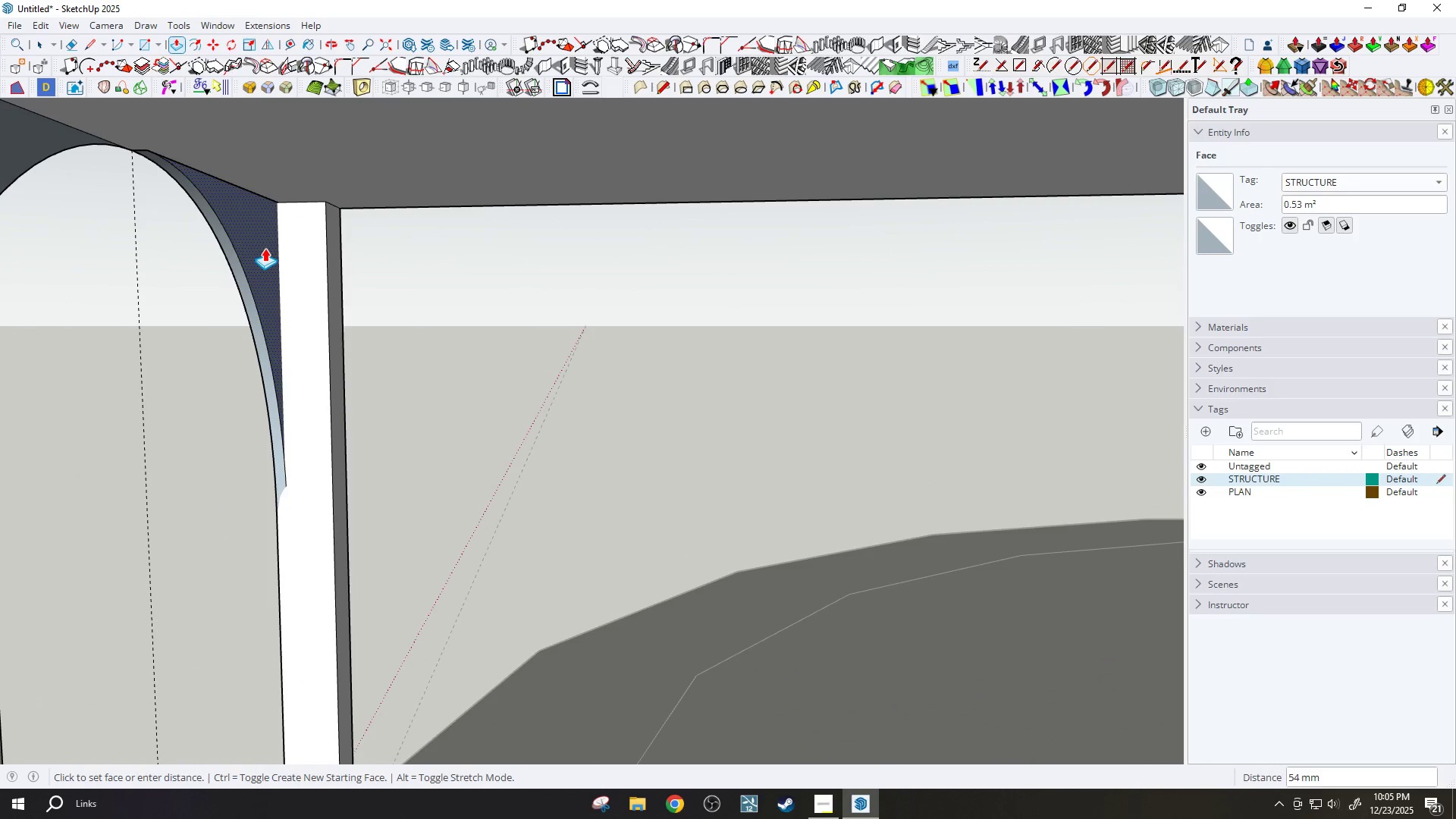 
scroll: coordinate [265, 252], scroll_direction: up, amount: 4.0
 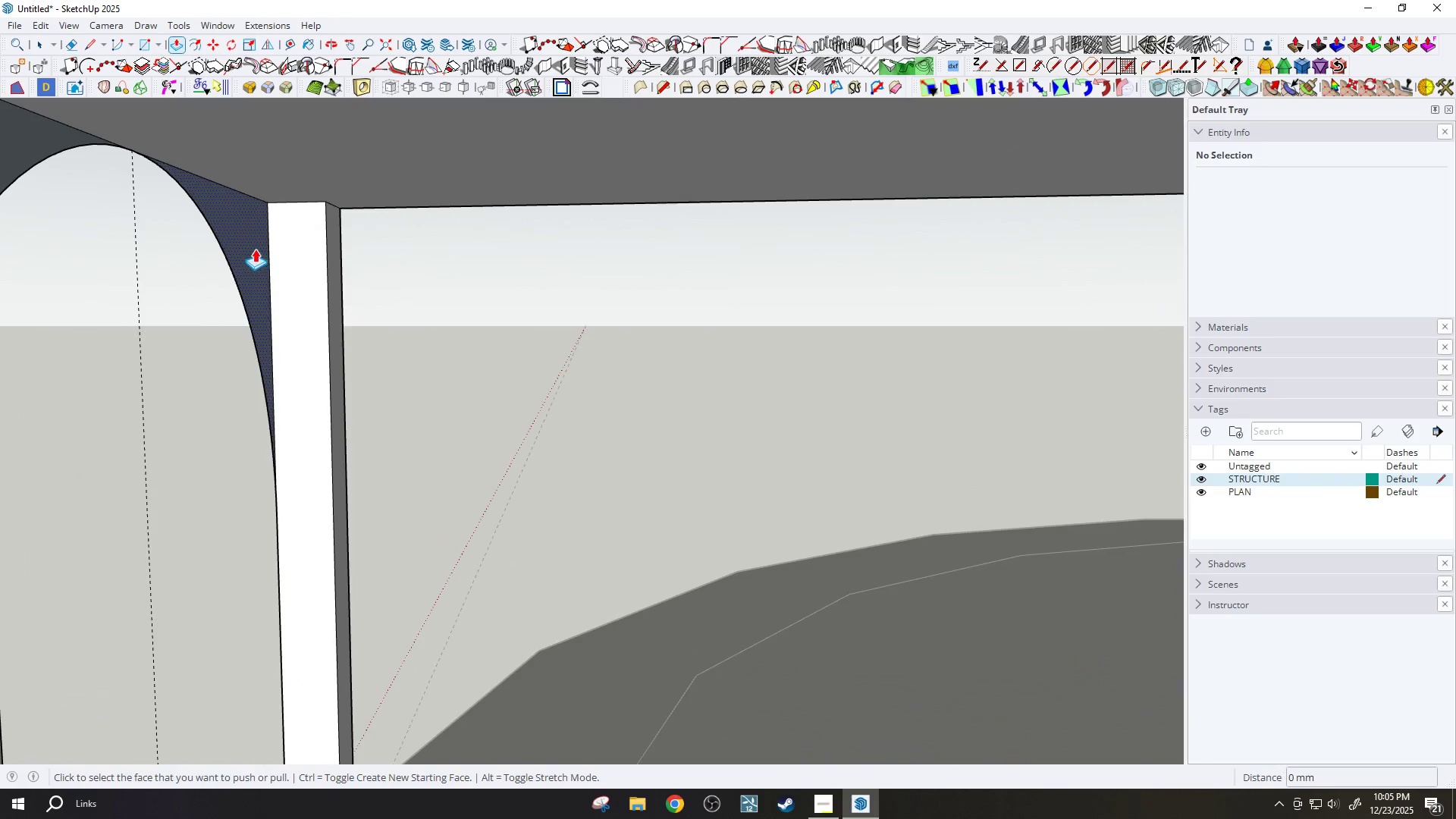 
key(Escape)
 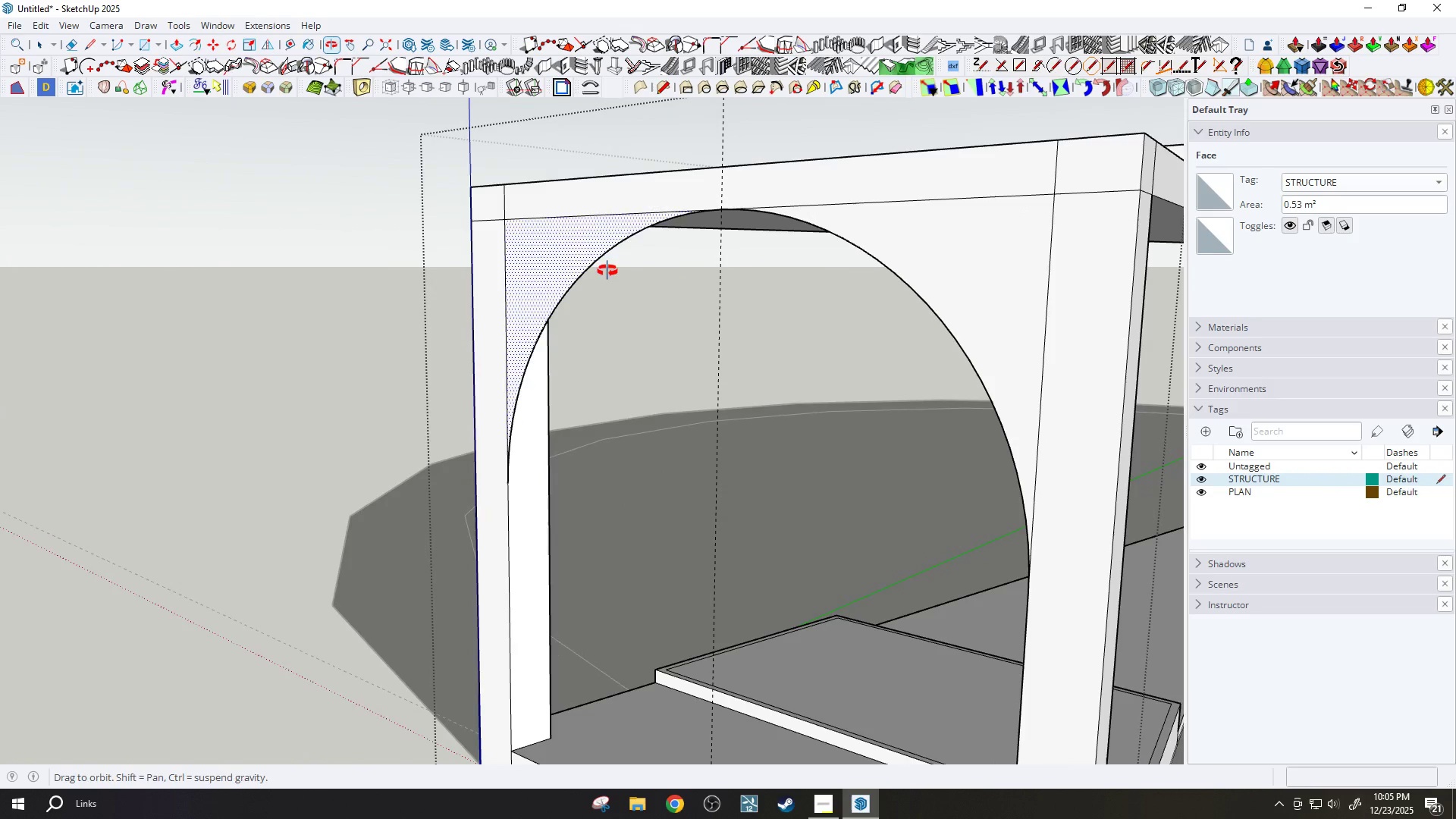 
scroll: coordinate [578, 289], scroll_direction: down, amount: 6.0
 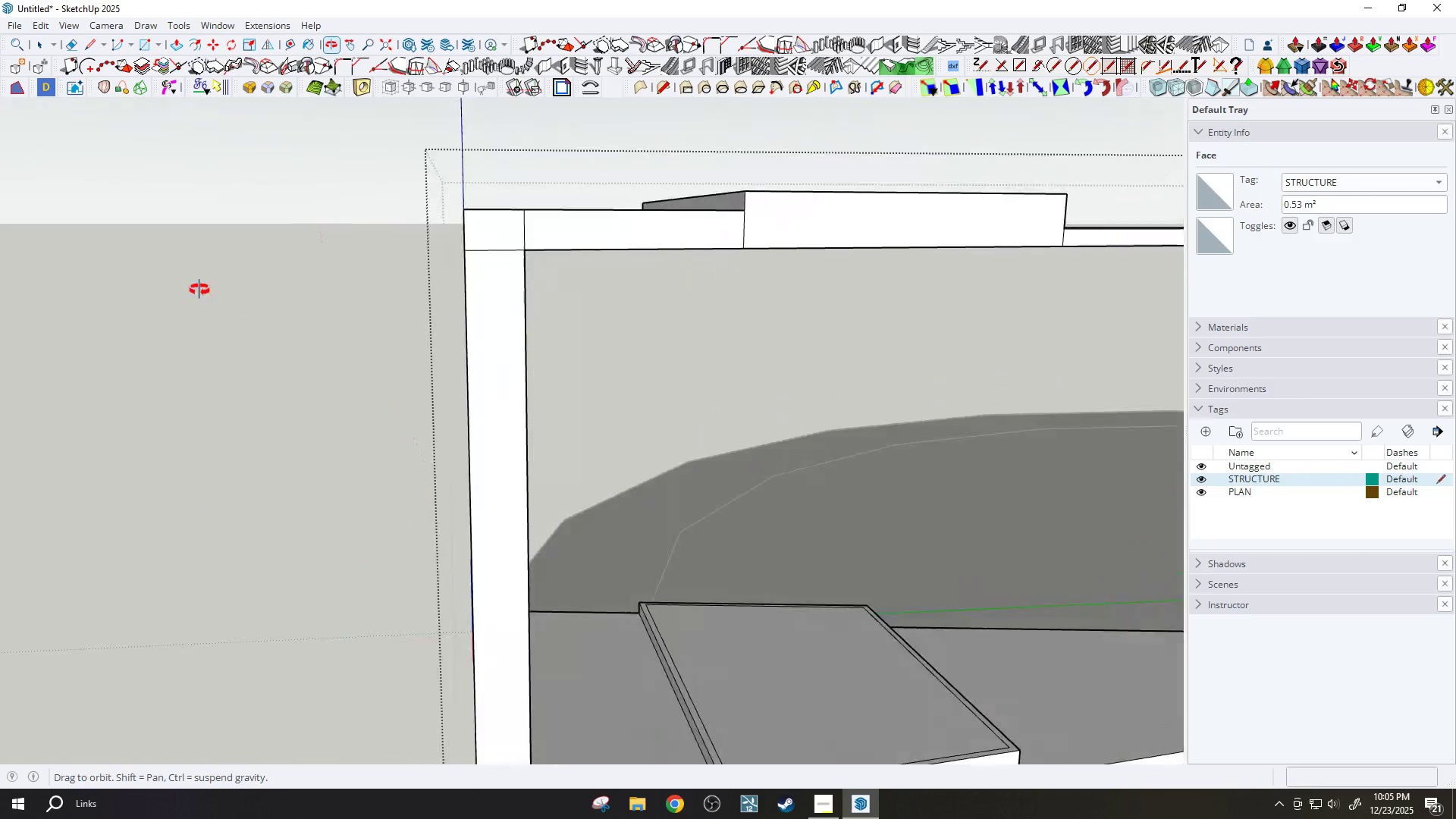 
left_click([441, 233])
 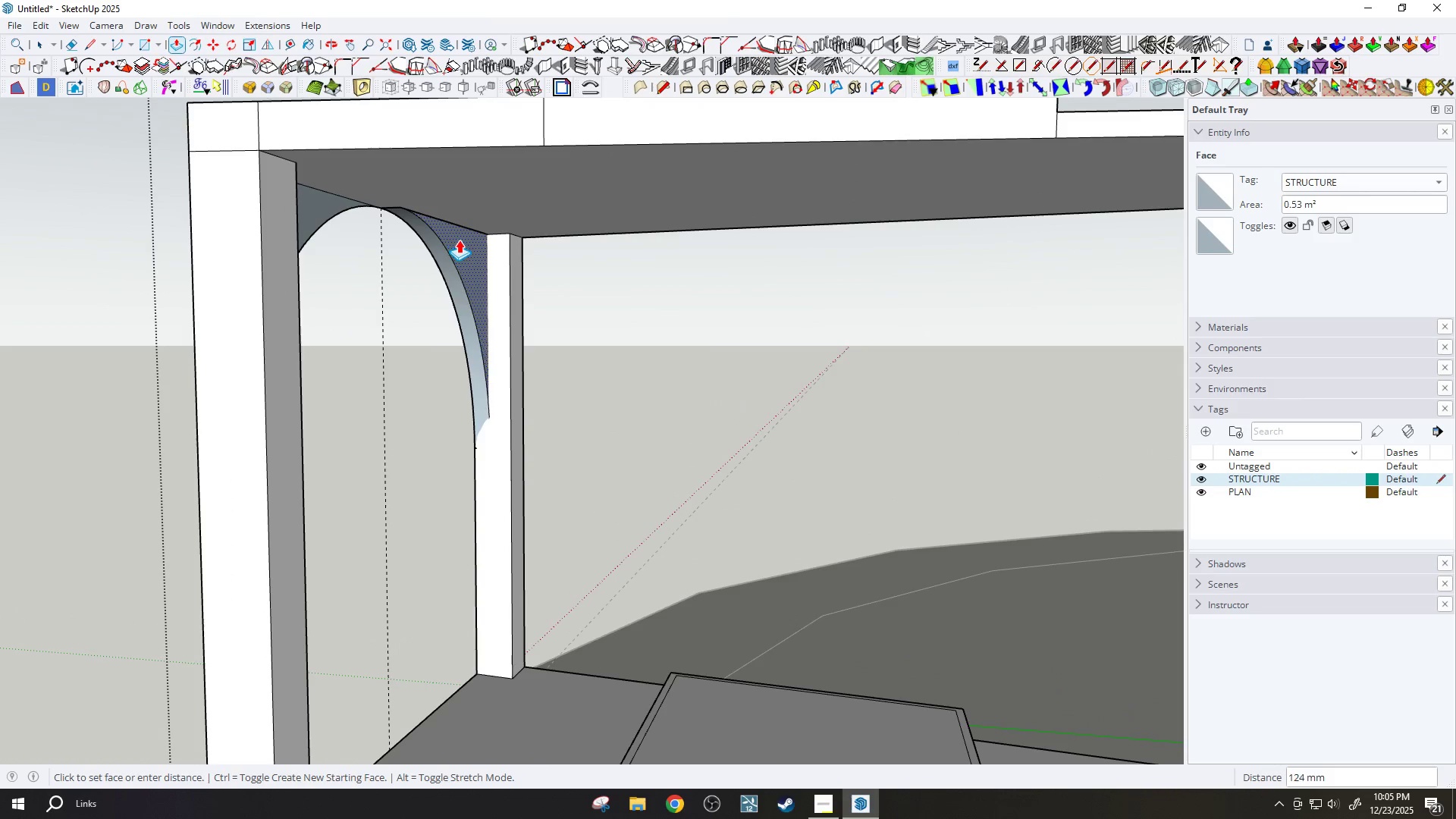 
scroll: coordinate [410, 262], scroll_direction: up, amount: 3.0
 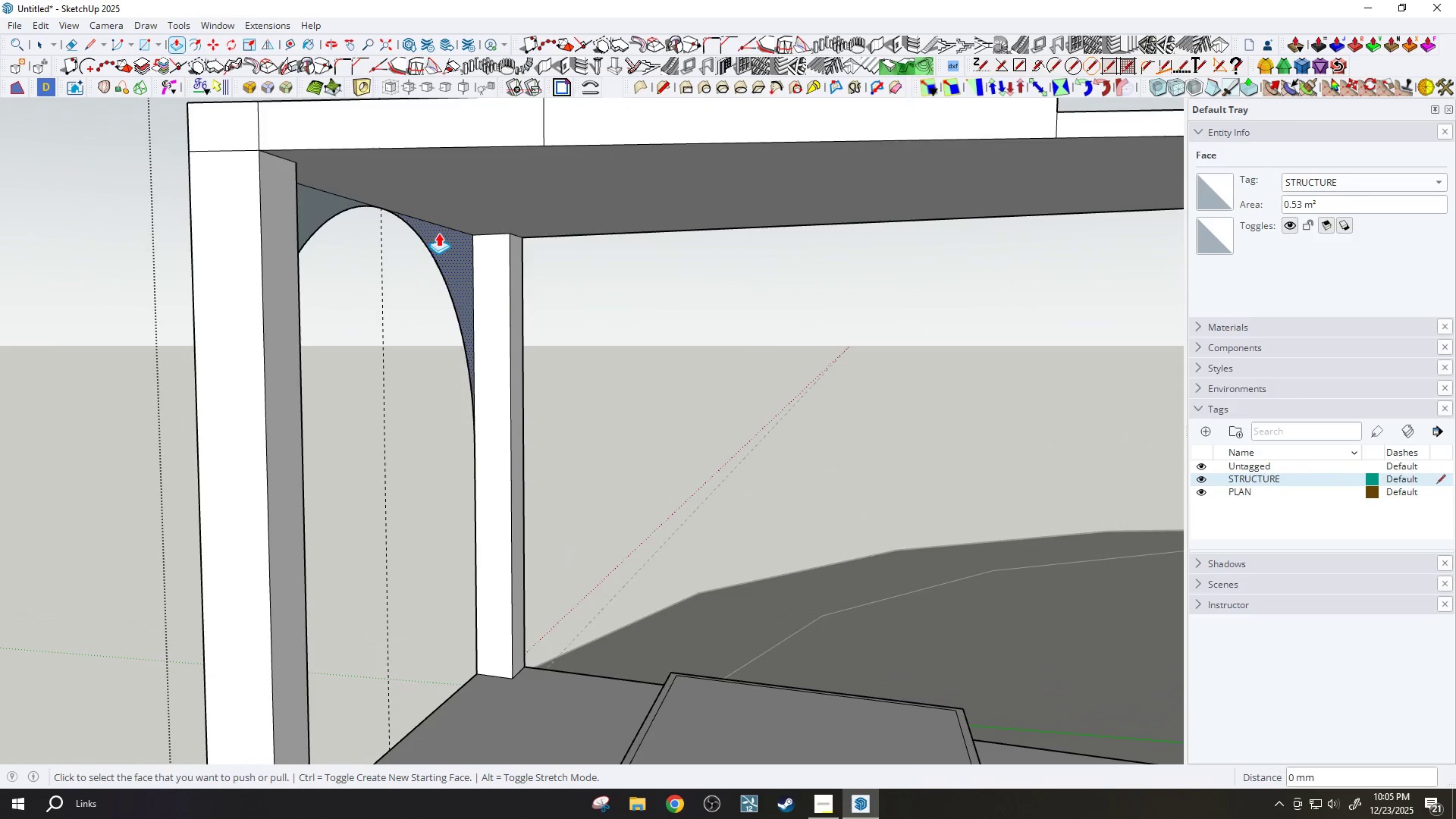 
key(Escape)
 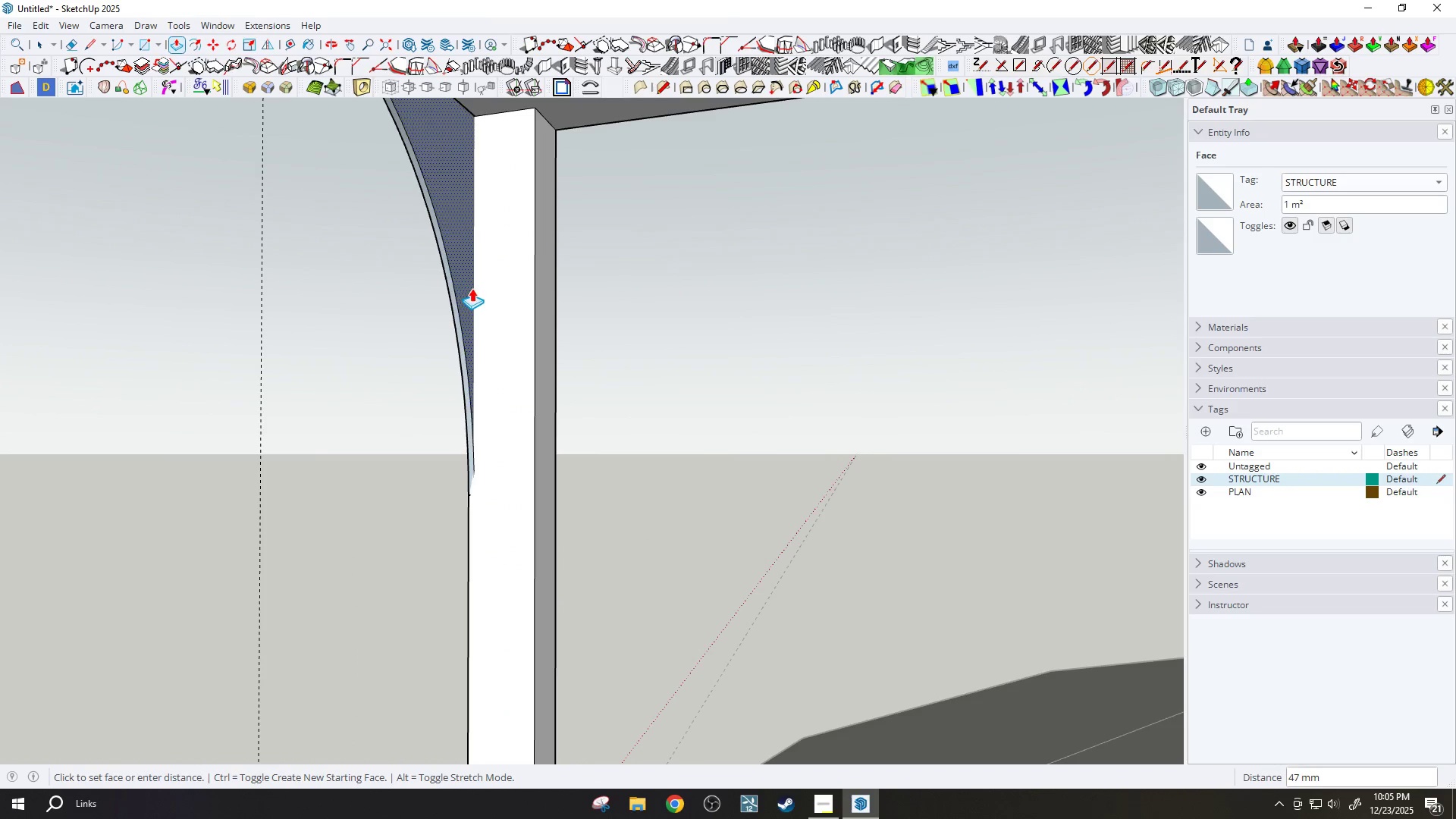 
scroll: coordinate [498, 370], scroll_direction: up, amount: 6.0
 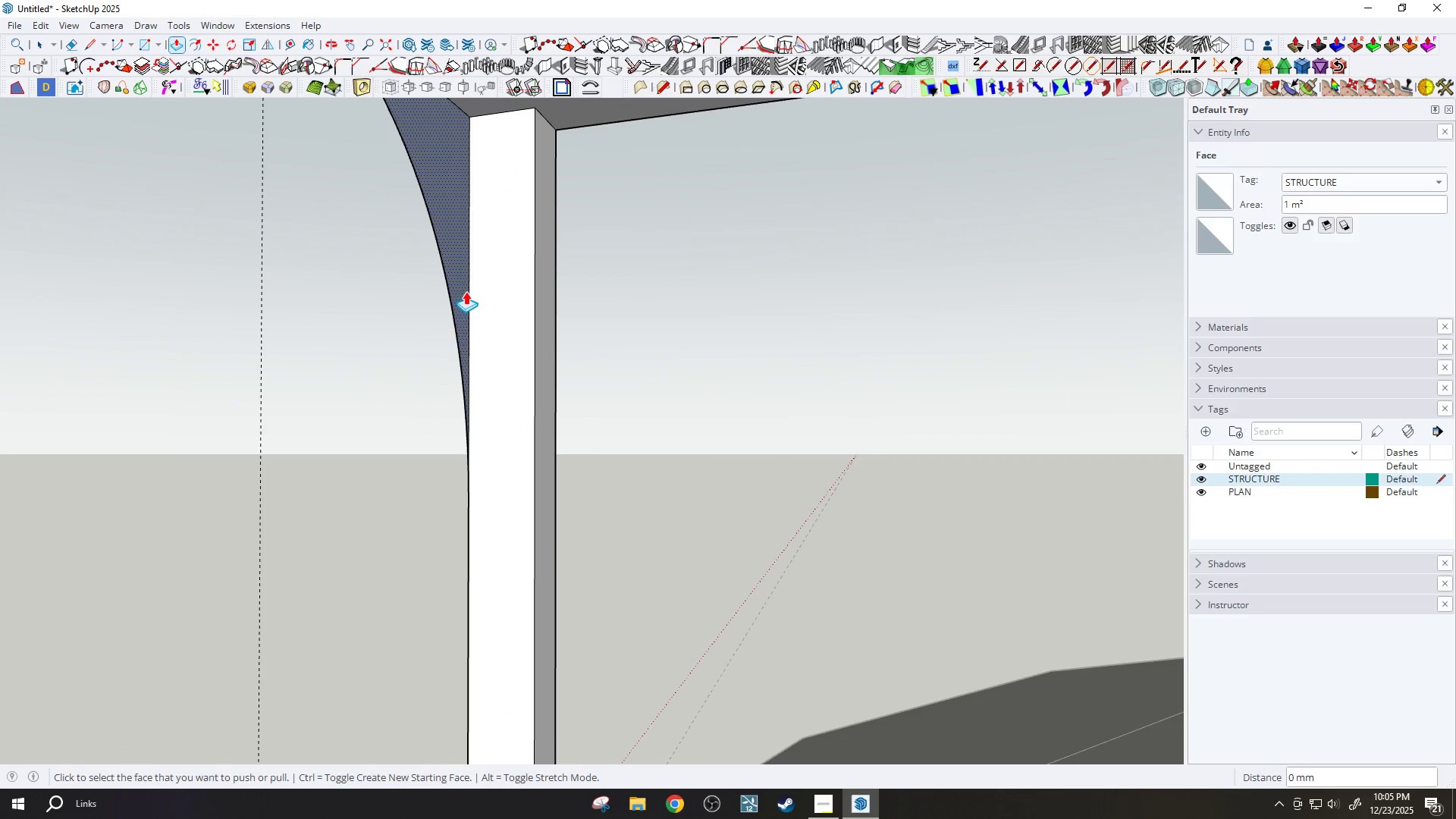 
key(Escape)
 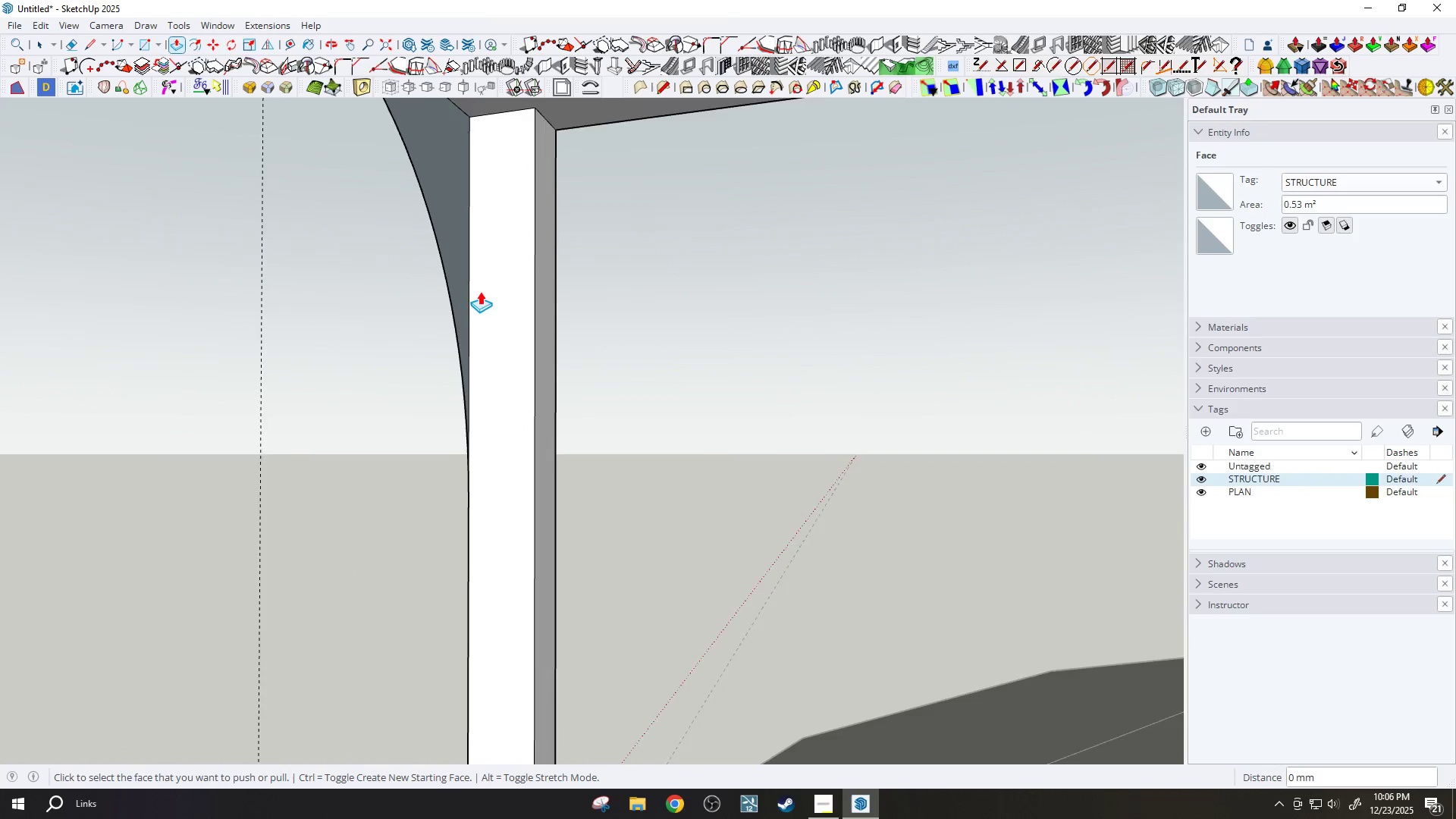 
scroll: coordinate [397, 161], scroll_direction: down, amount: 6.0
 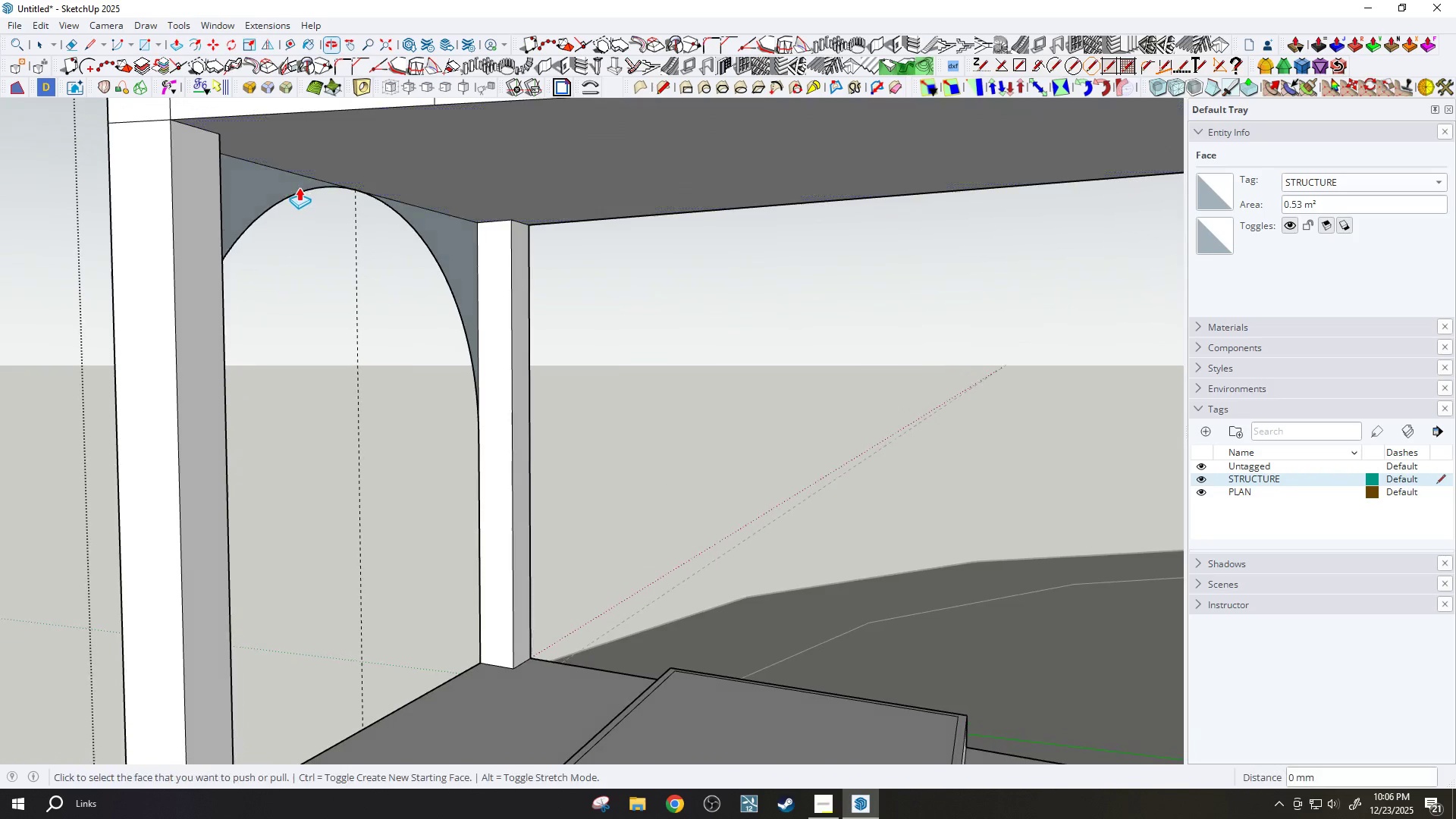 
left_click([290, 185])
 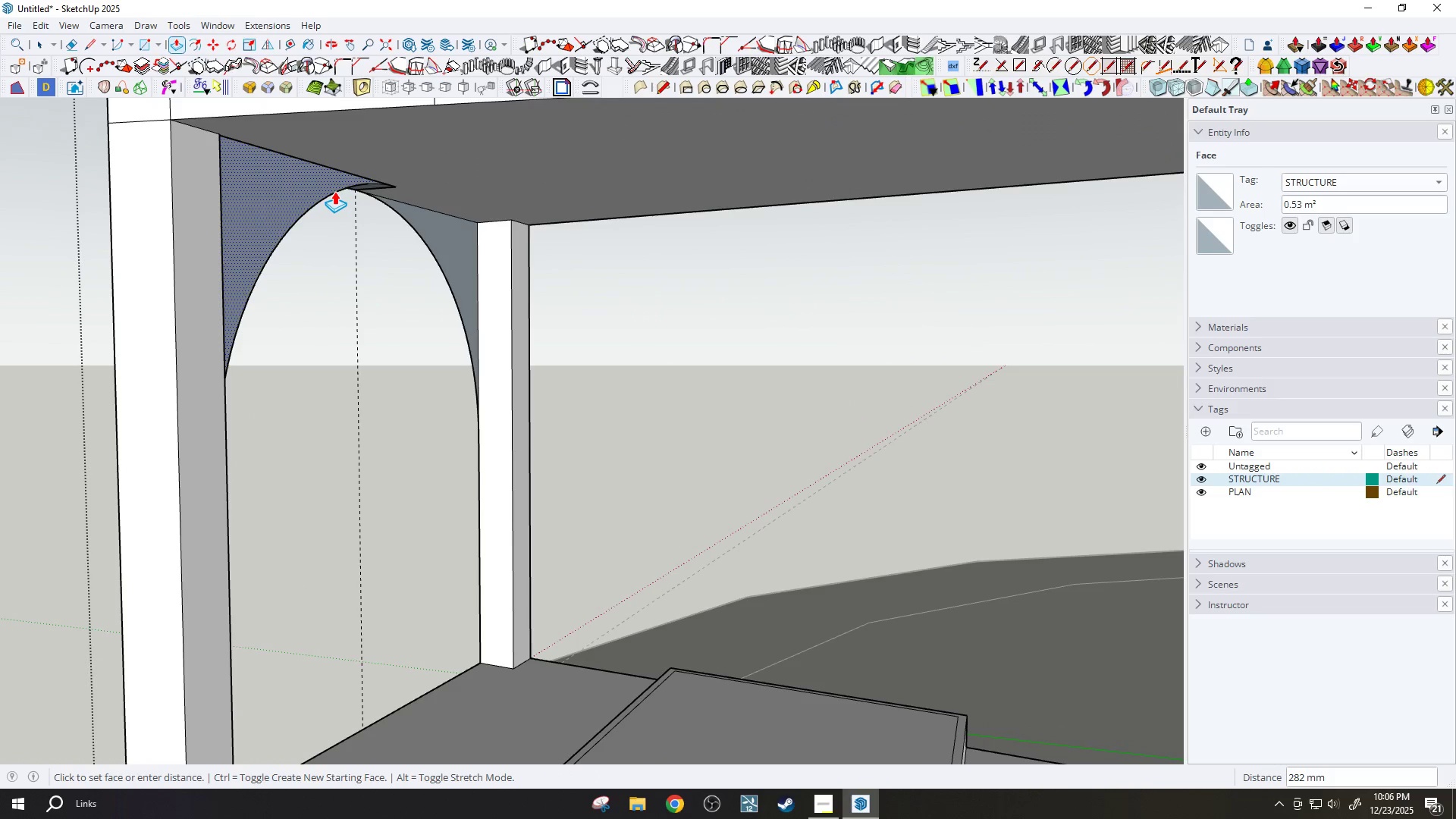 
type(300)
 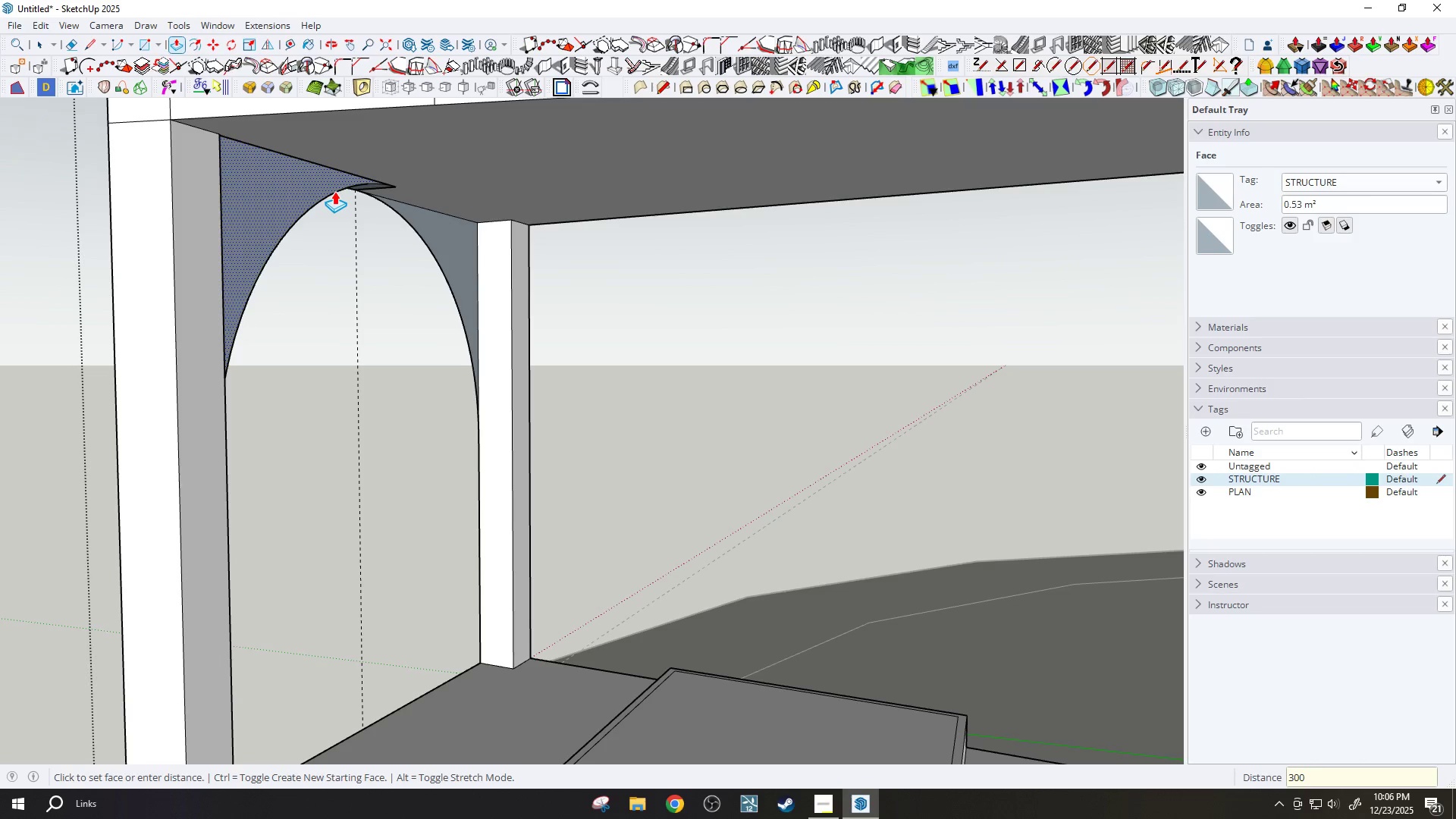 
key(Enter)
 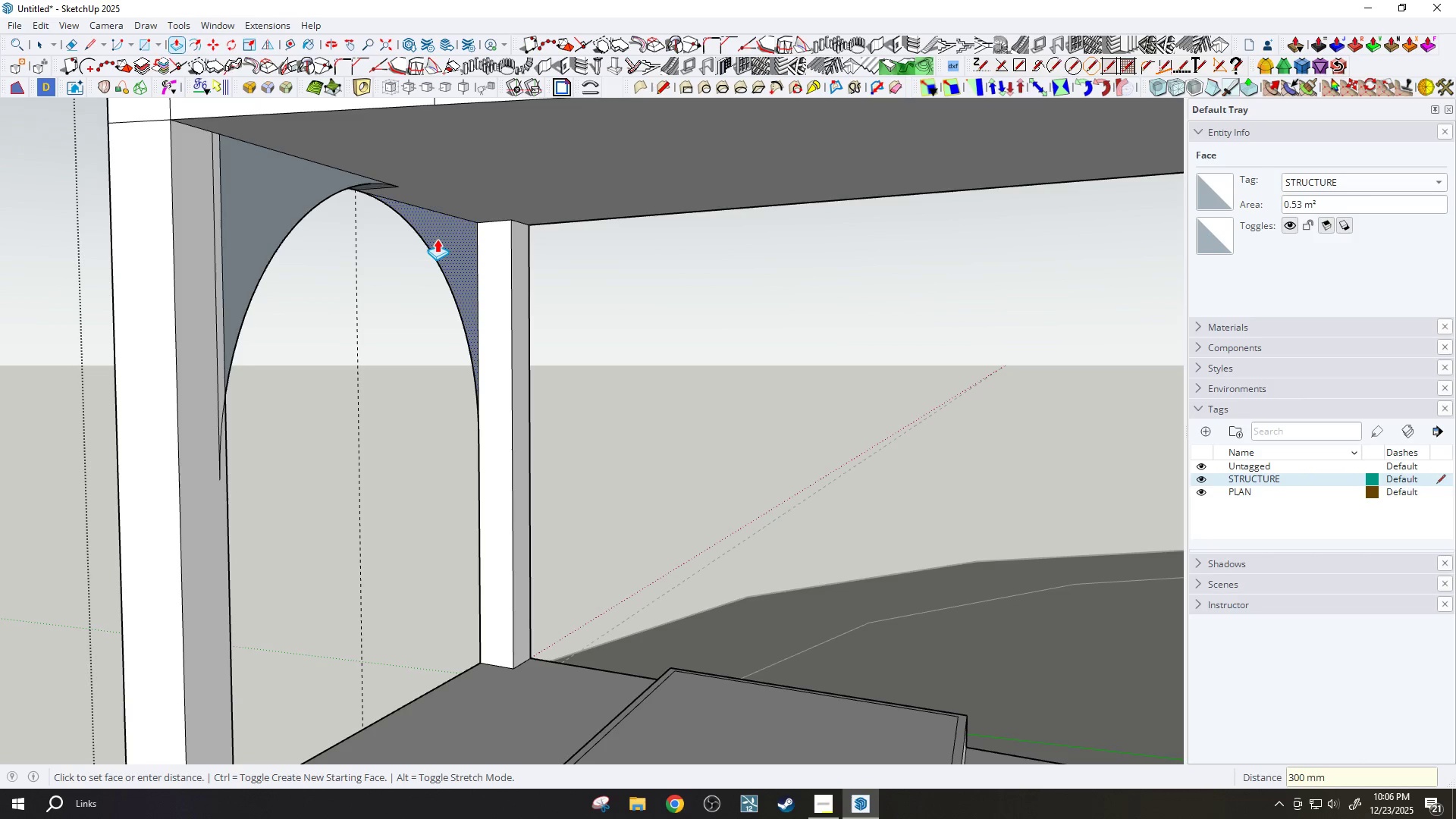 
left_click([438, 238])
 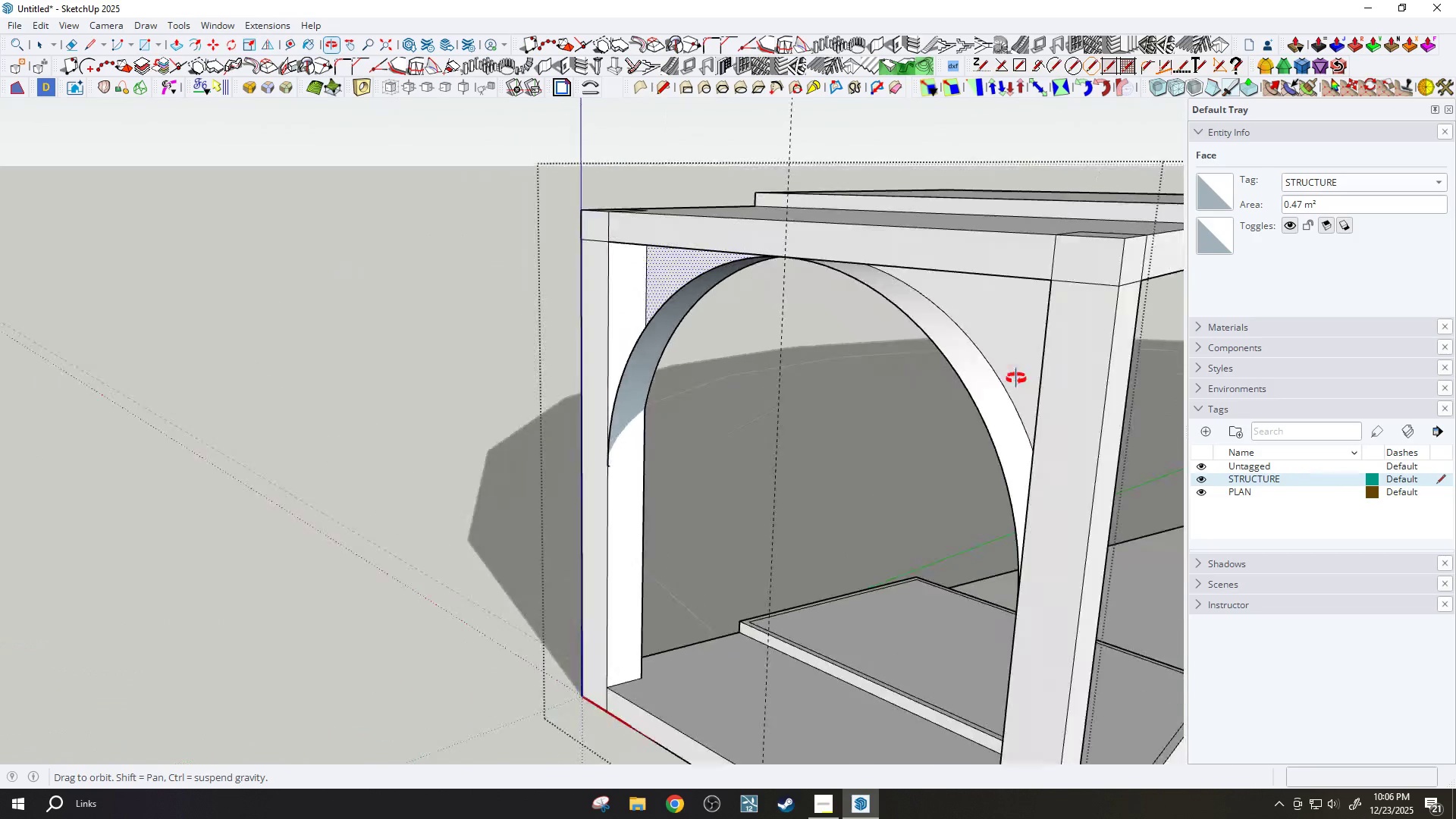 
scroll: coordinate [650, 366], scroll_direction: down, amount: 4.0
 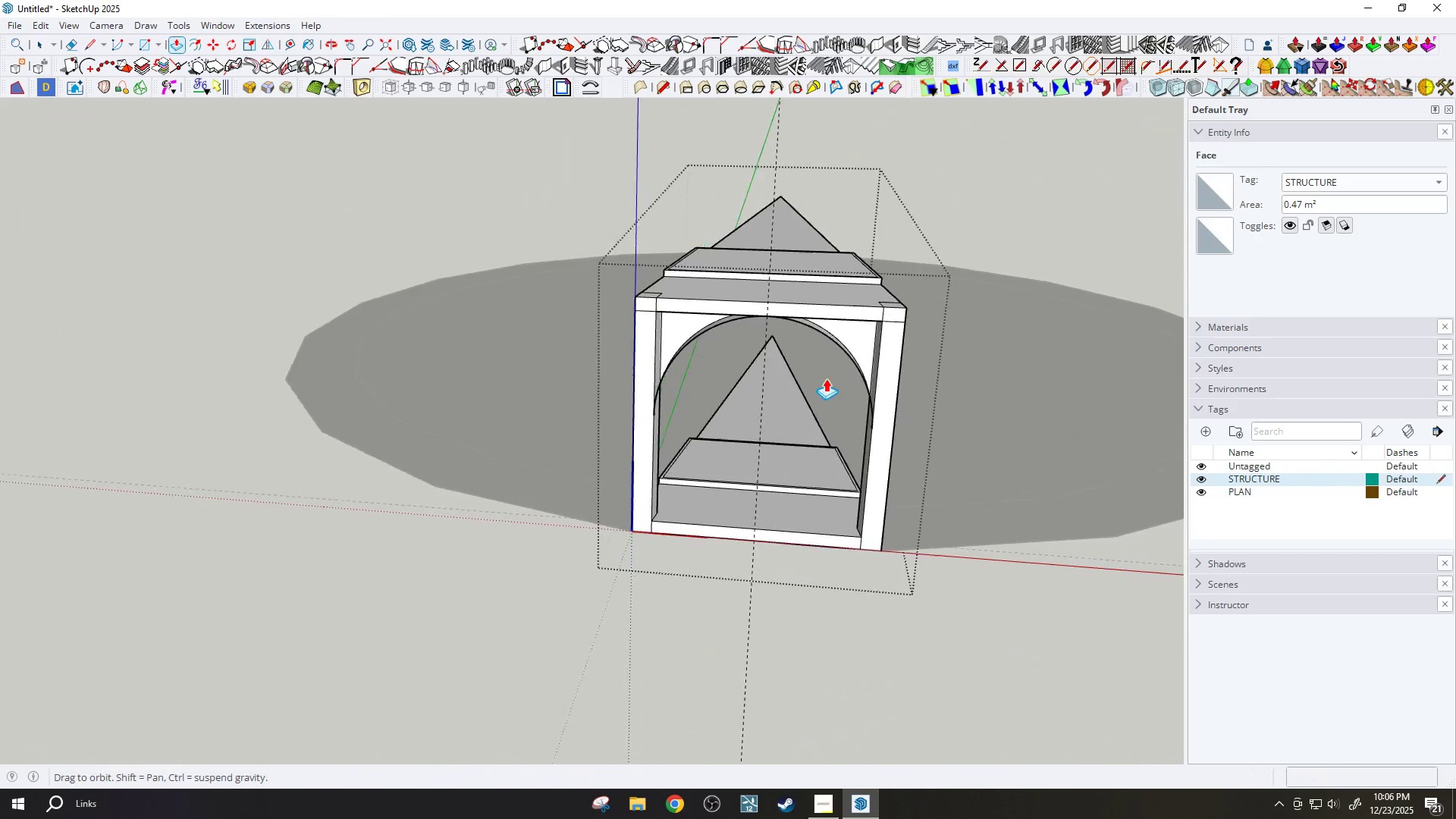 
key(Control+Z)
 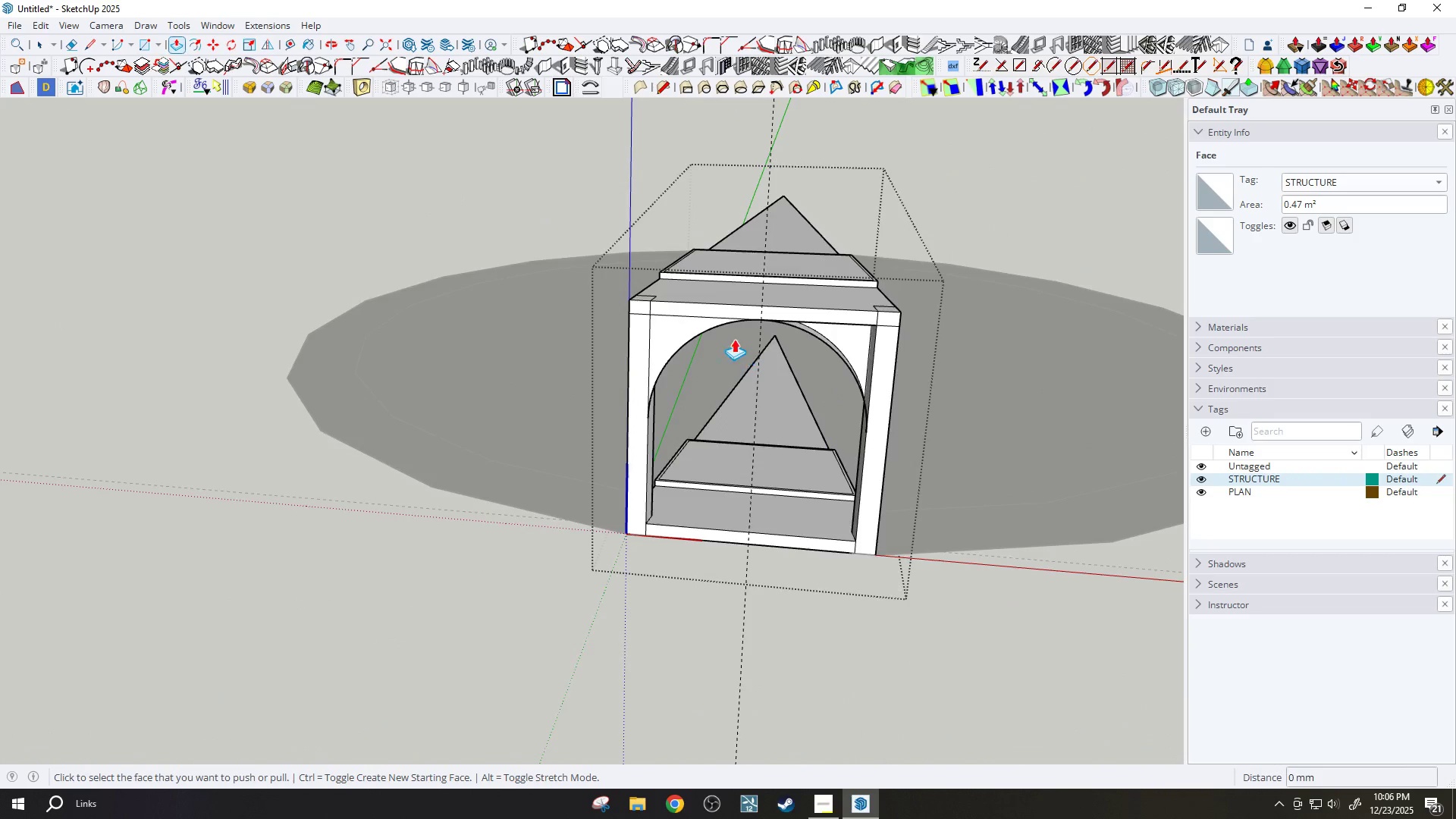 
scroll: coordinate [690, 325], scroll_direction: up, amount: 9.0
 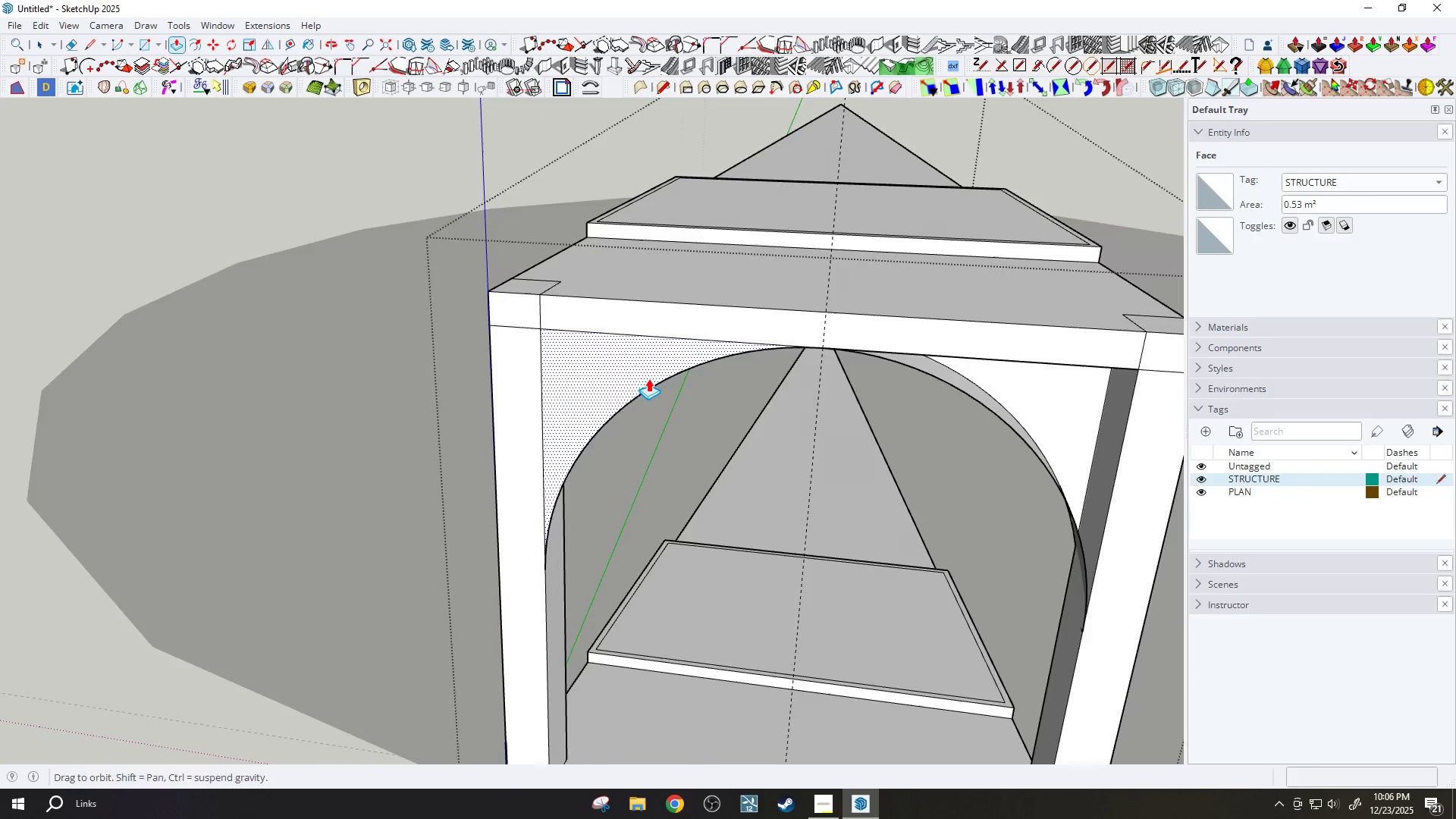 
key(Control+Z)
 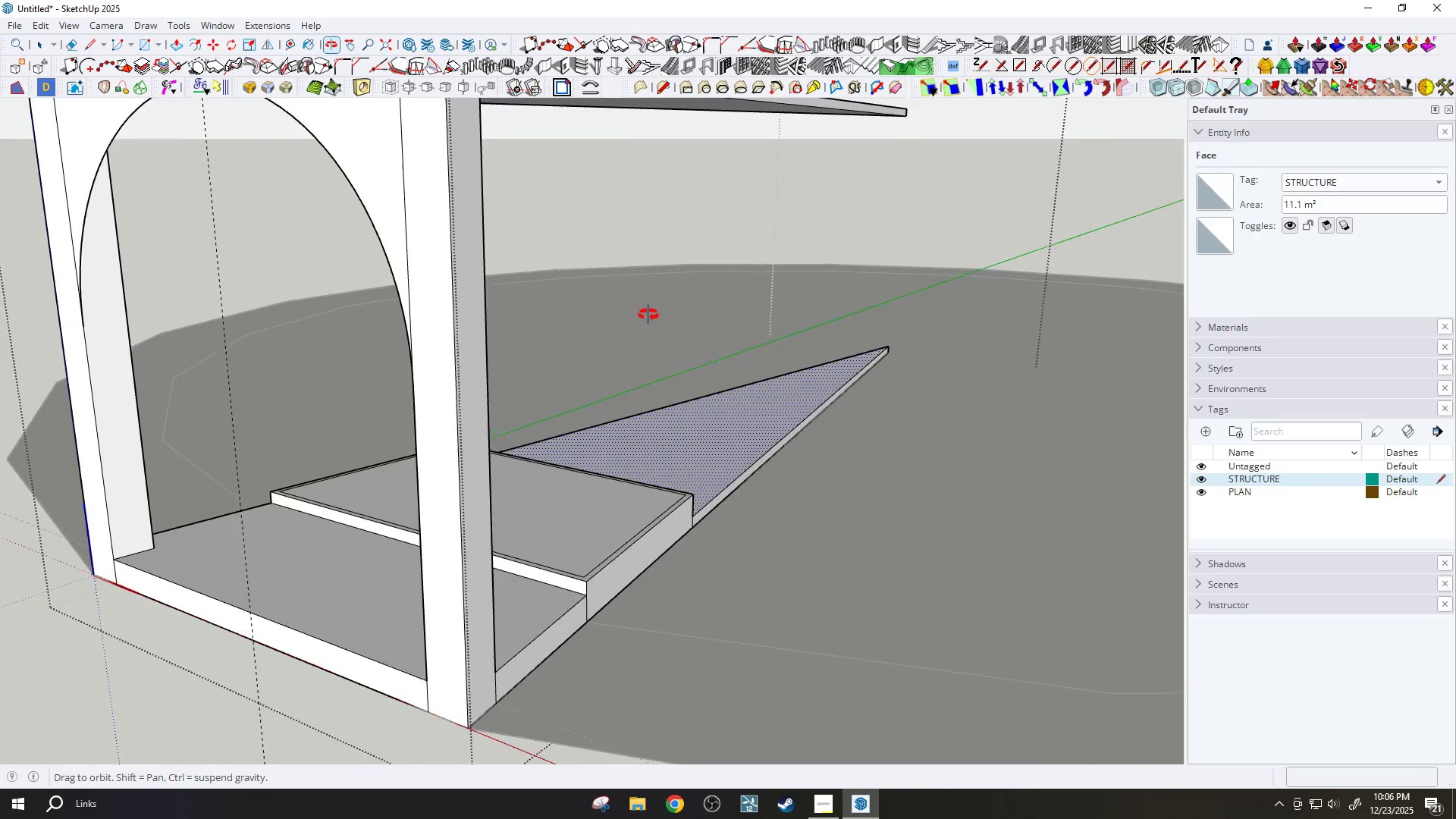 
scroll: coordinate [394, 249], scroll_direction: up, amount: 5.0
 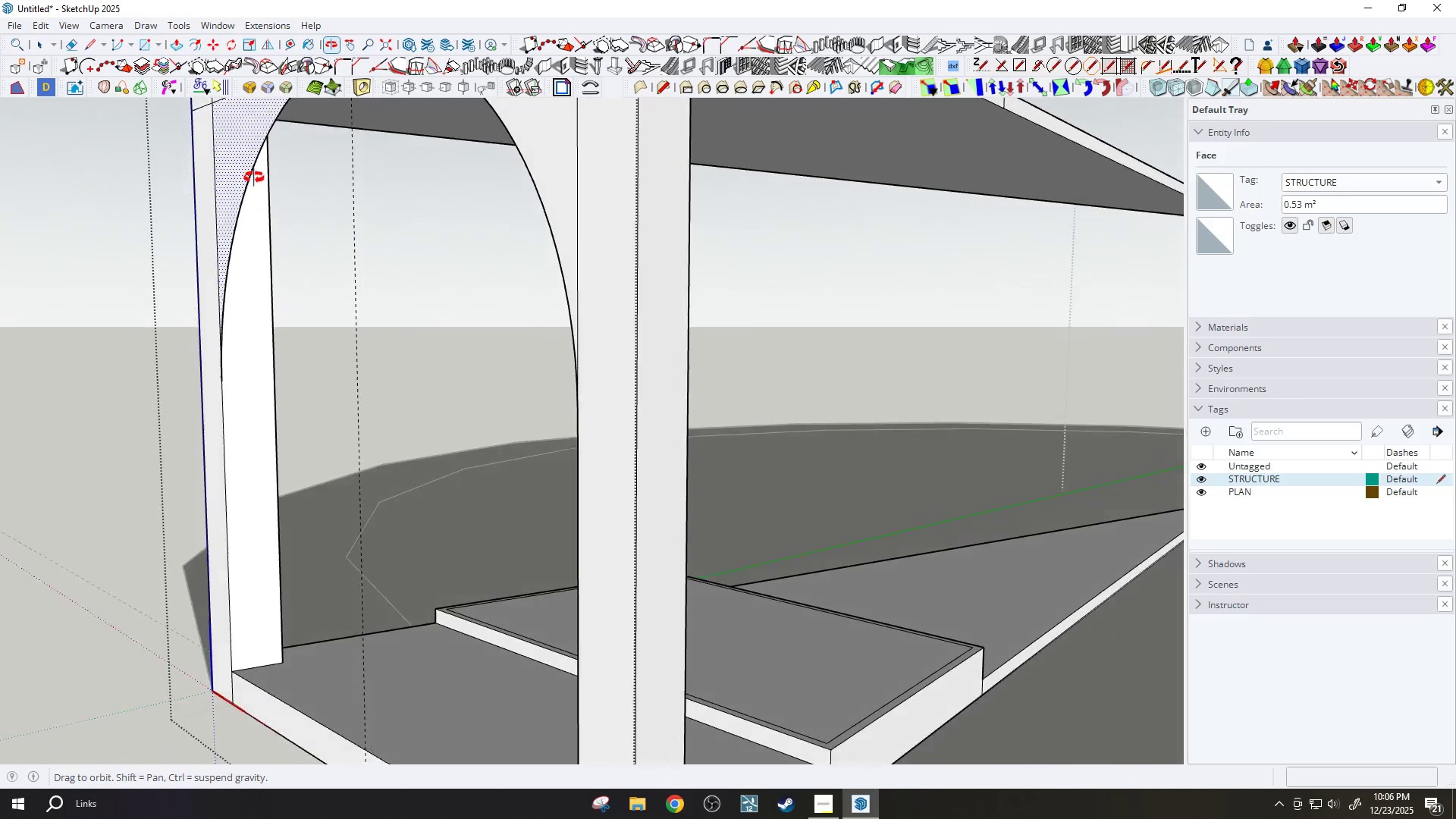 
scroll: coordinate [473, 314], scroll_direction: down, amount: 10.0
 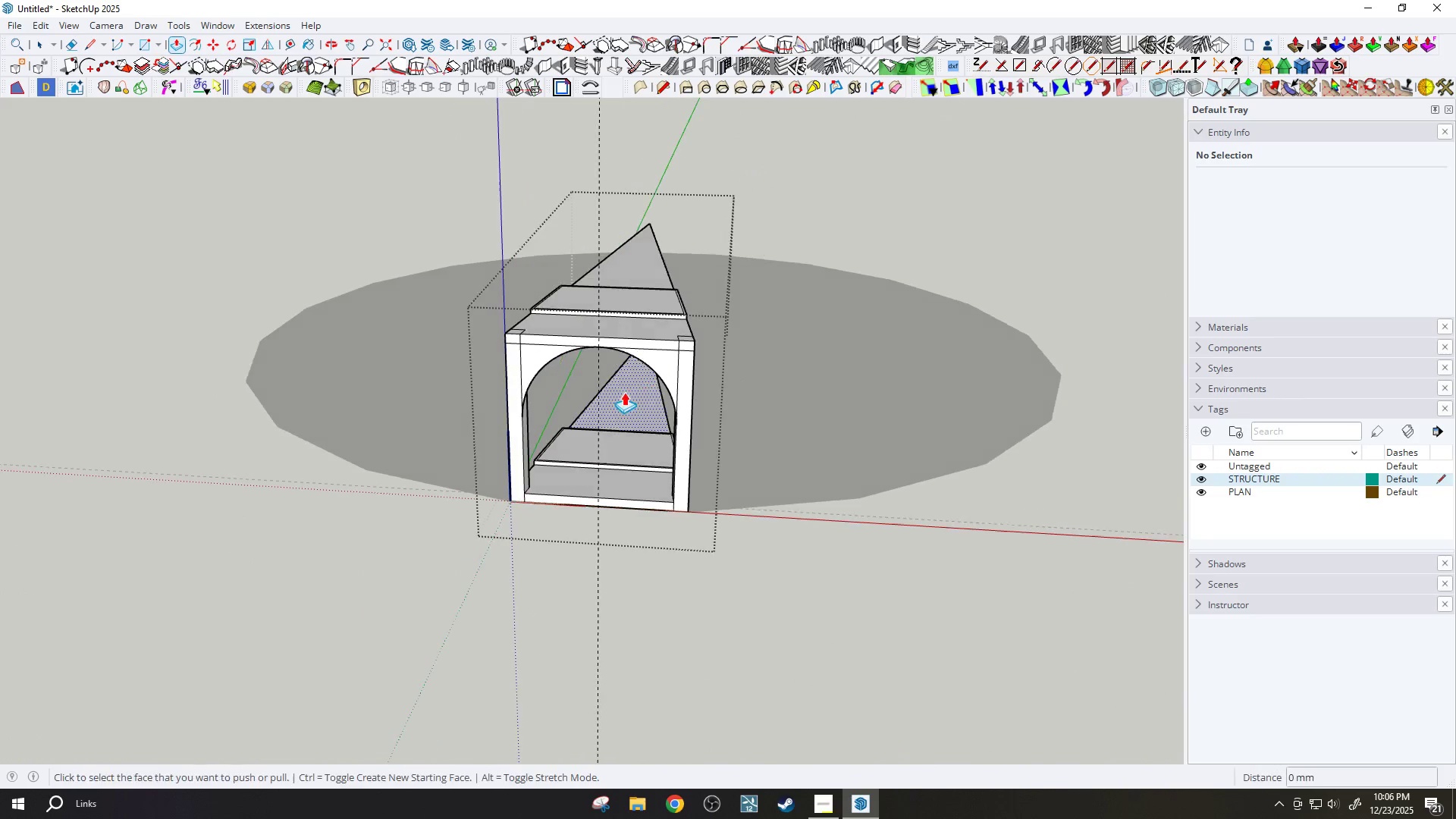 
key(Space)
 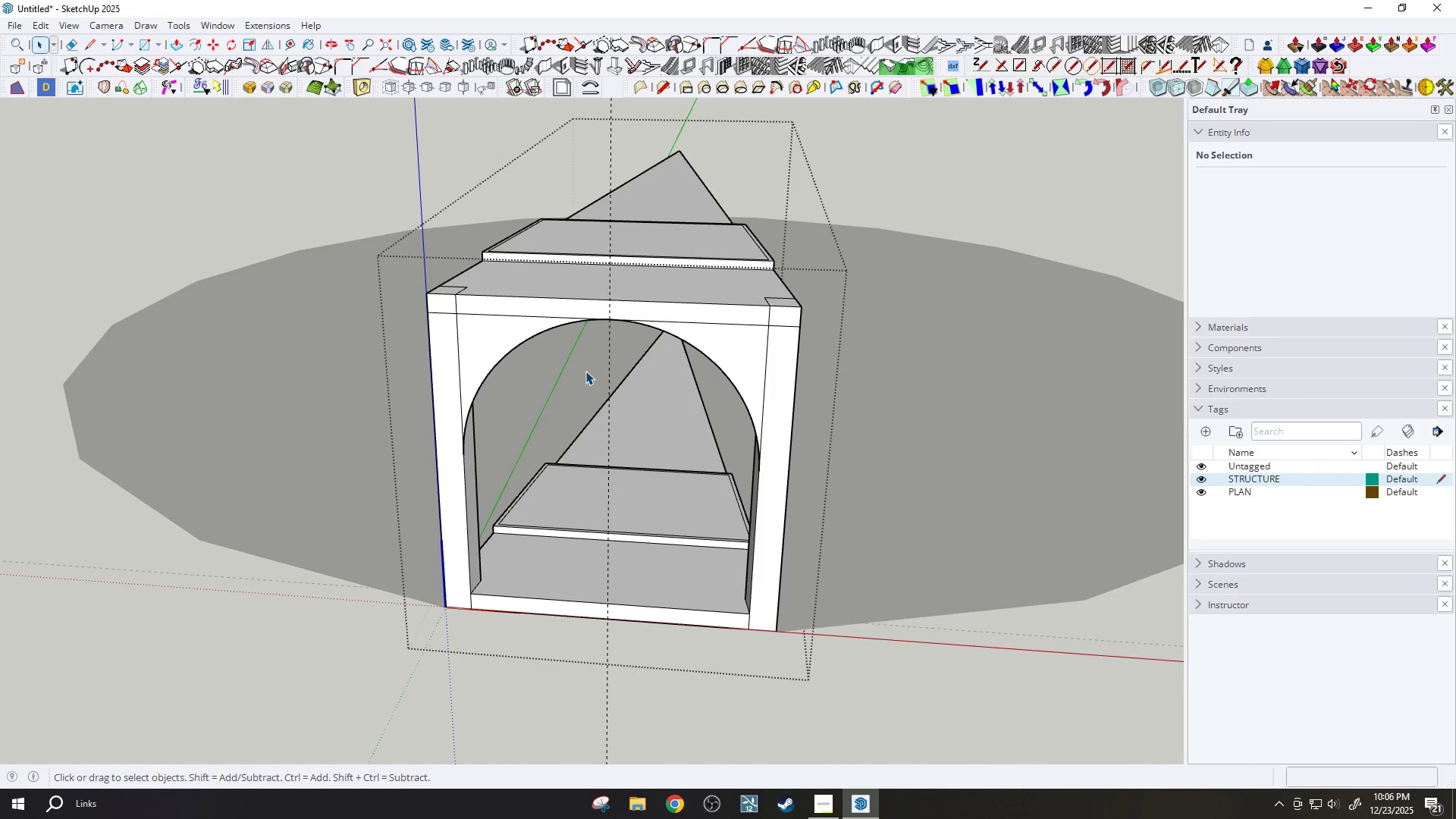 
scroll: coordinate [585, 371], scroll_direction: up, amount: 4.0
 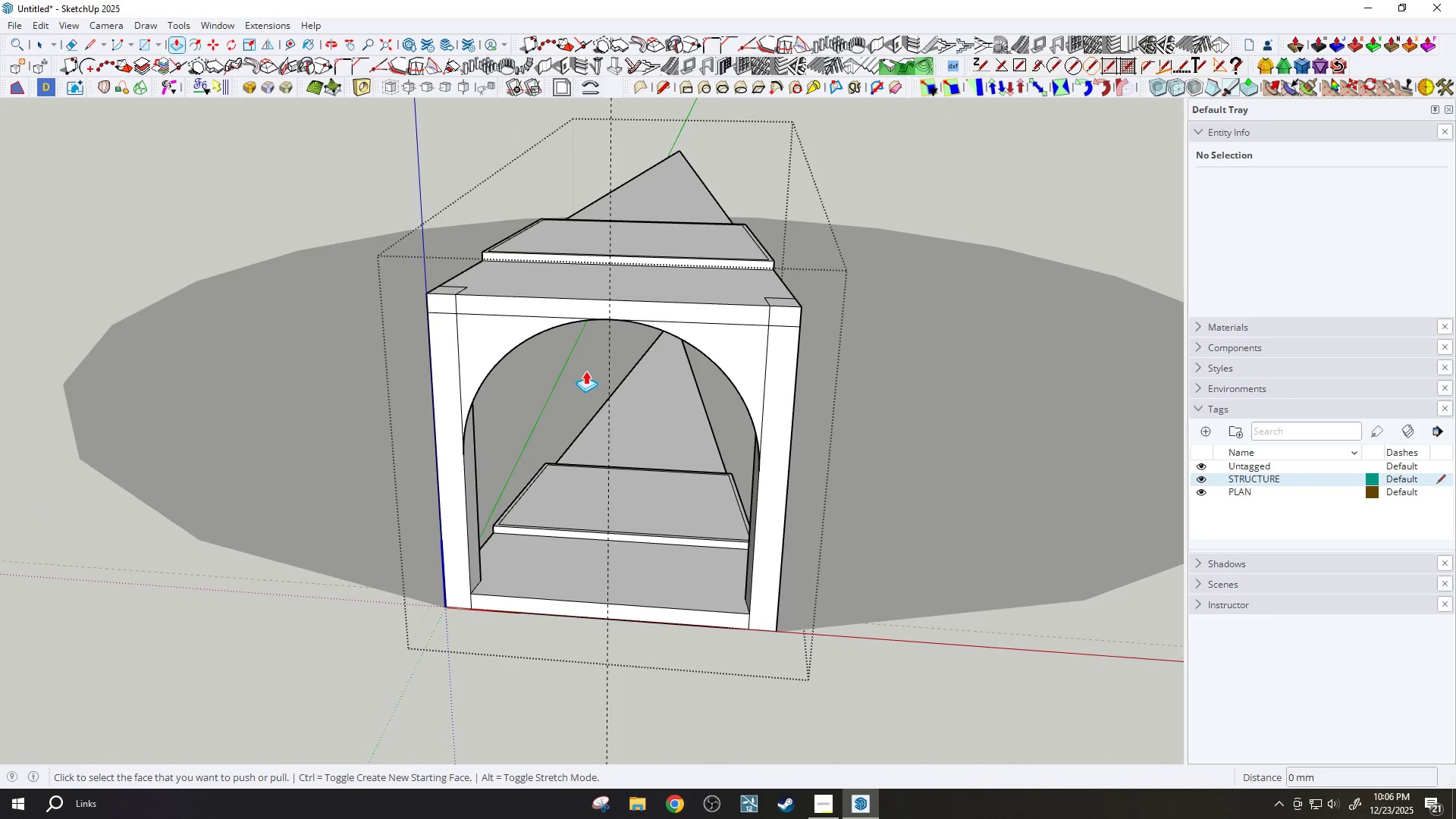 
key(Control+Z)
 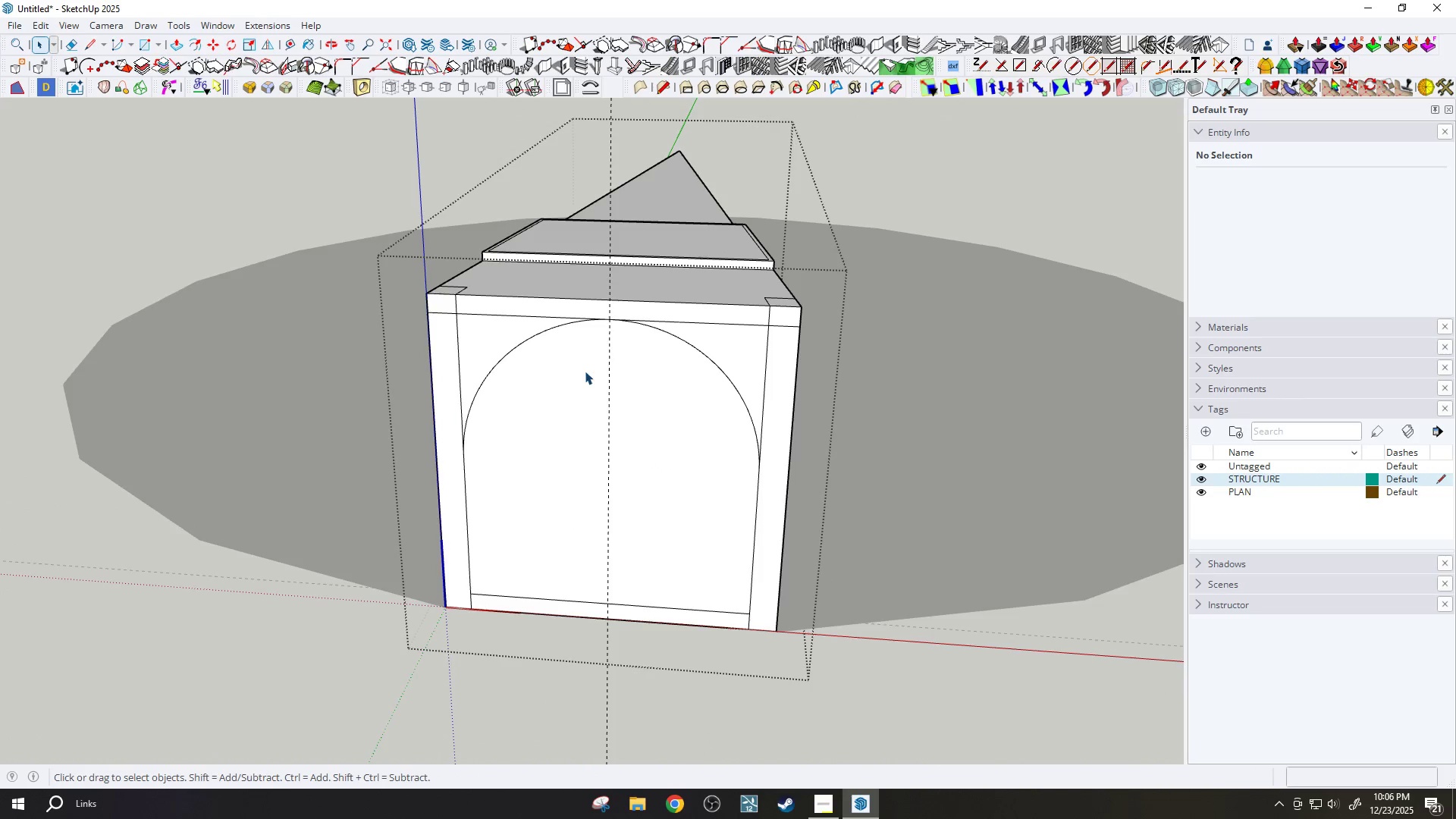 
scroll: coordinate [509, 358], scroll_direction: down, amount: 6.0
 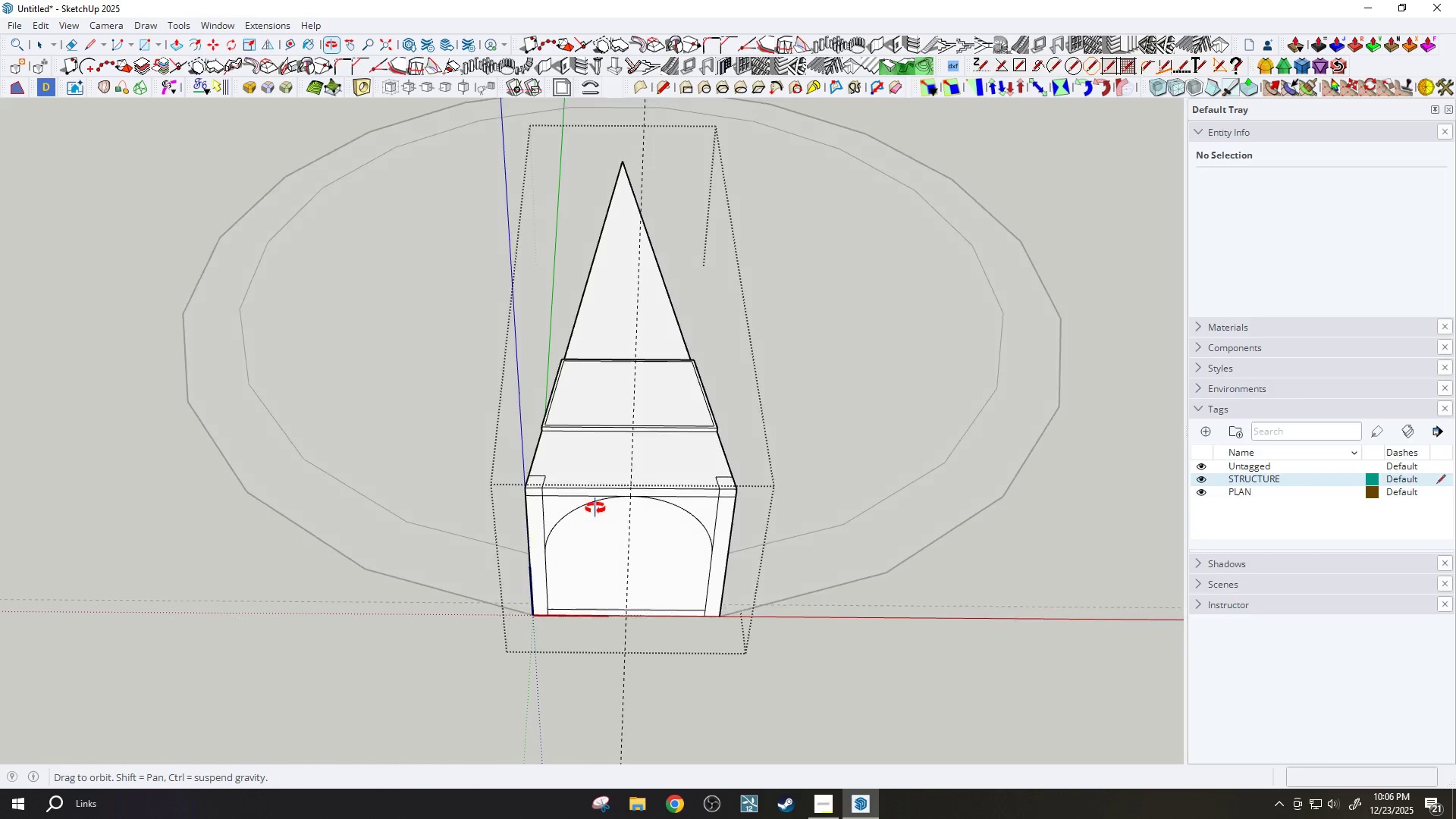 
scroll: coordinate [262, 192], scroll_direction: up, amount: 15.0
 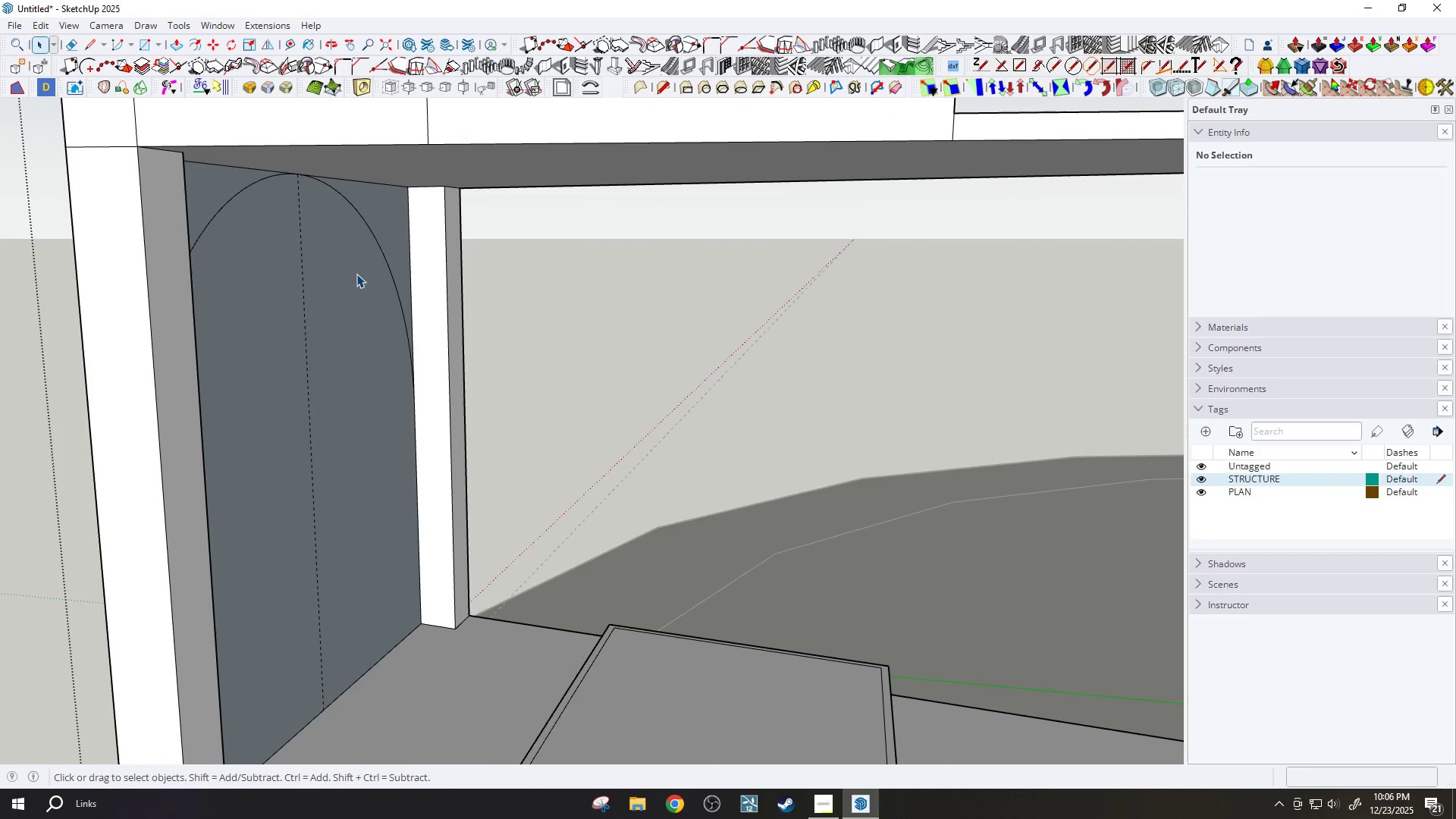 
key(P)
 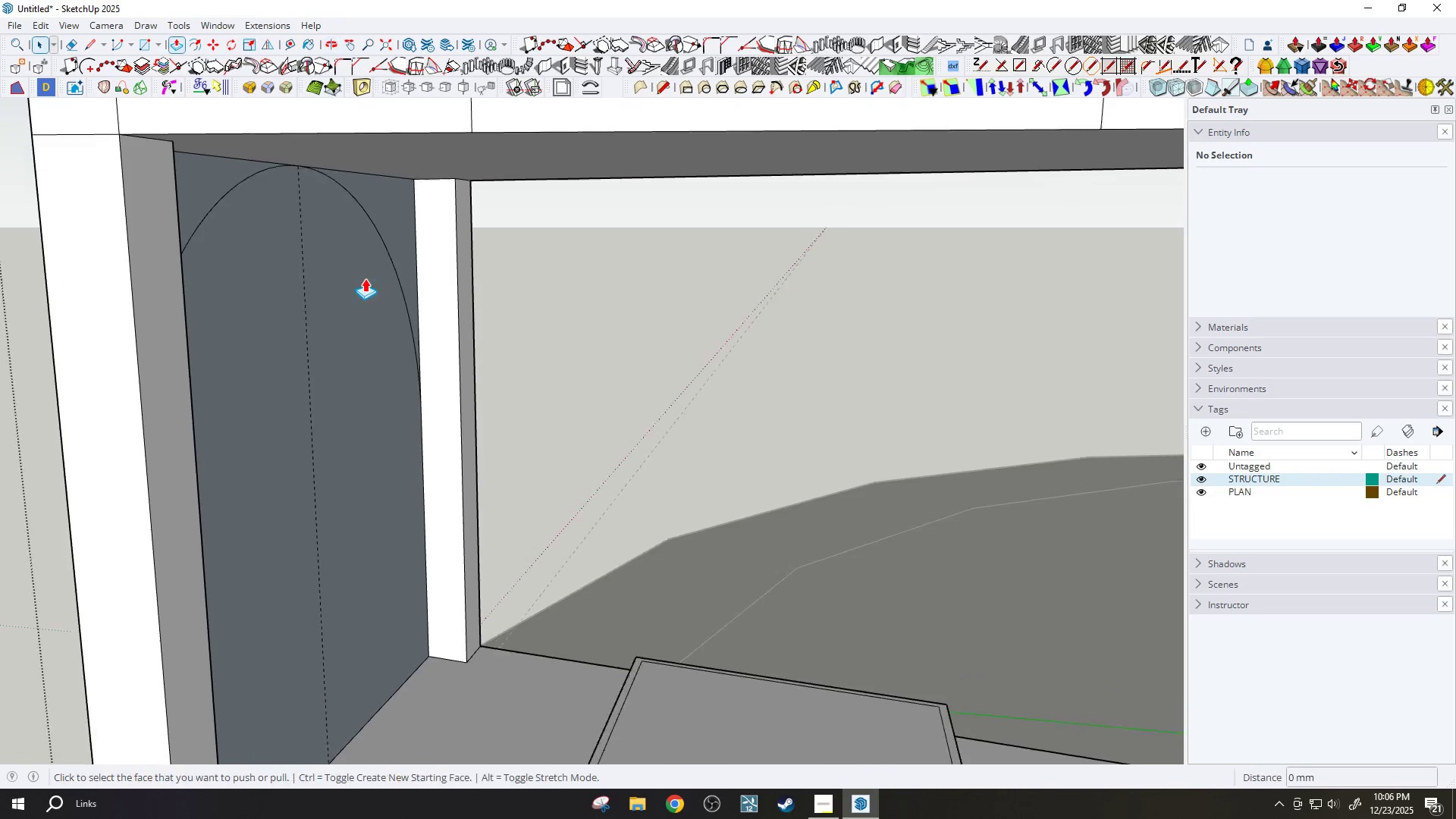 
scroll: coordinate [365, 278], scroll_direction: up, amount: 2.0
 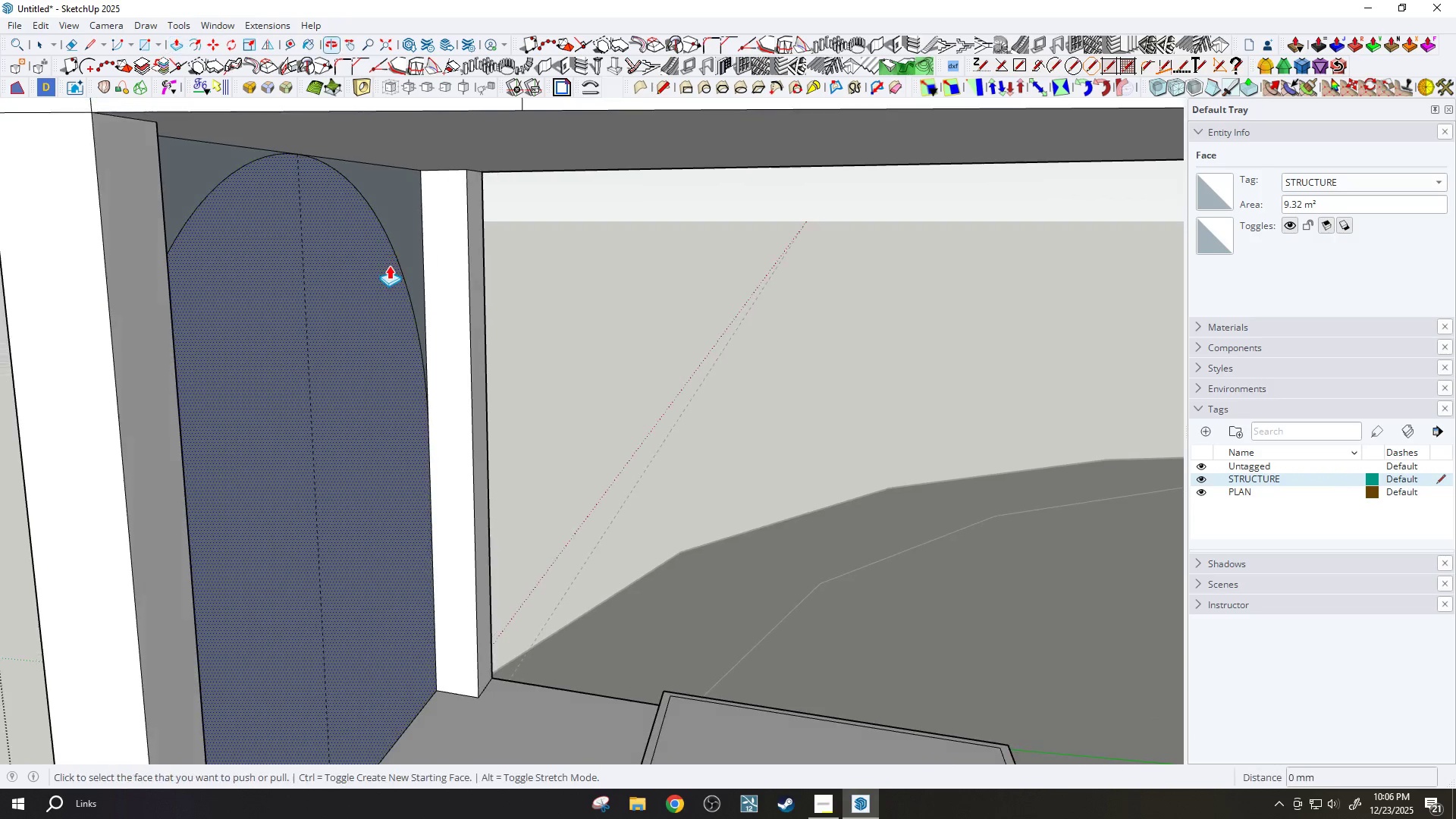 
left_click([386, 252])
 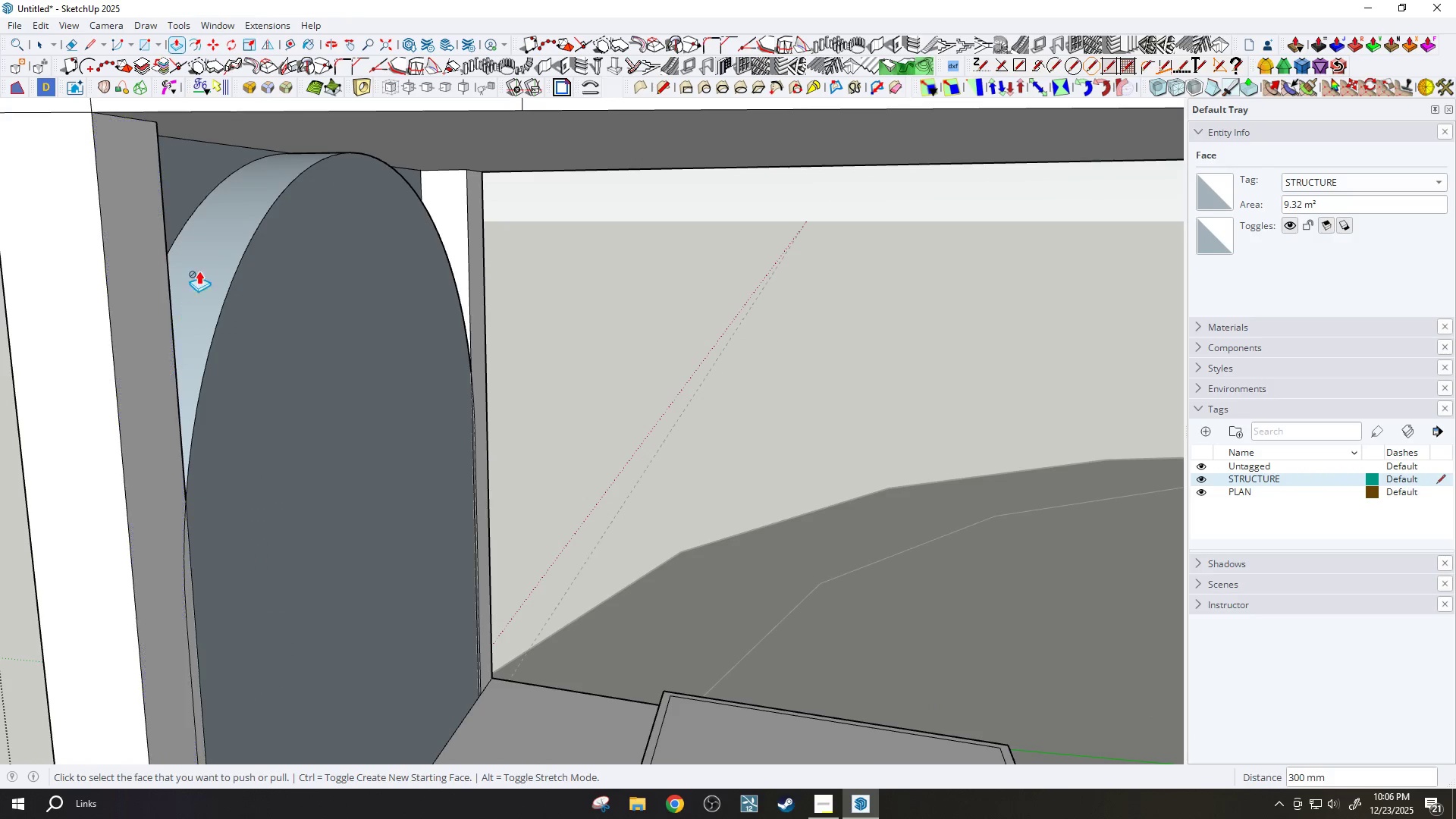 
double_click([193, 199])
 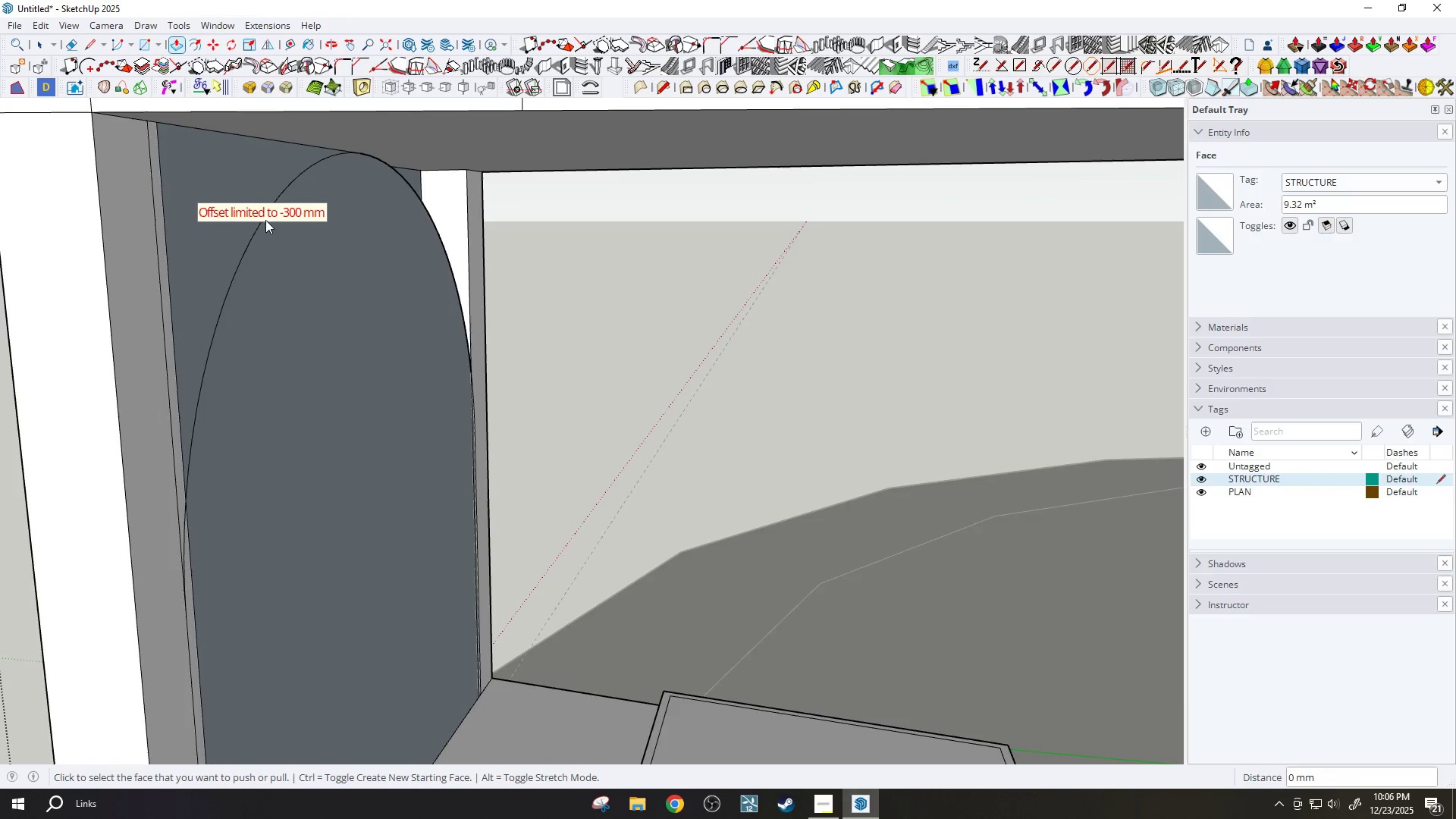 
scroll: coordinate [271, 246], scroll_direction: down, amount: 4.0
 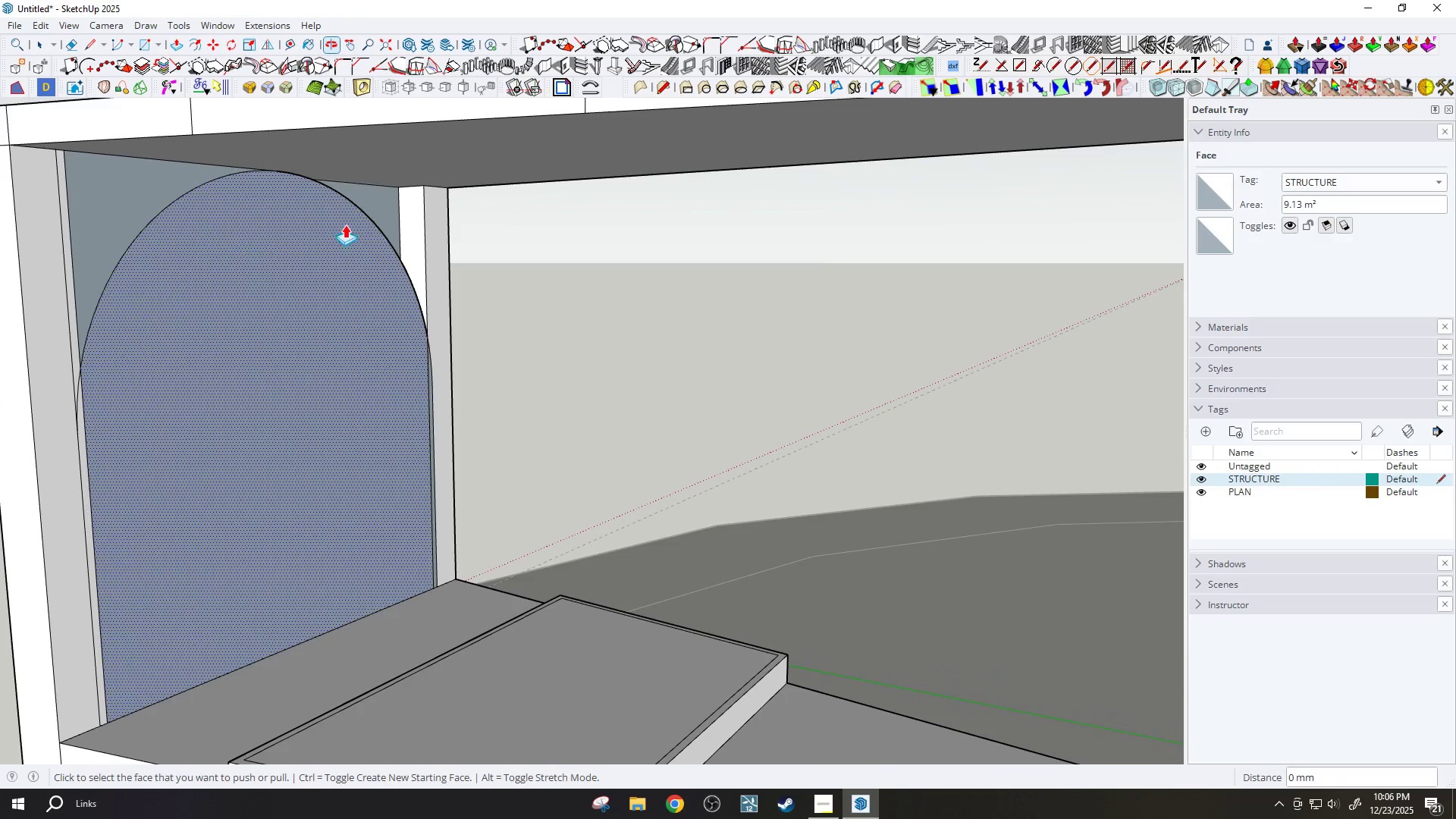 
left_click([374, 191])
 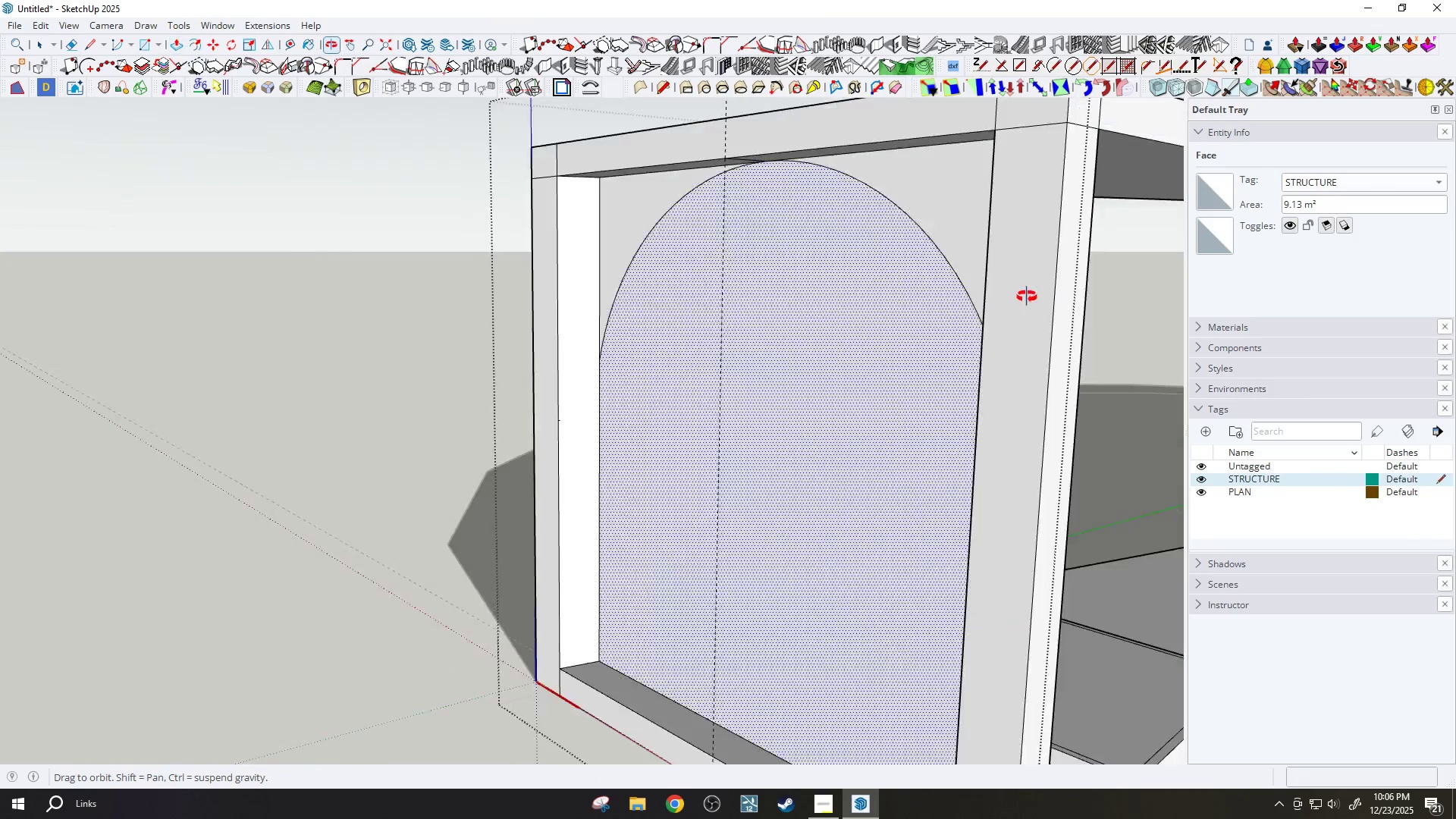 
scroll: coordinate [362, 204], scroll_direction: up, amount: 1.0
 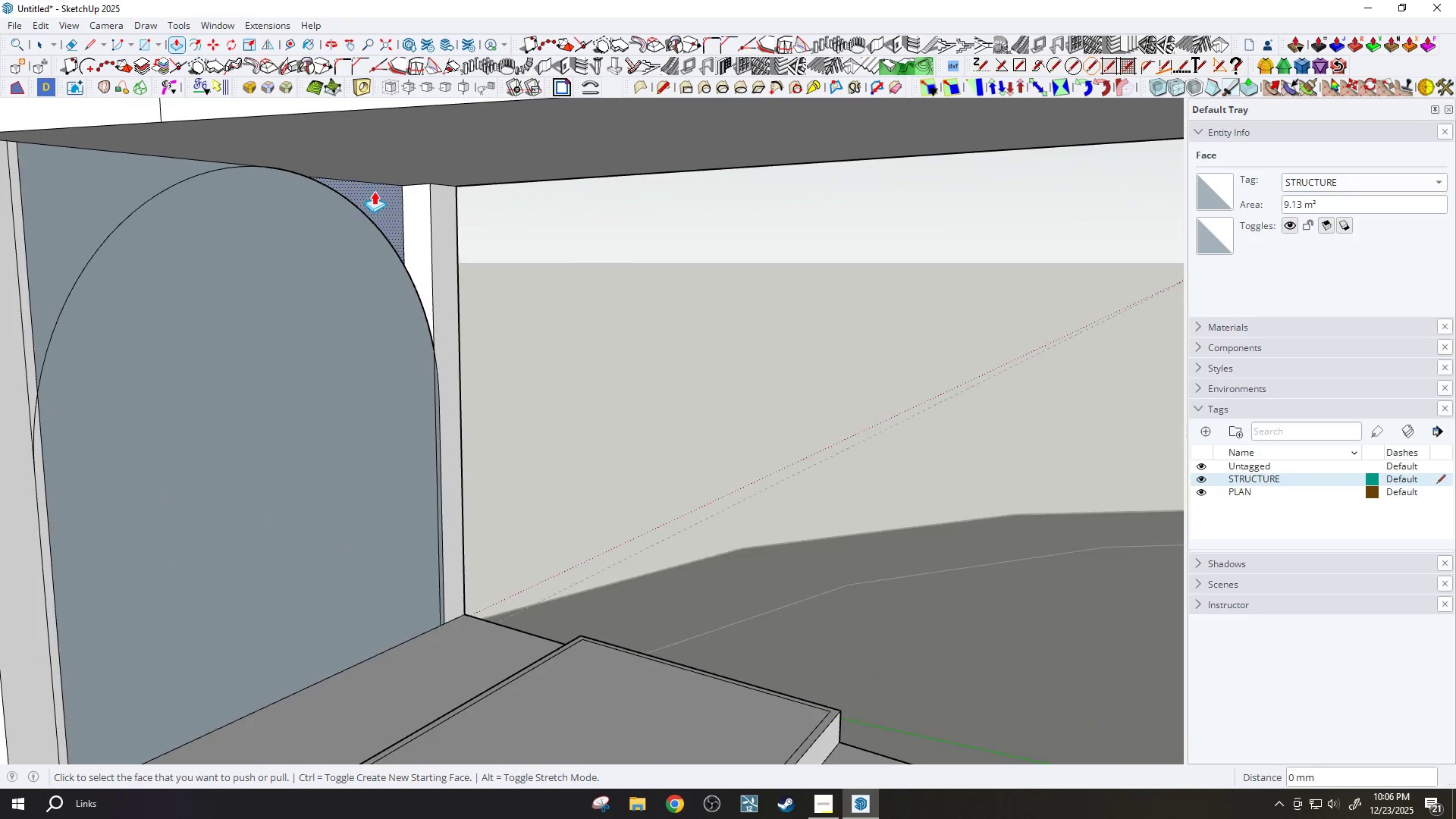 
scroll: coordinate [463, 325], scroll_direction: down, amount: 7.0
 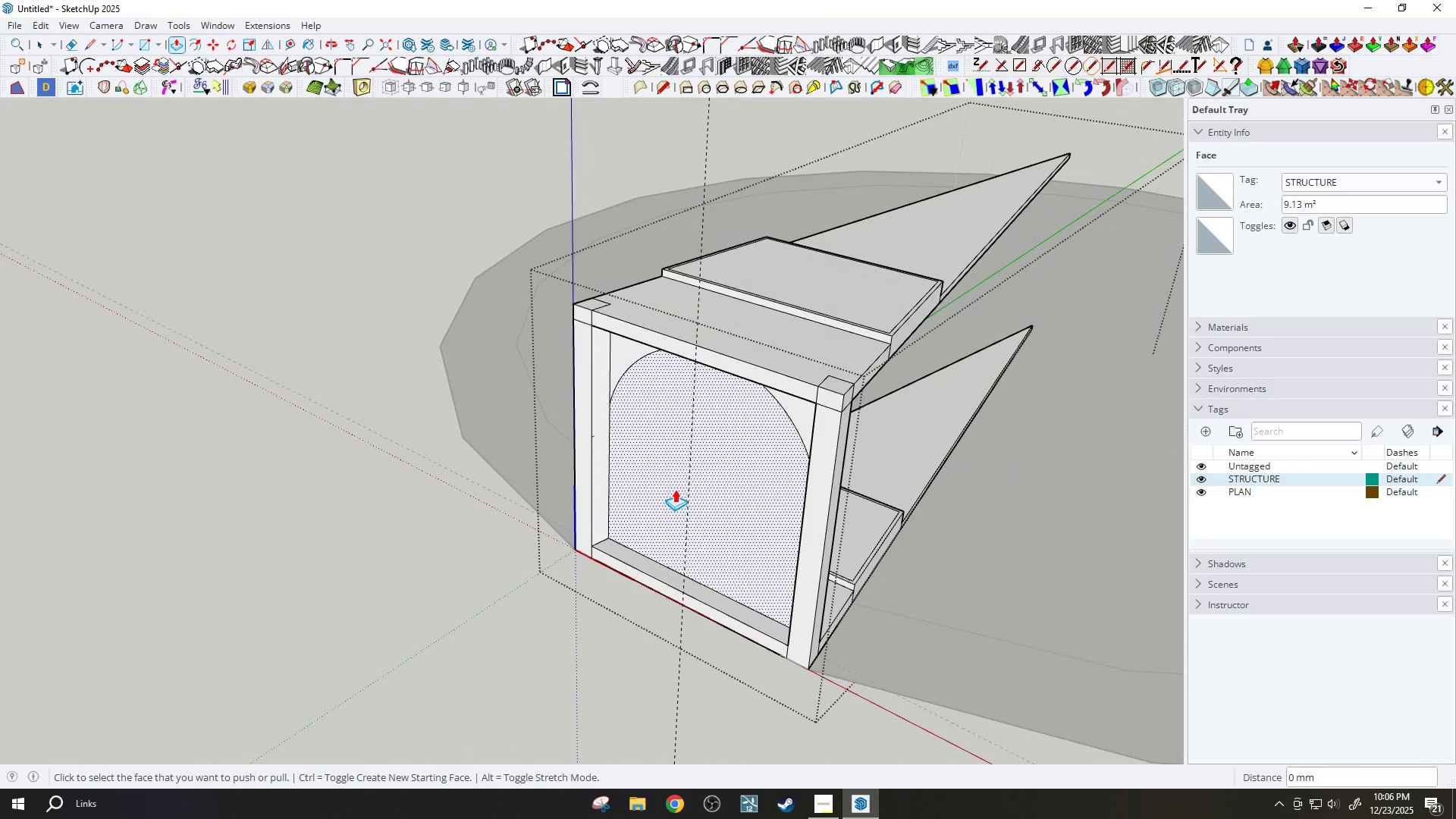 
key(Control+Z)
 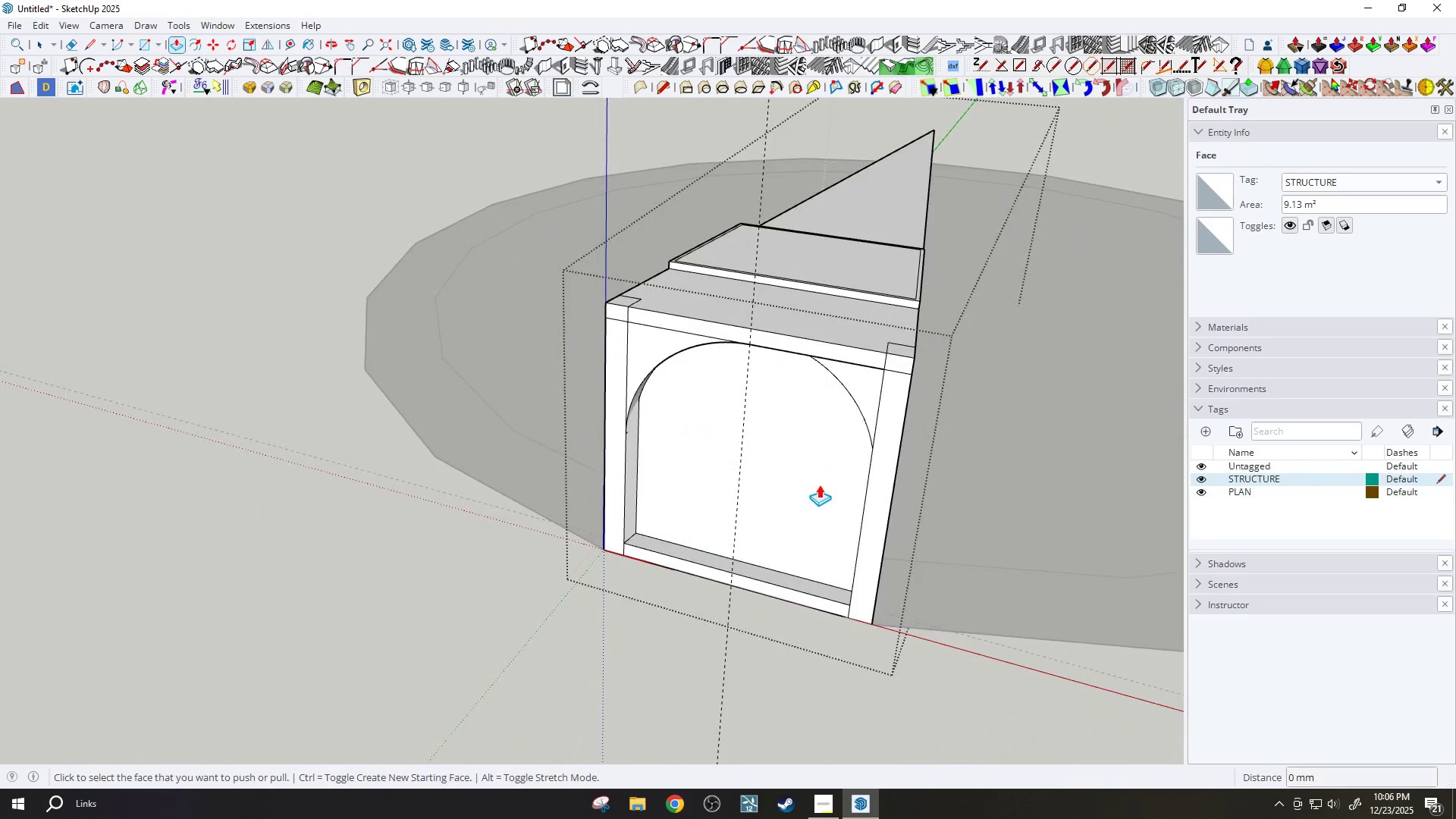 
key(Control+Z)
 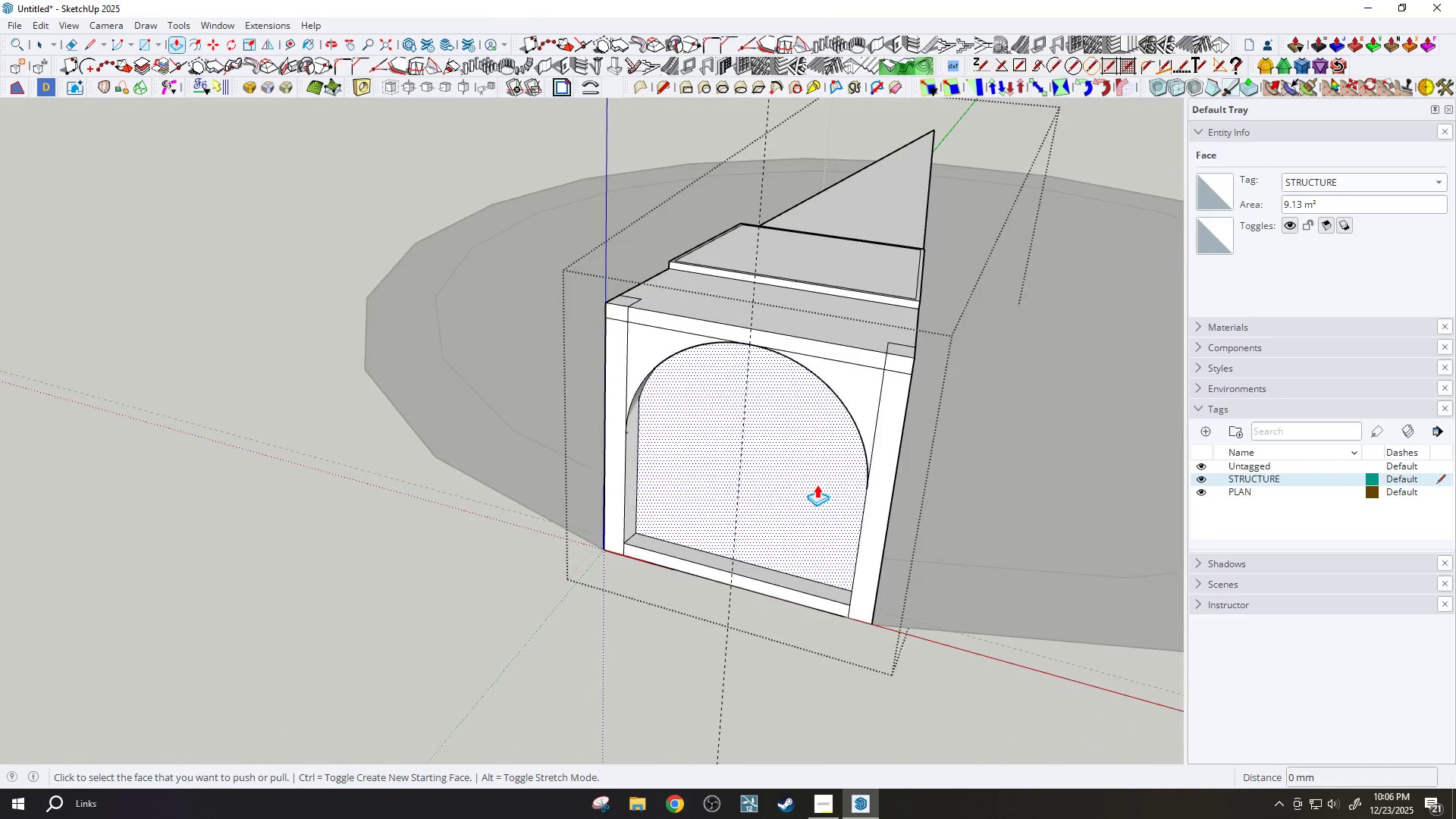 
key(Control+Z)
 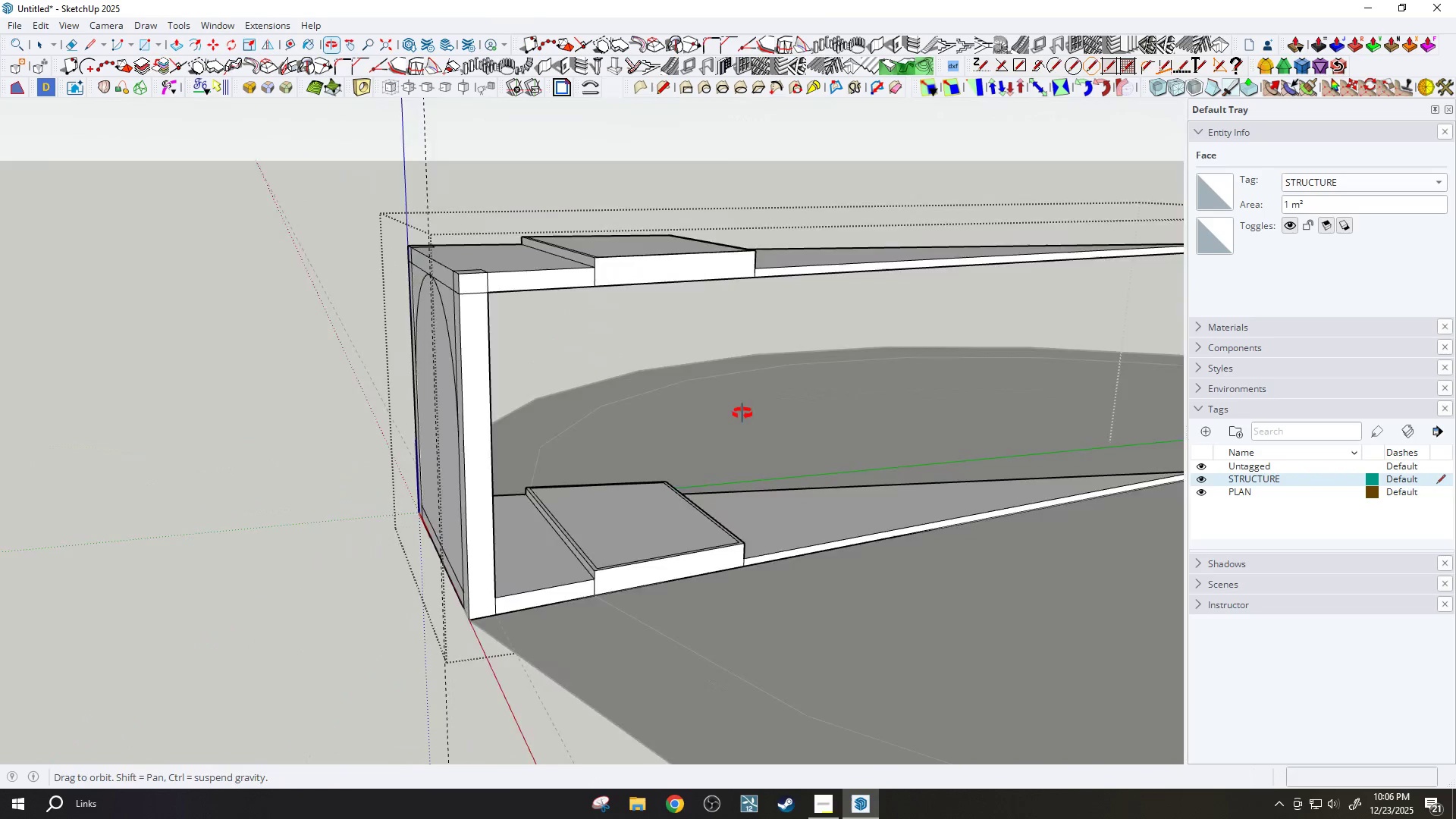 
scroll: coordinate [714, 400], scroll_direction: up, amount: 8.0
 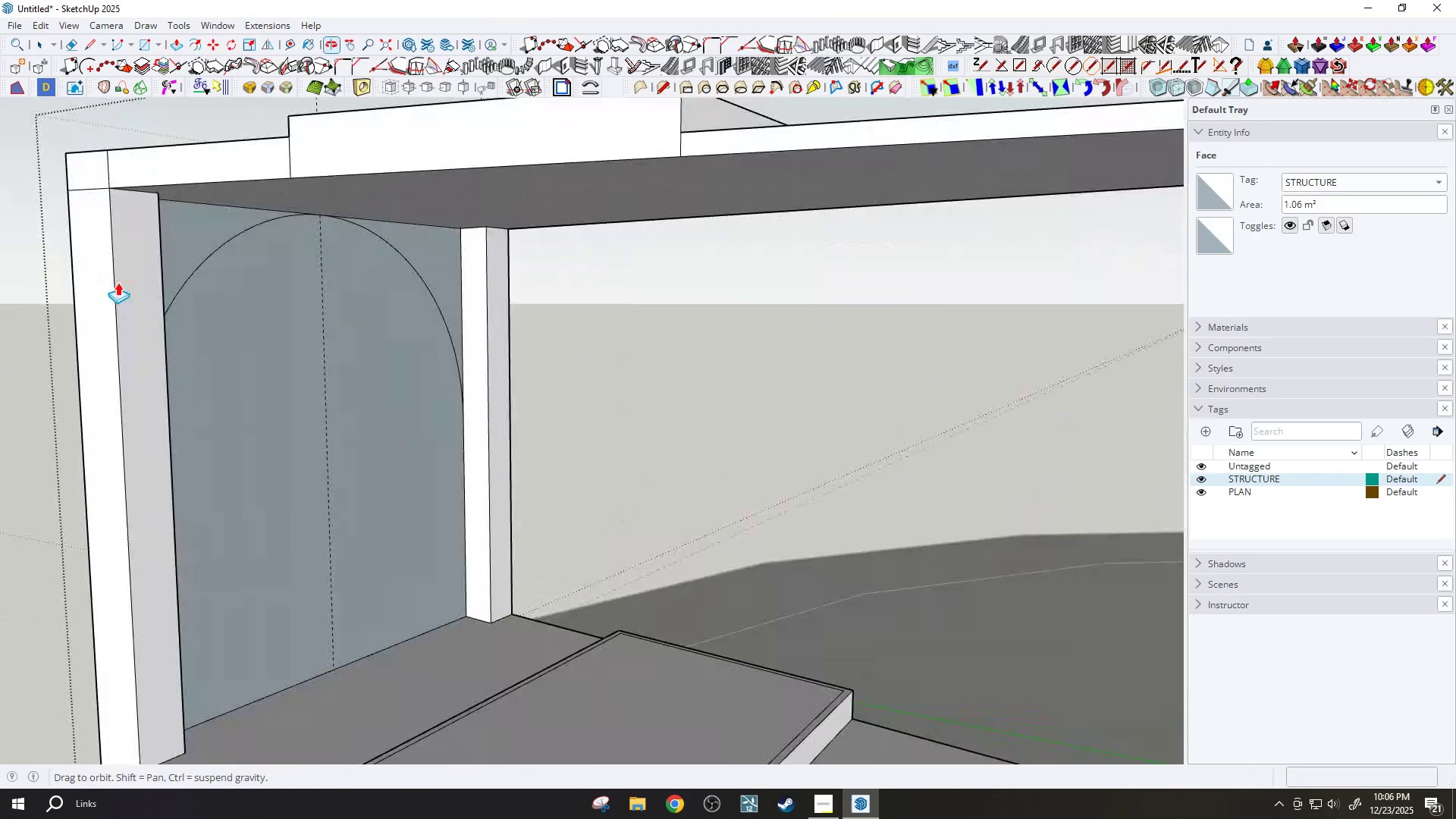 
key(Control+ControlLeft)
 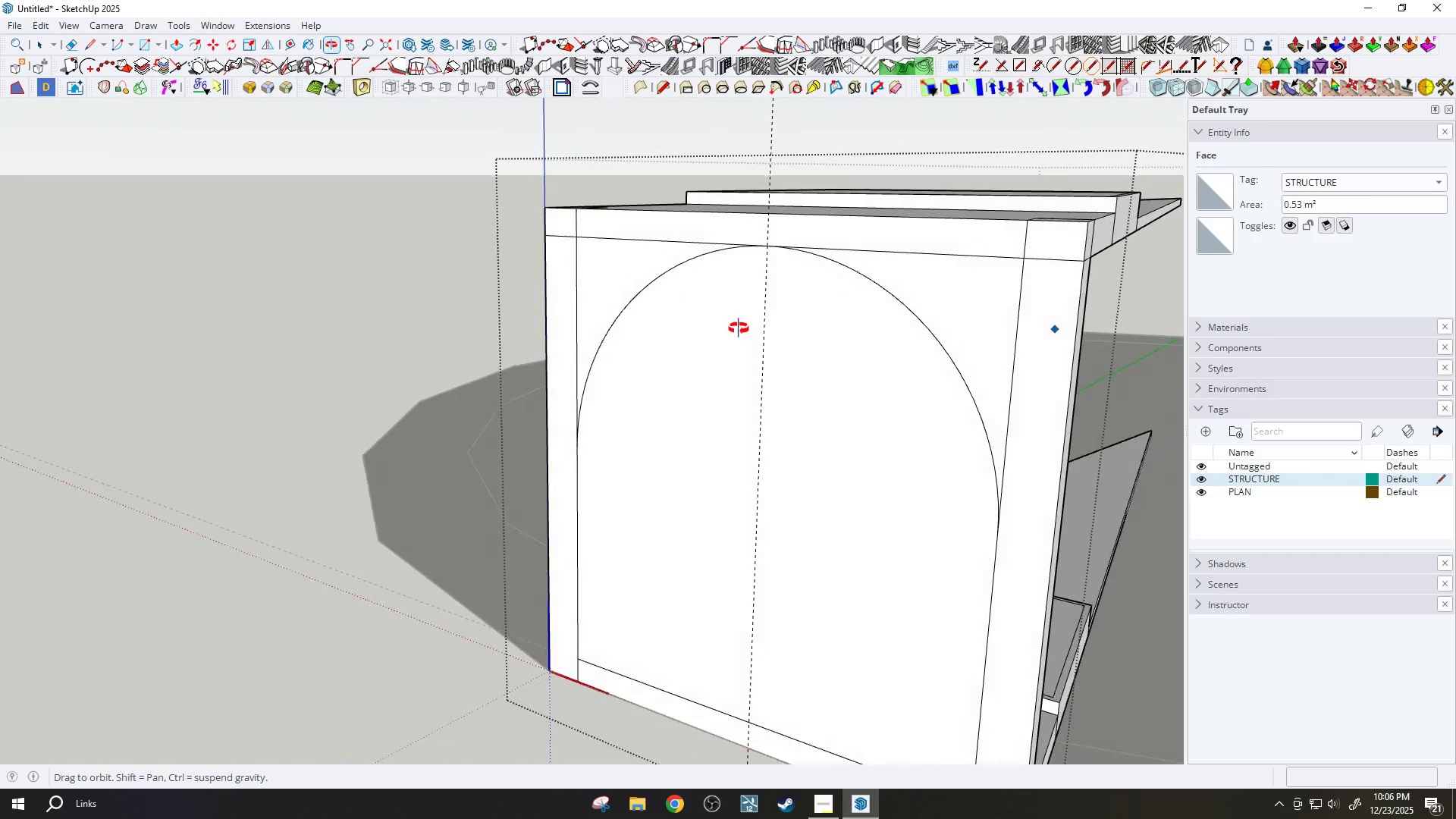 
wait(5.22)
 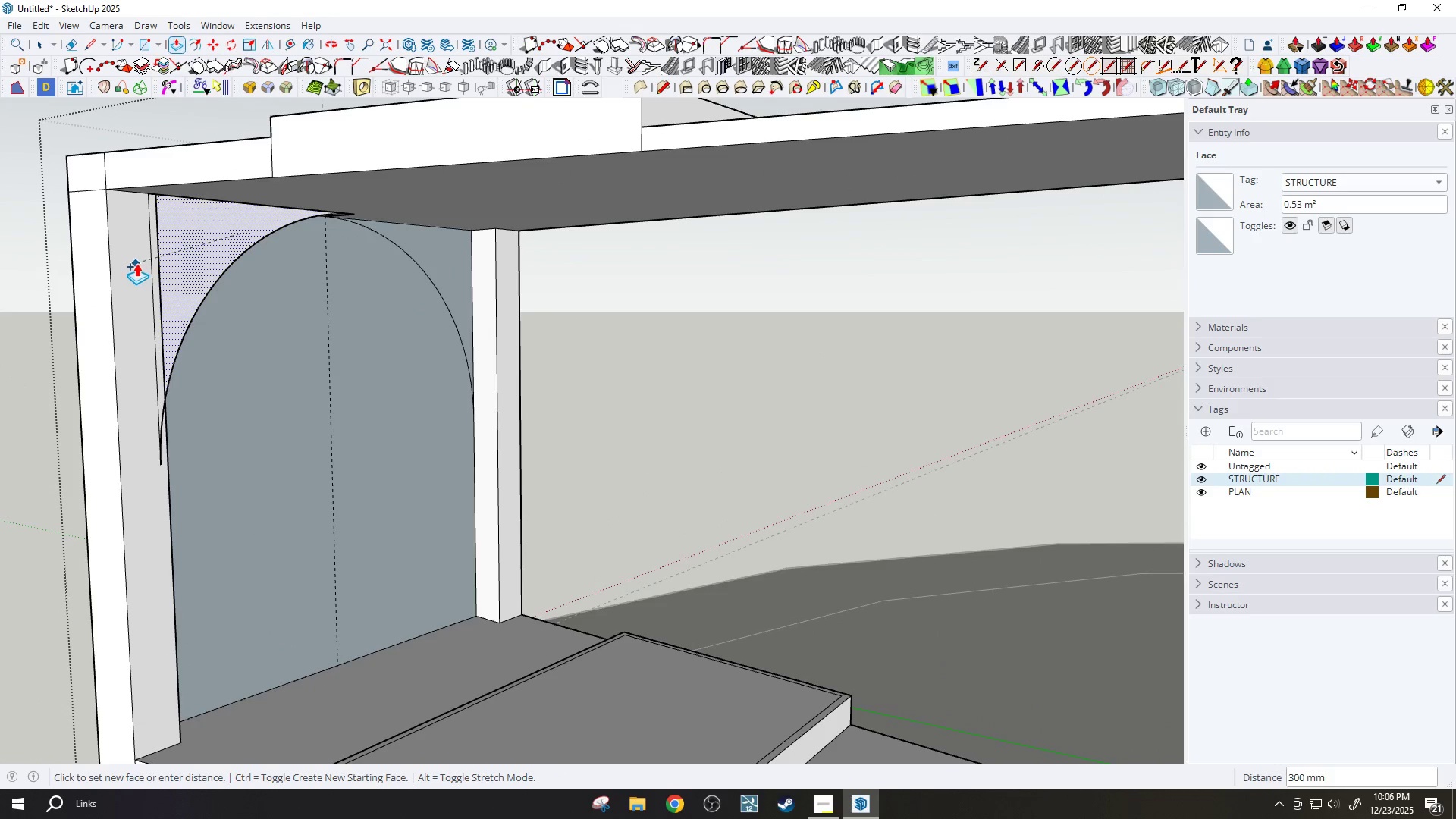 
left_click([202, 337])
 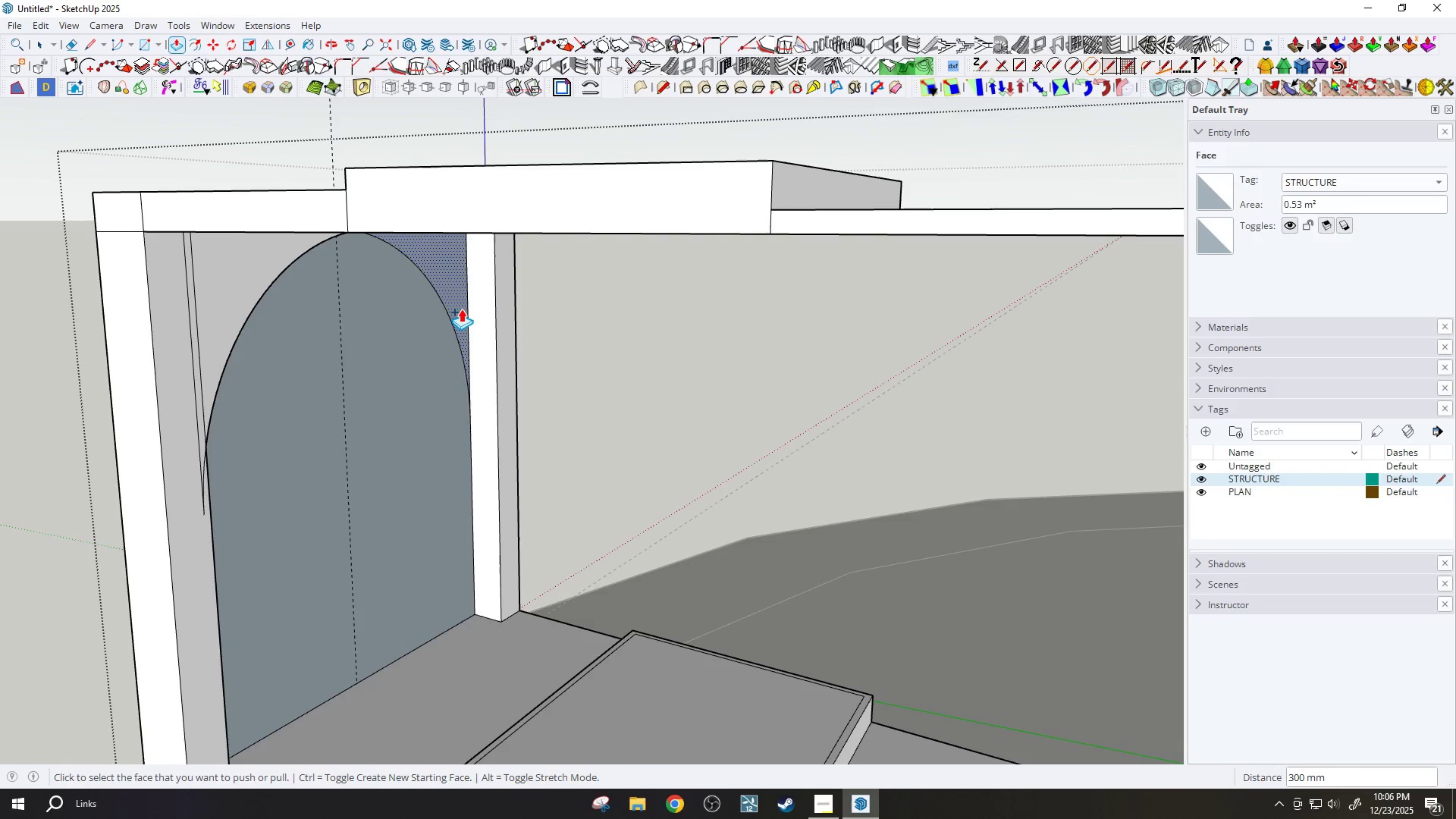 
double_click([459, 305])
 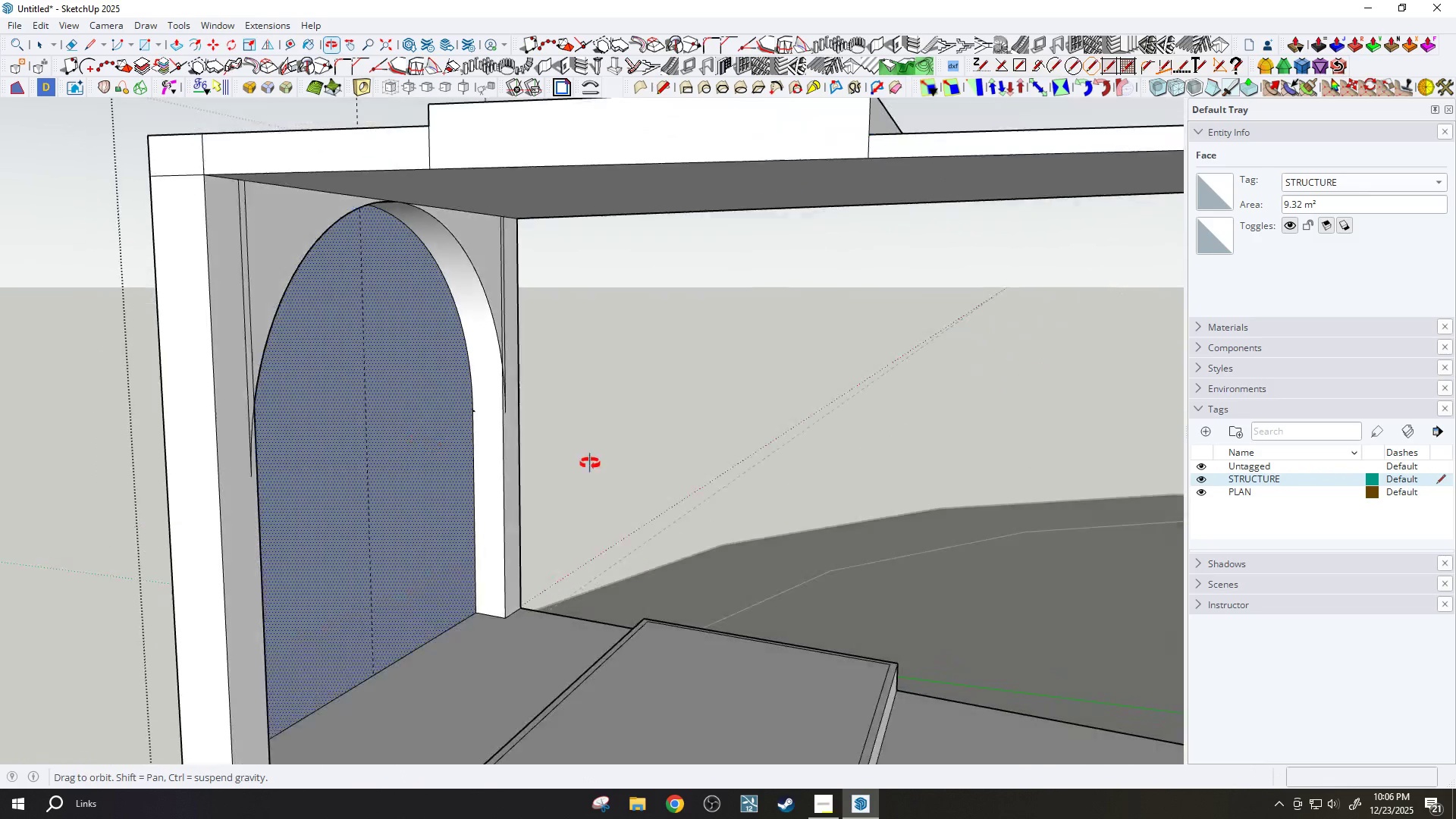 
key(Space)
 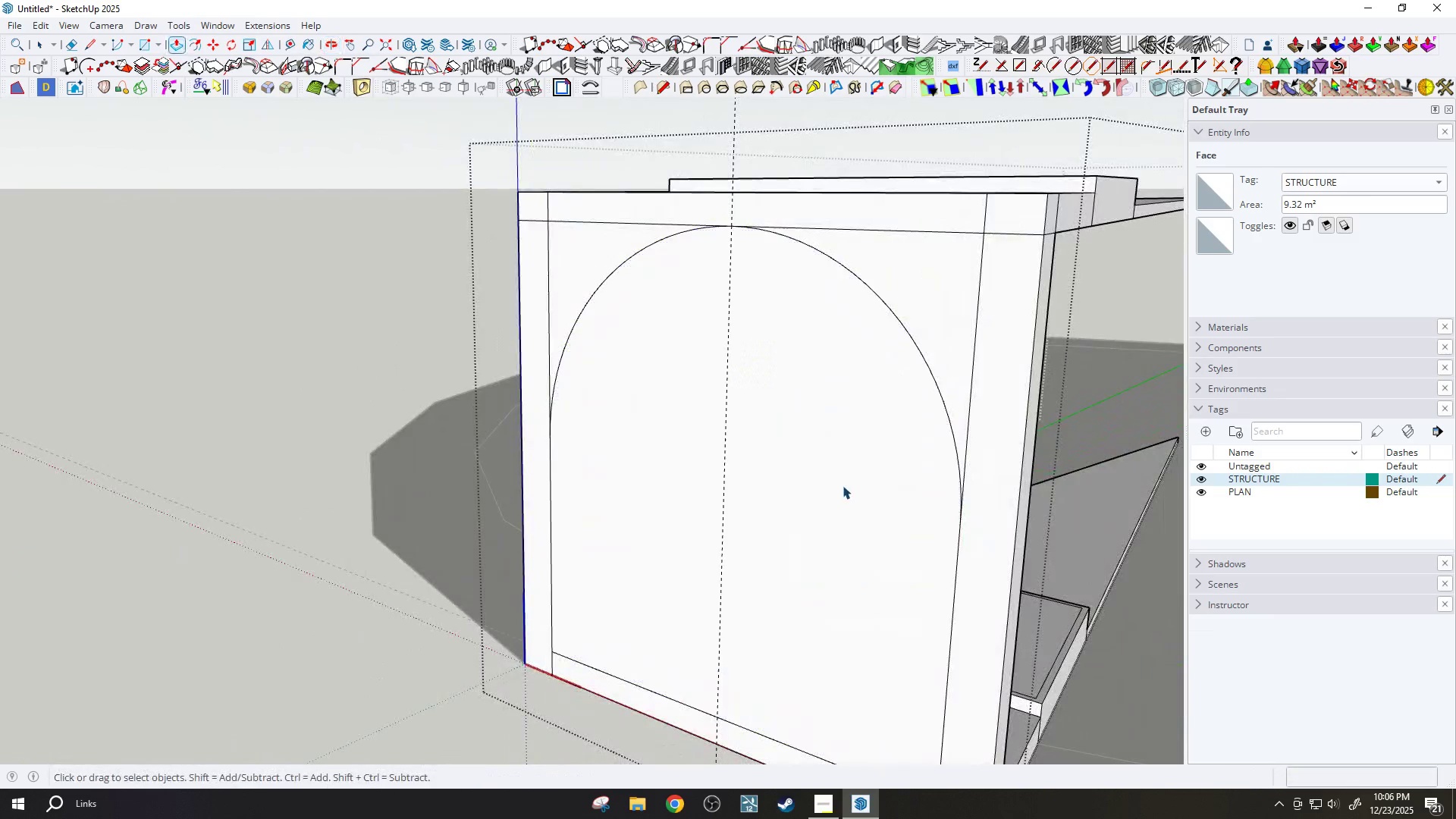 
left_click([843, 485])
 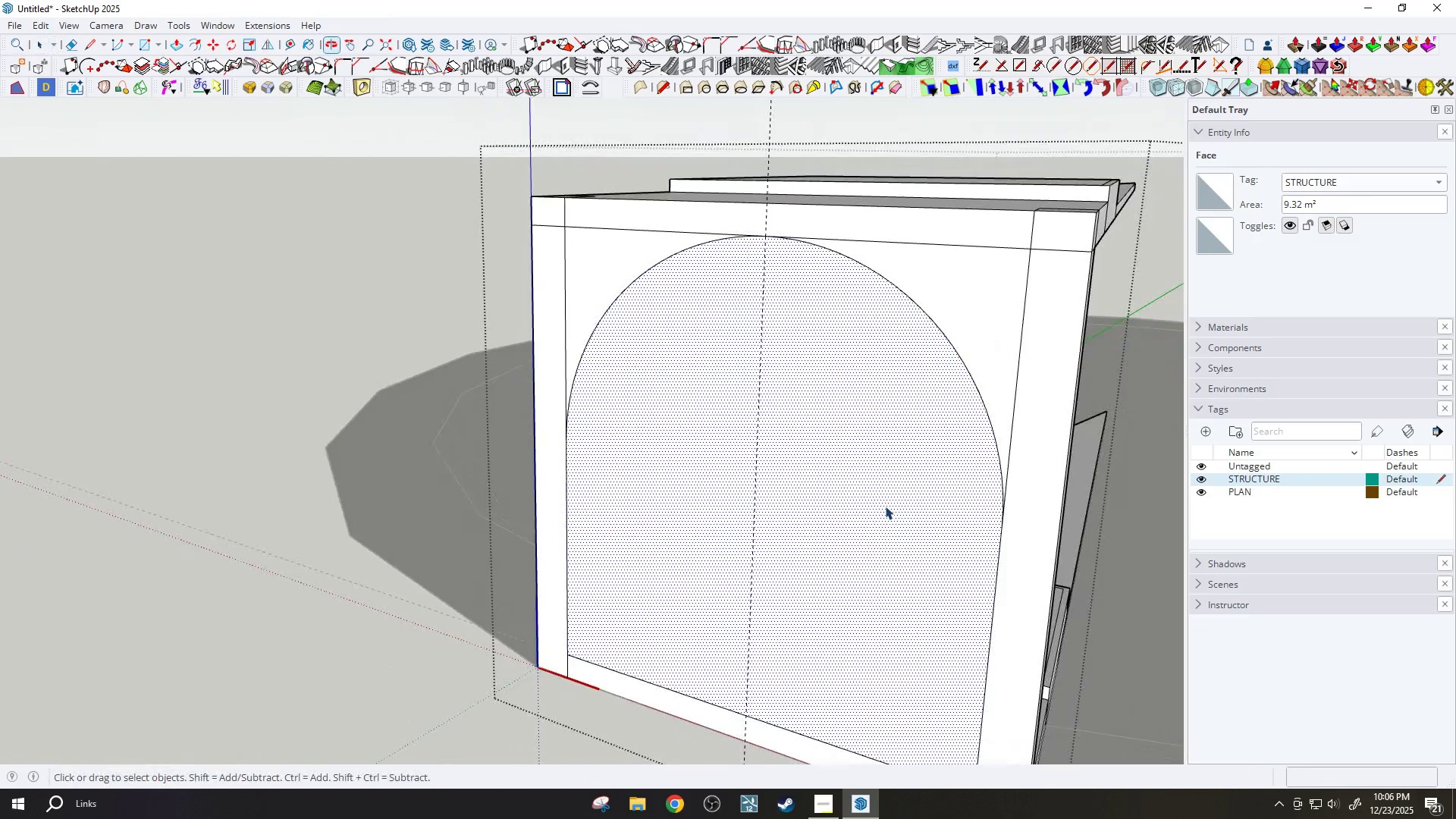 
key(Delete)
 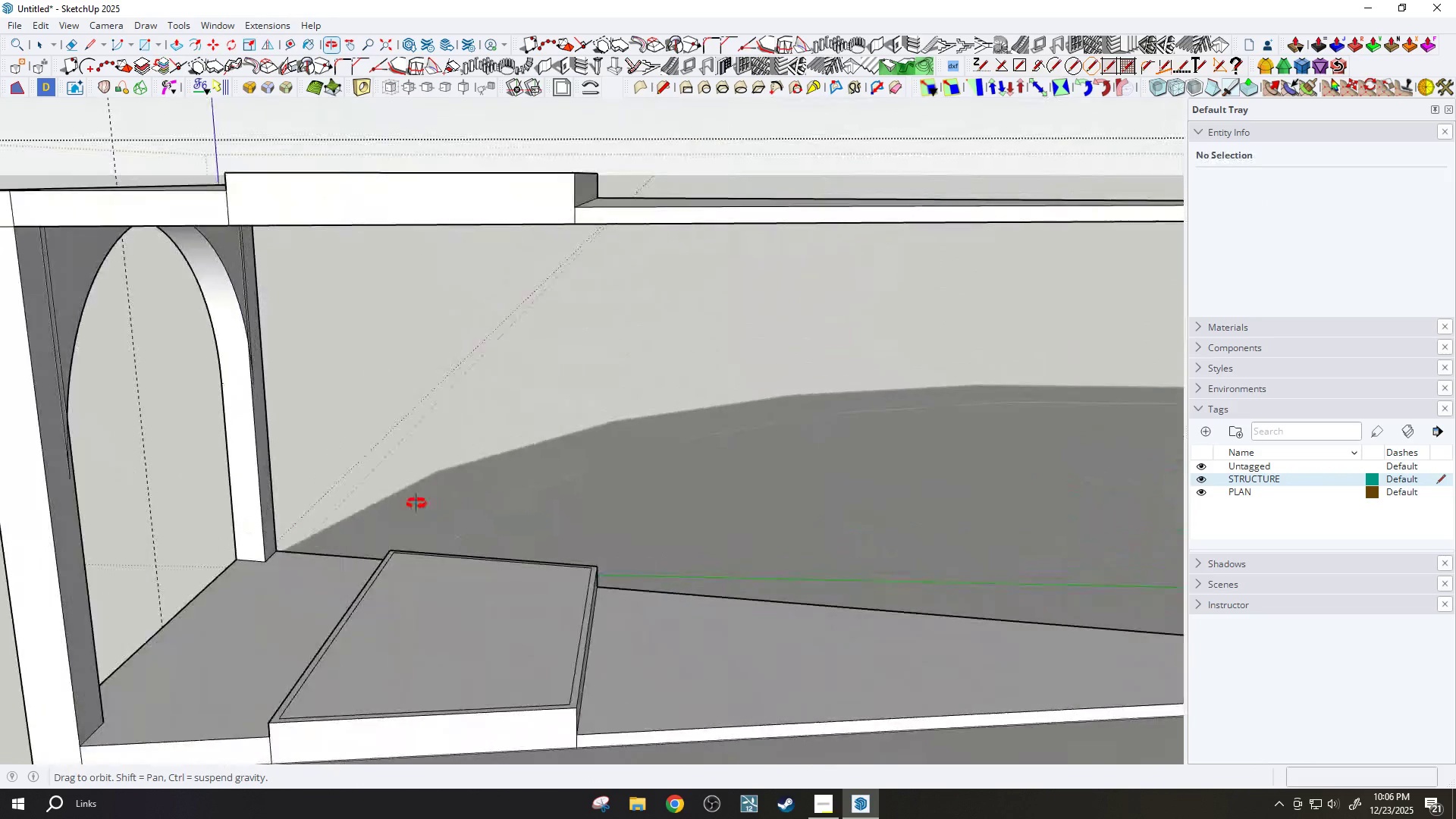 
scroll: coordinate [168, 366], scroll_direction: up, amount: 9.0
 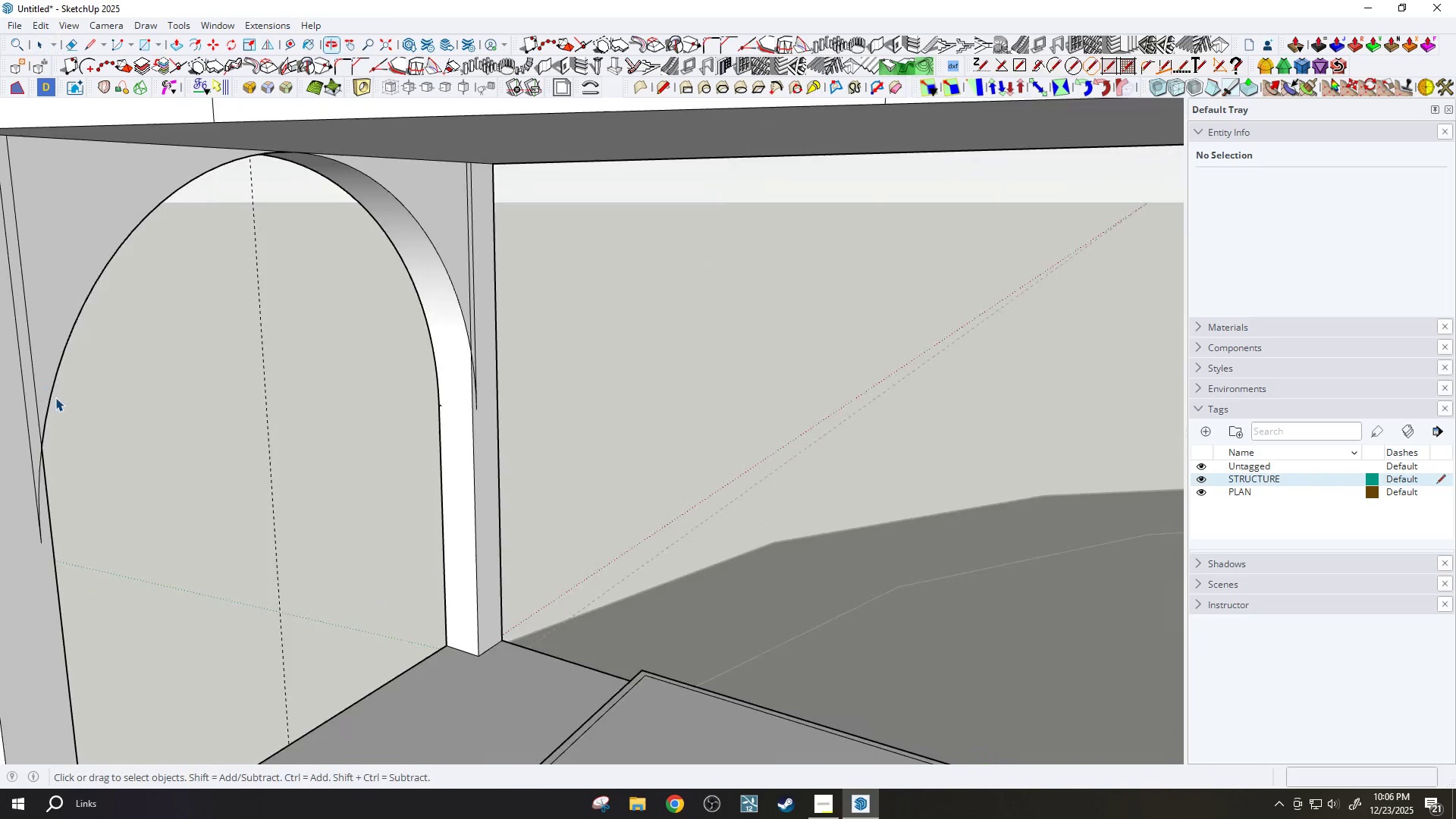 
key(E)
 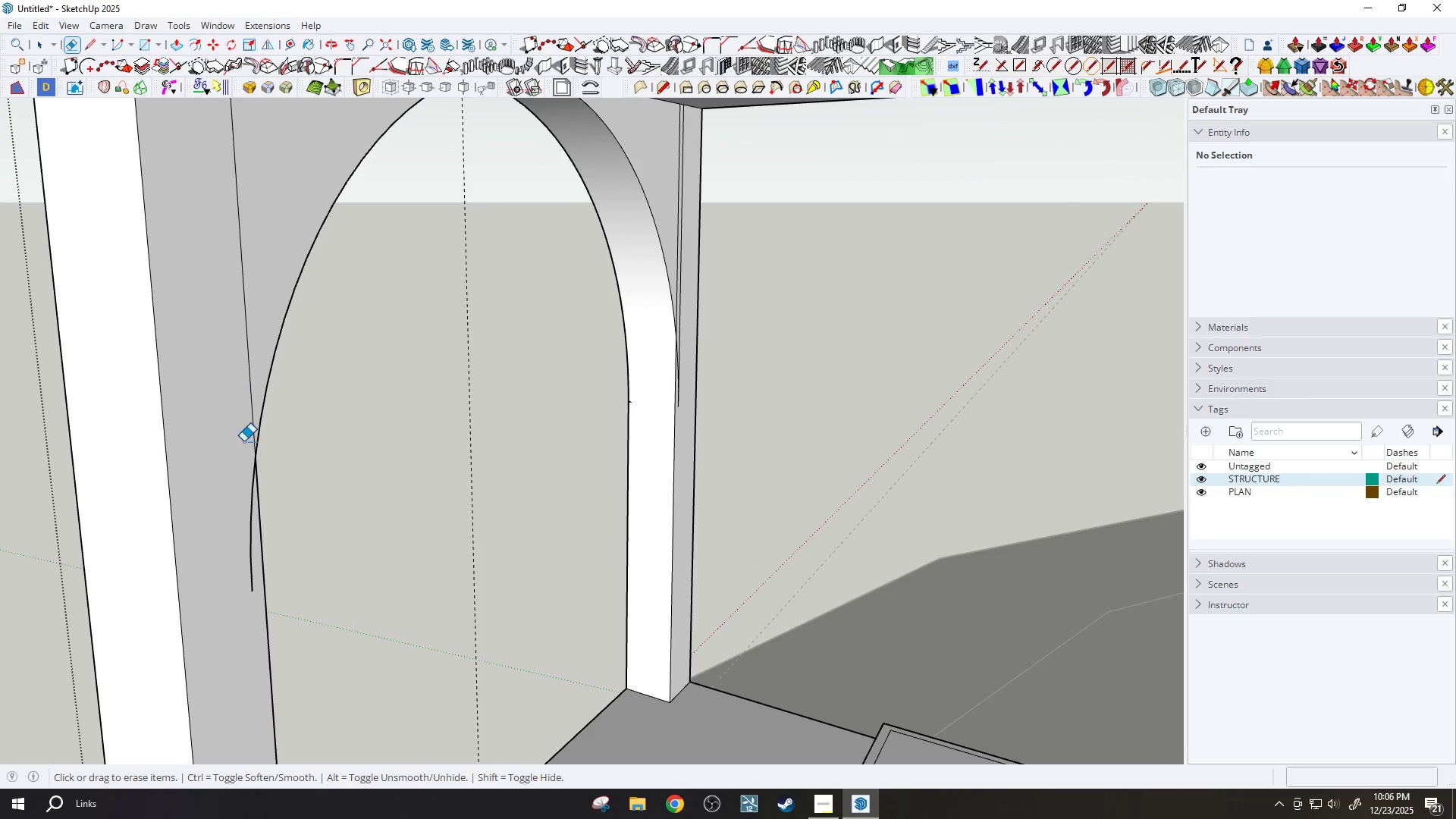 
scroll: coordinate [249, 396], scroll_direction: up, amount: 4.0
 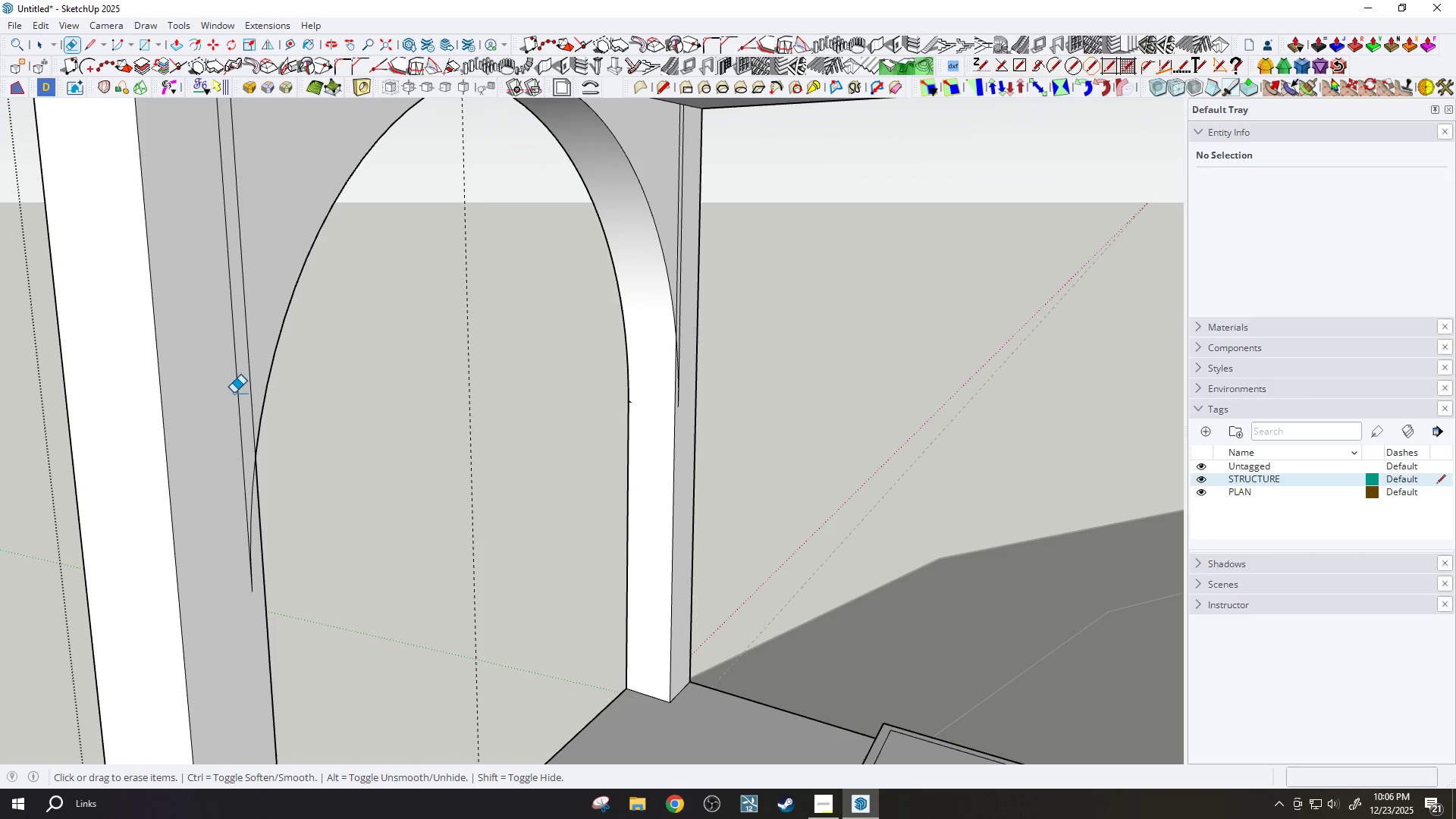 
left_click_drag(start_coordinate=[244, 505], to_coordinate=[248, 510])
 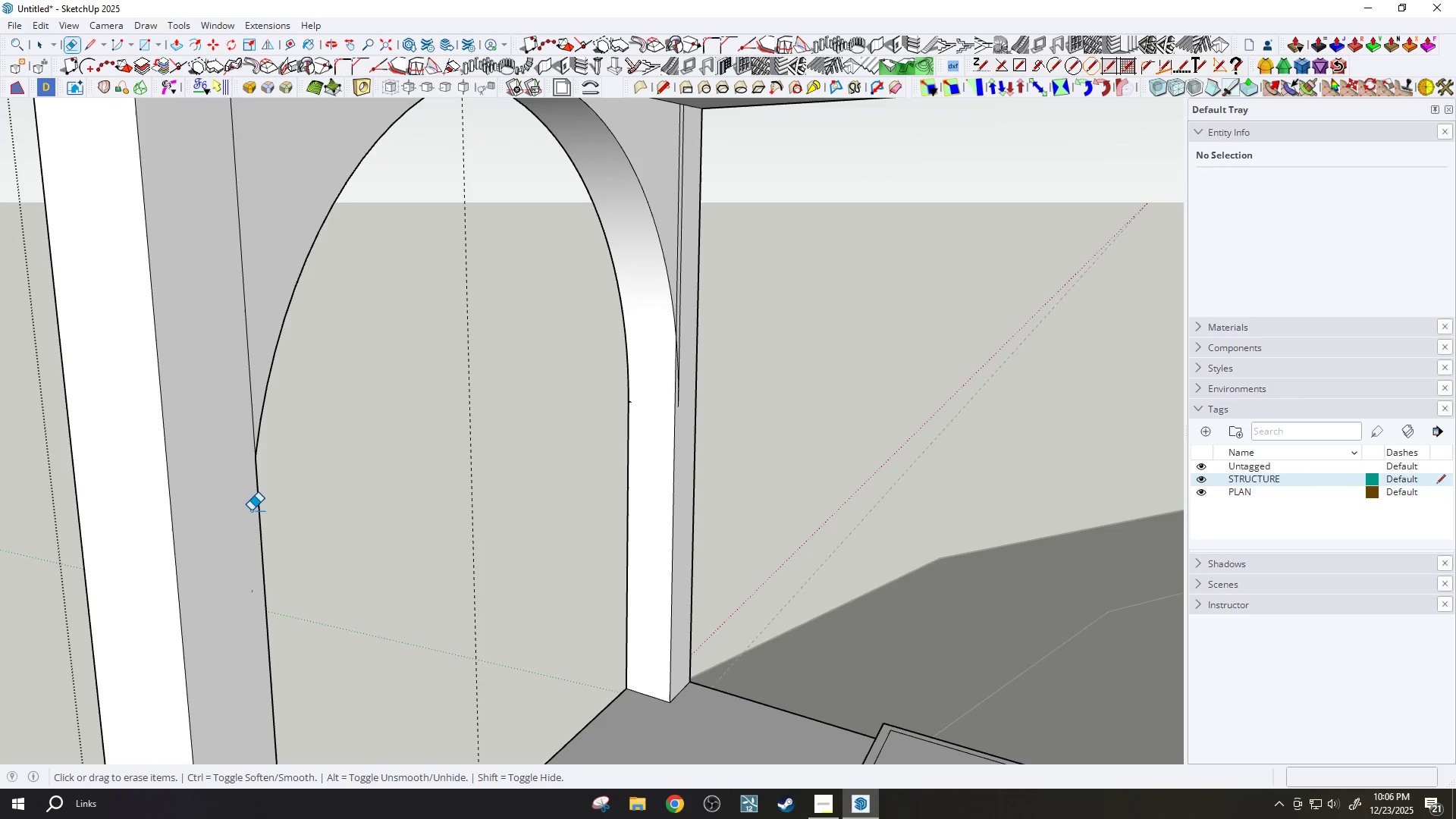 
scroll: coordinate [250, 512], scroll_direction: down, amount: 3.0
 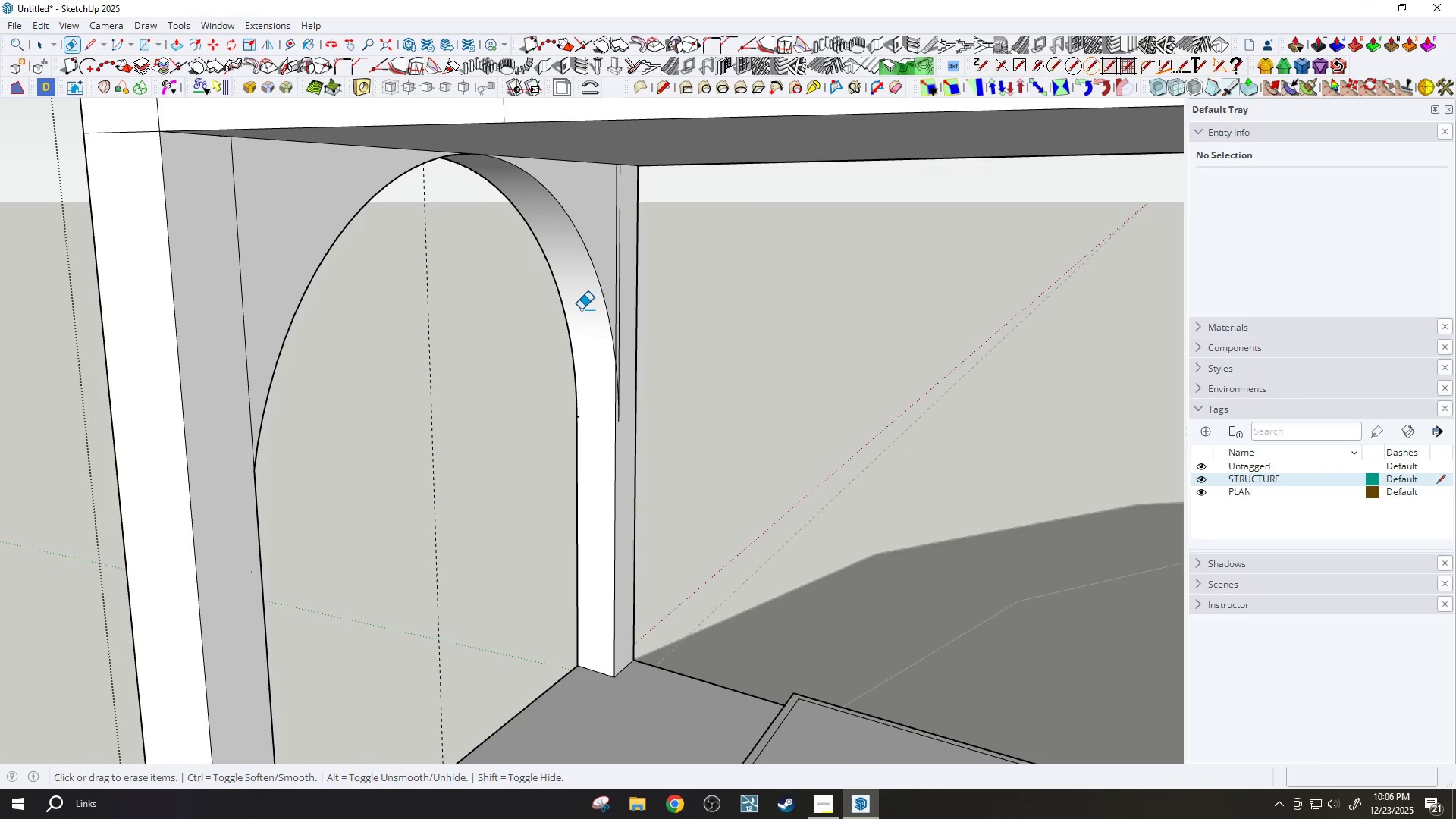 
scroll: coordinate [601, 284], scroll_direction: up, amount: 3.0
 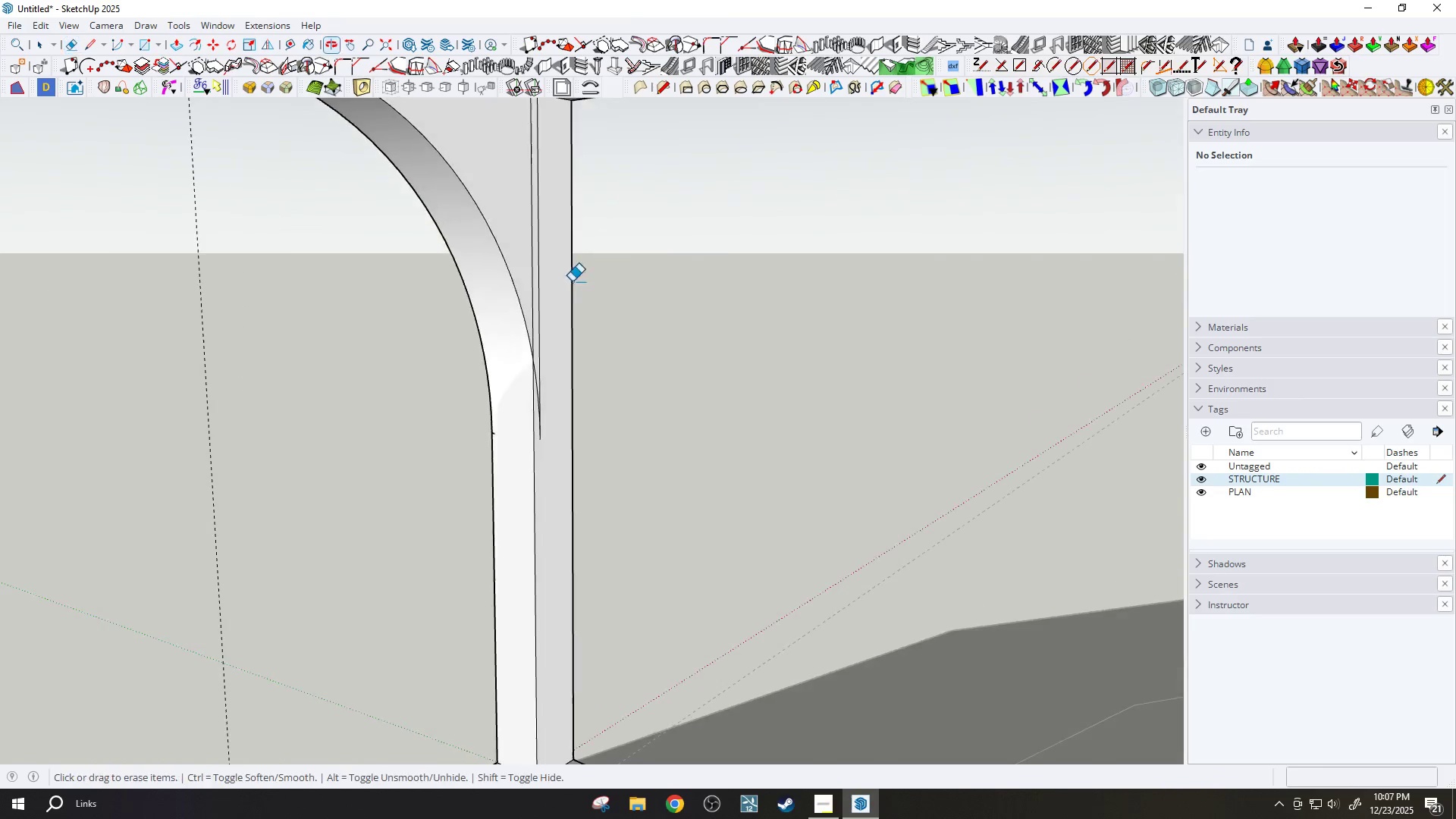 
left_click_drag(start_coordinate=[528, 383], to_coordinate=[524, 382])
 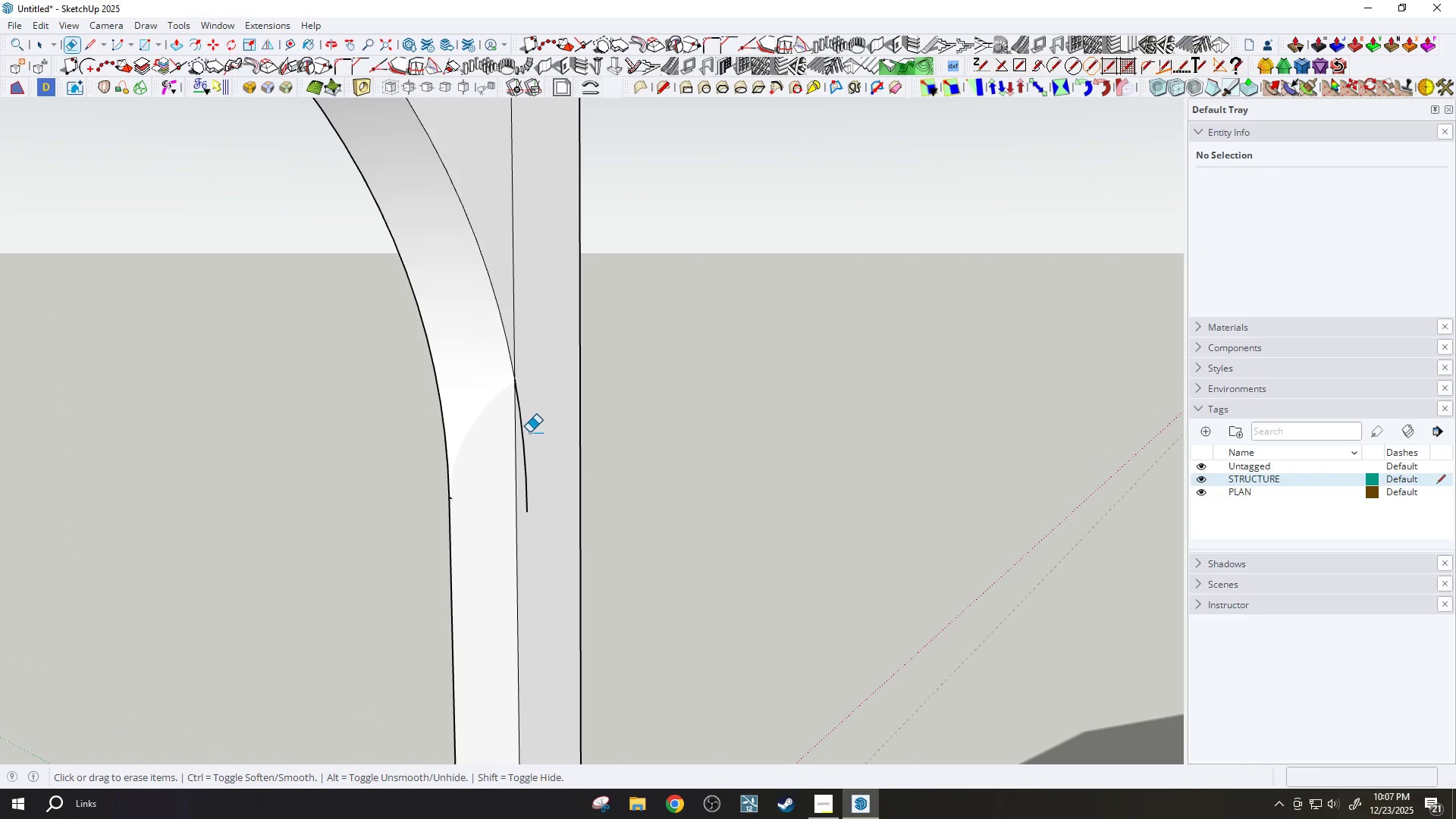 
scroll: coordinate [528, 381], scroll_direction: up, amount: 6.0
 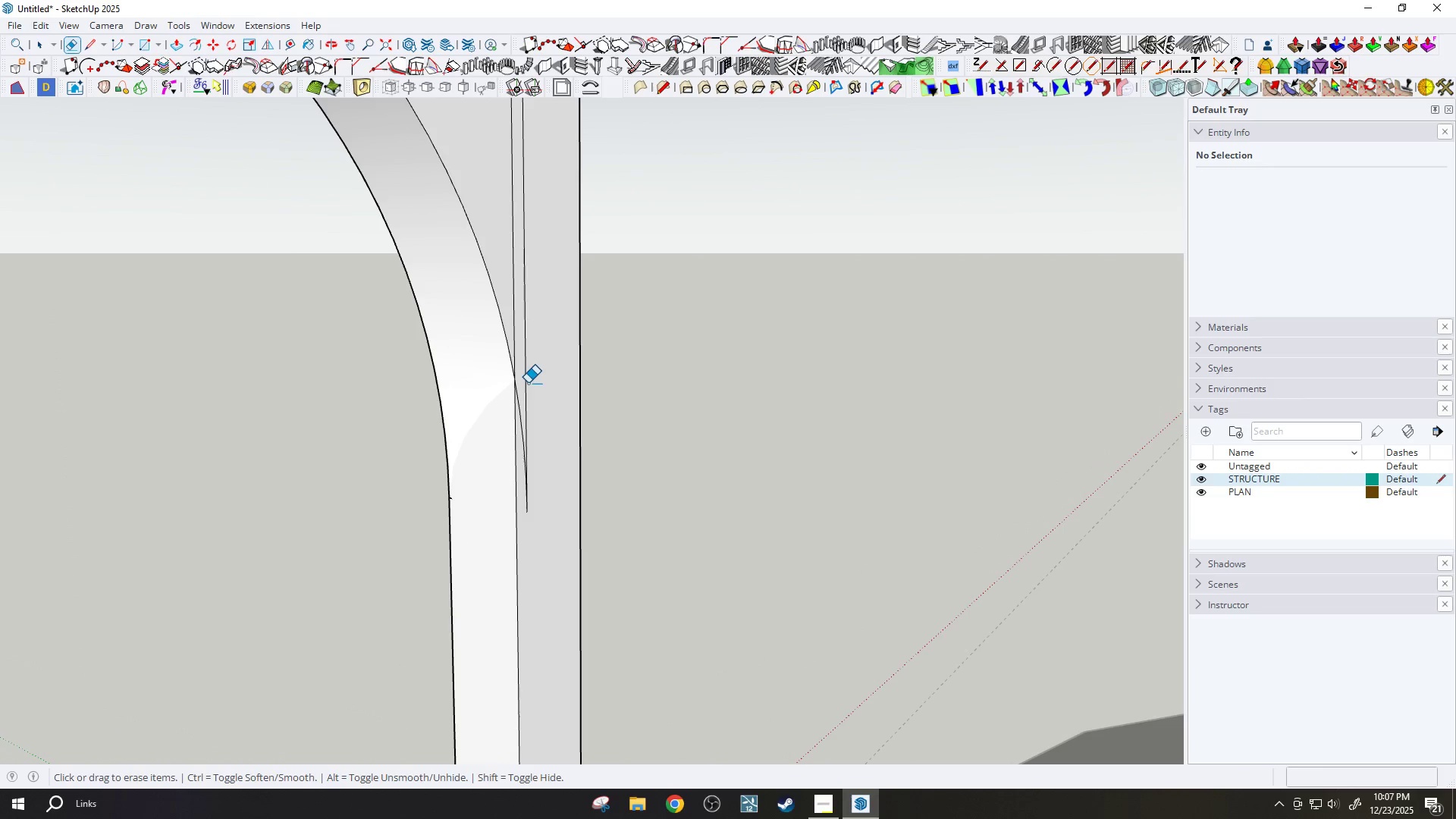 
left_click_drag(start_coordinate=[529, 433], to_coordinate=[522, 435])
 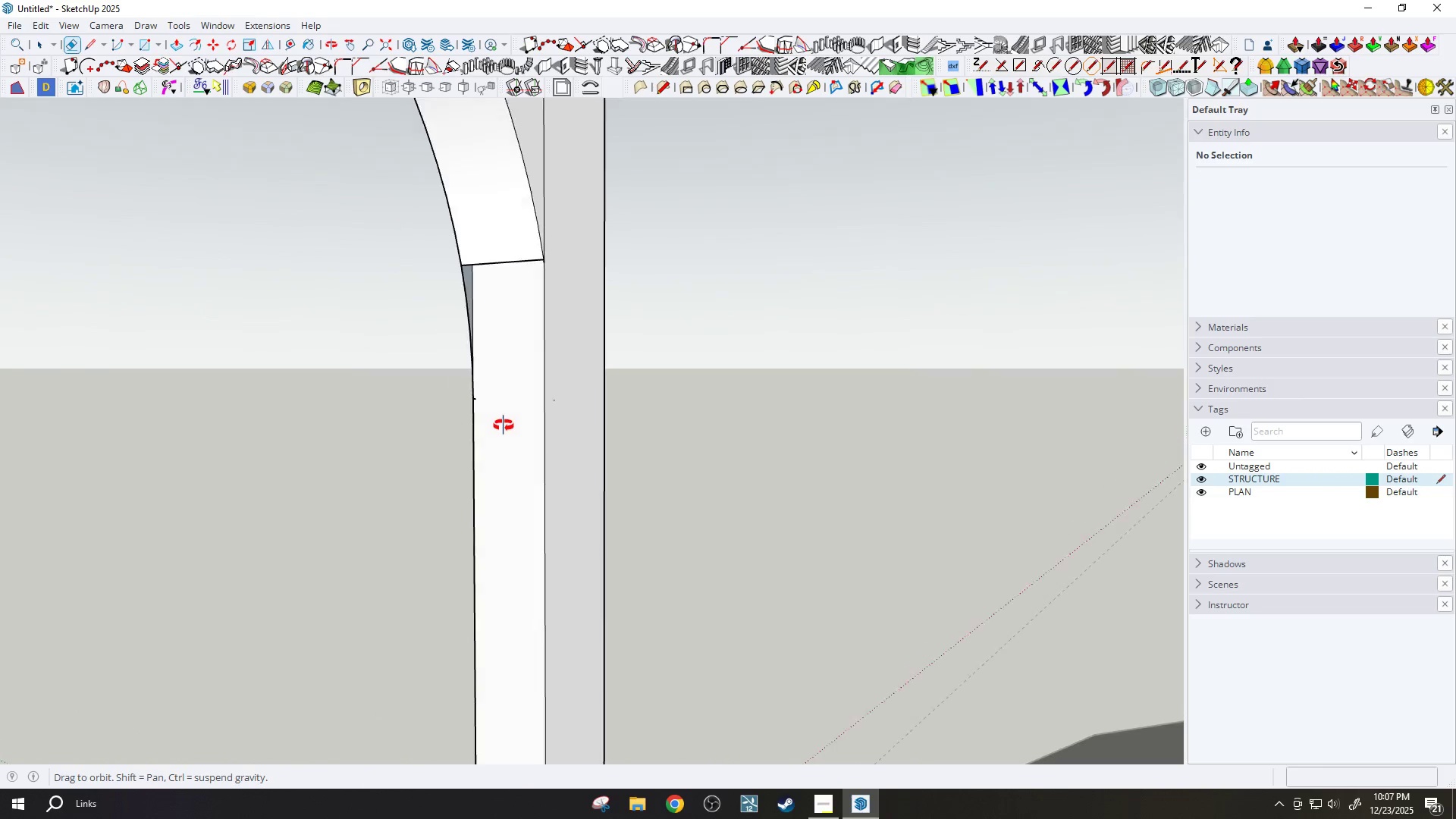 
key(Control+ControlLeft)
 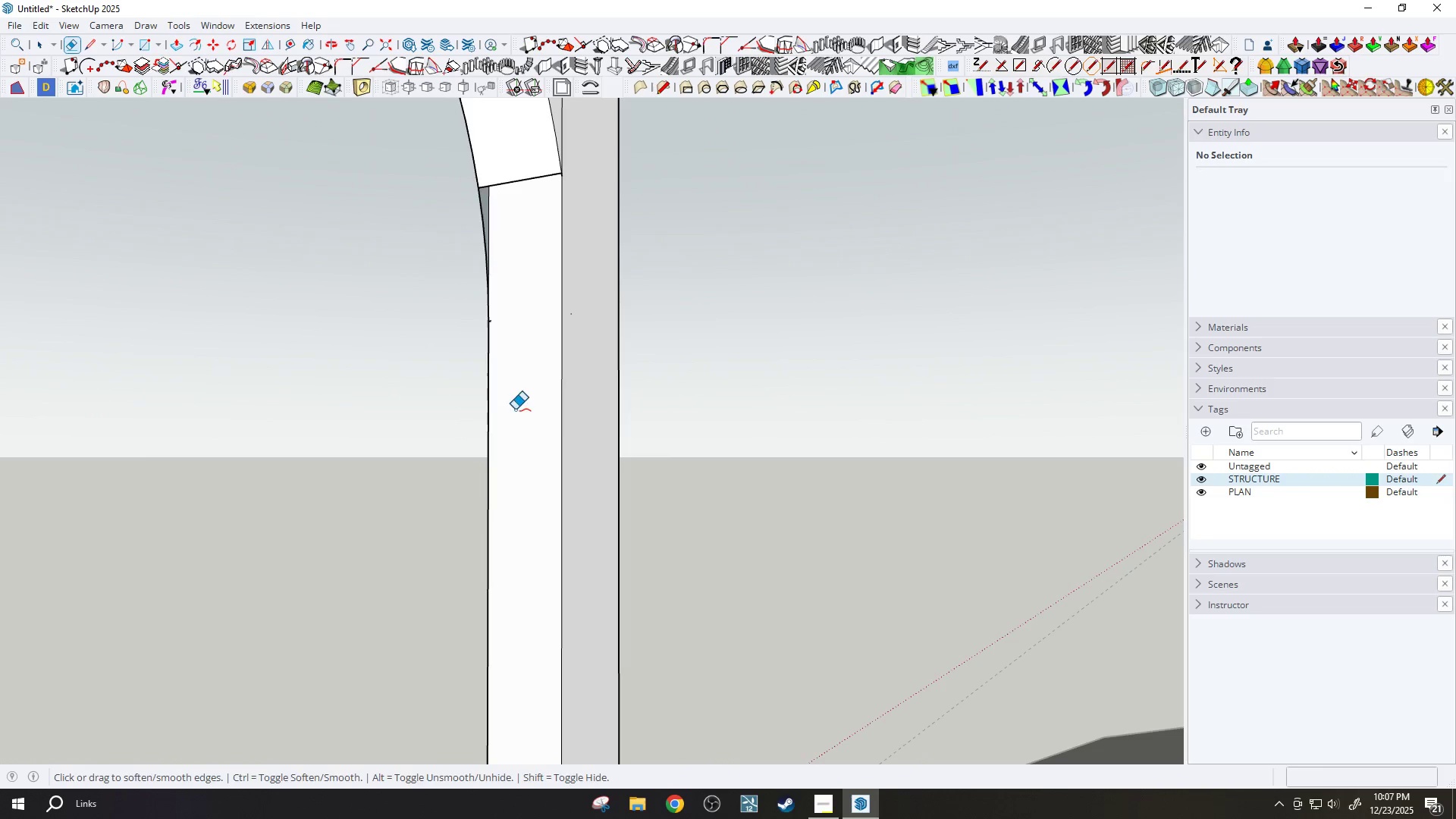 
key(Control+Z)
 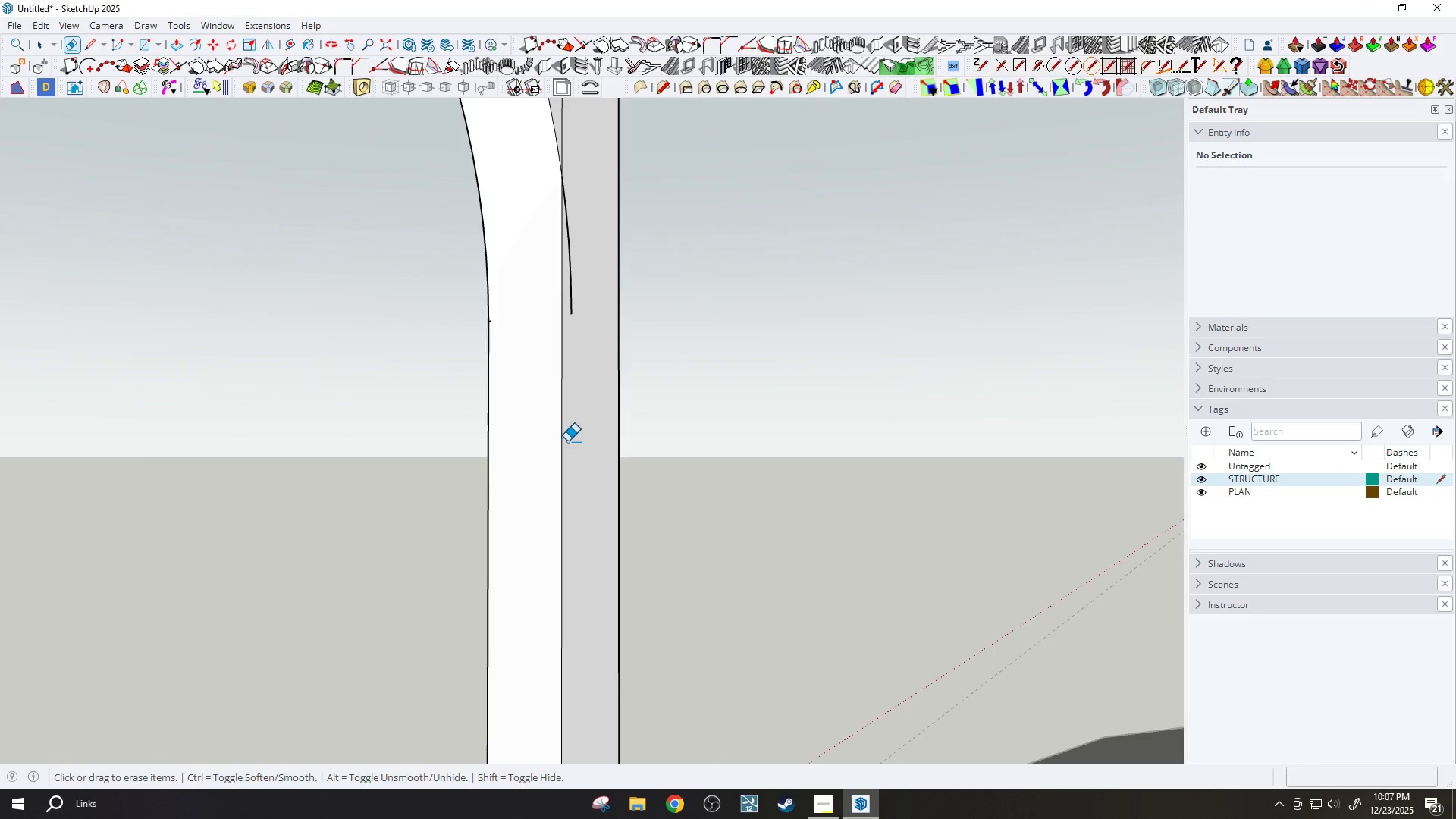 
scroll: coordinate [582, 436], scroll_direction: down, amount: 11.0
 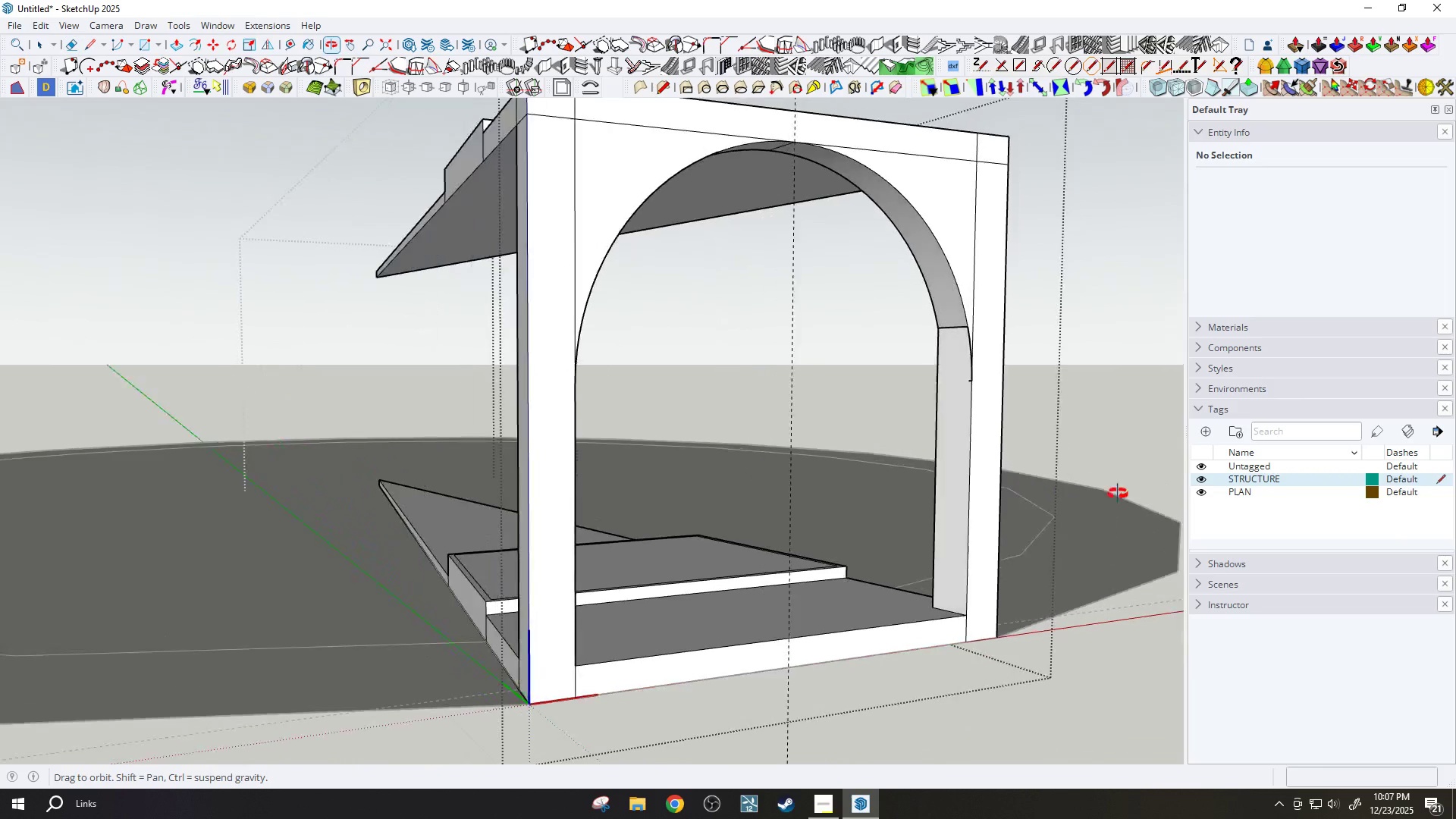 
scroll: coordinate [861, 304], scroll_direction: up, amount: 11.0
 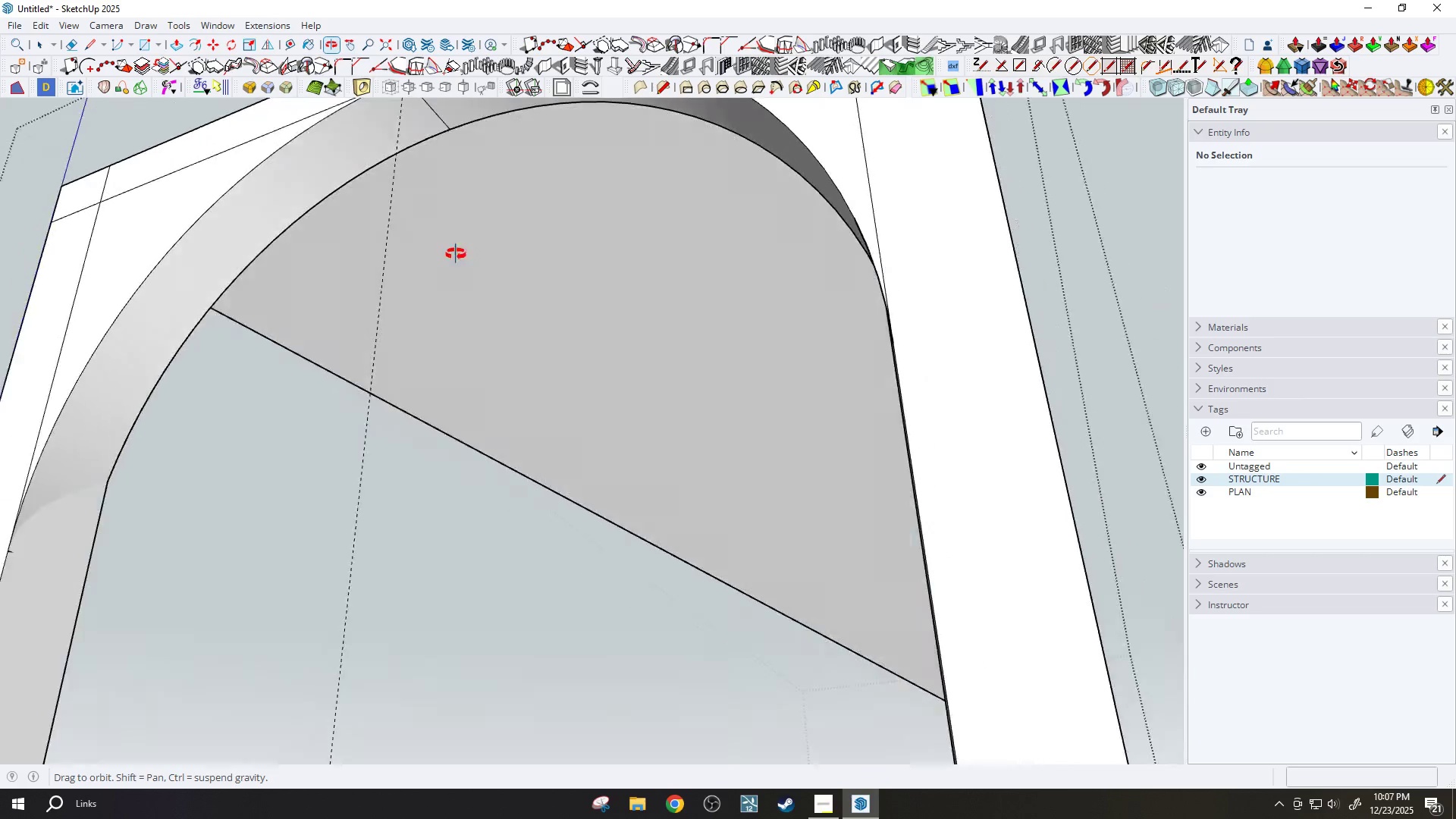 
key(Control+S)
 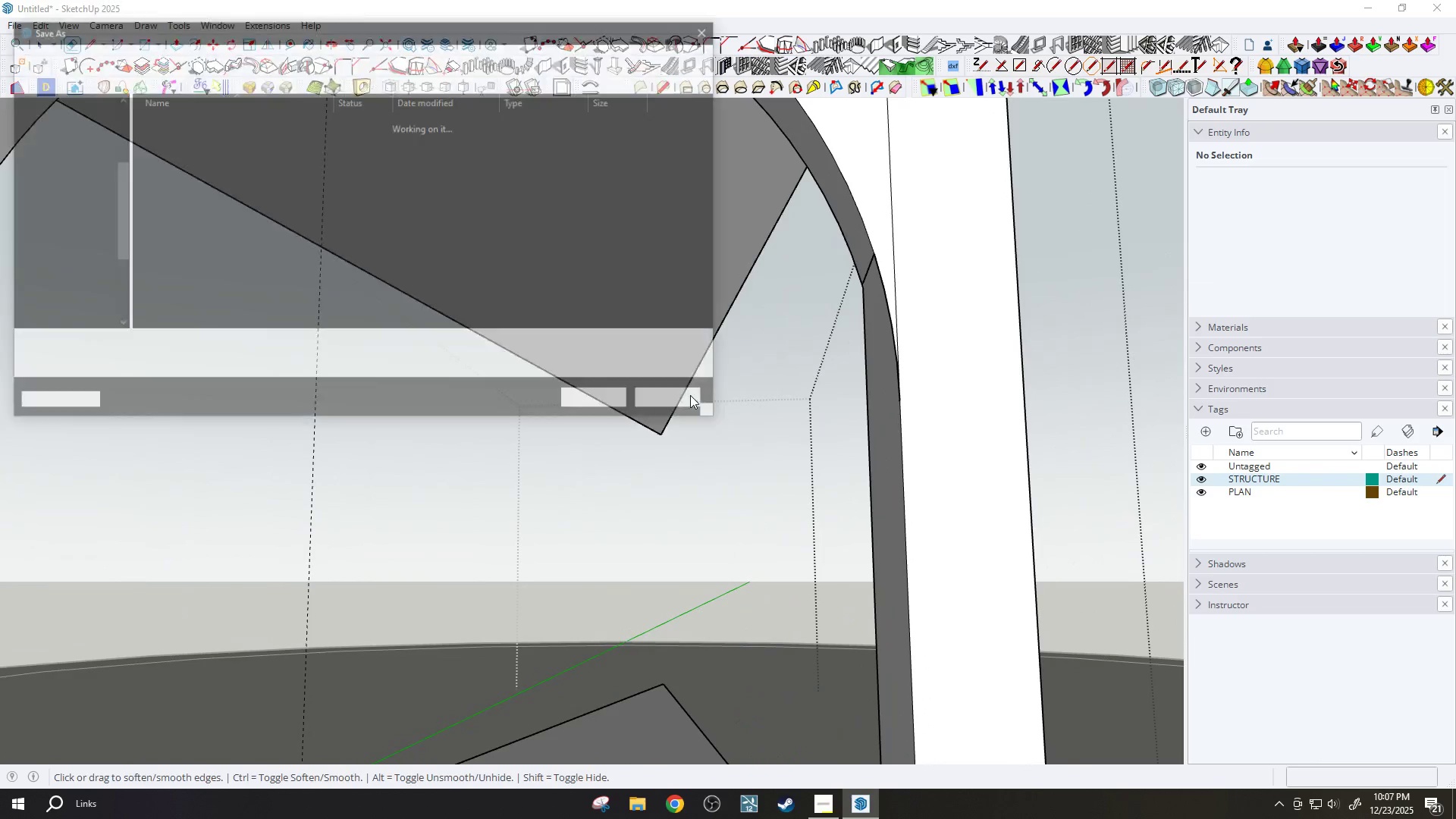 
key(Control+S)
 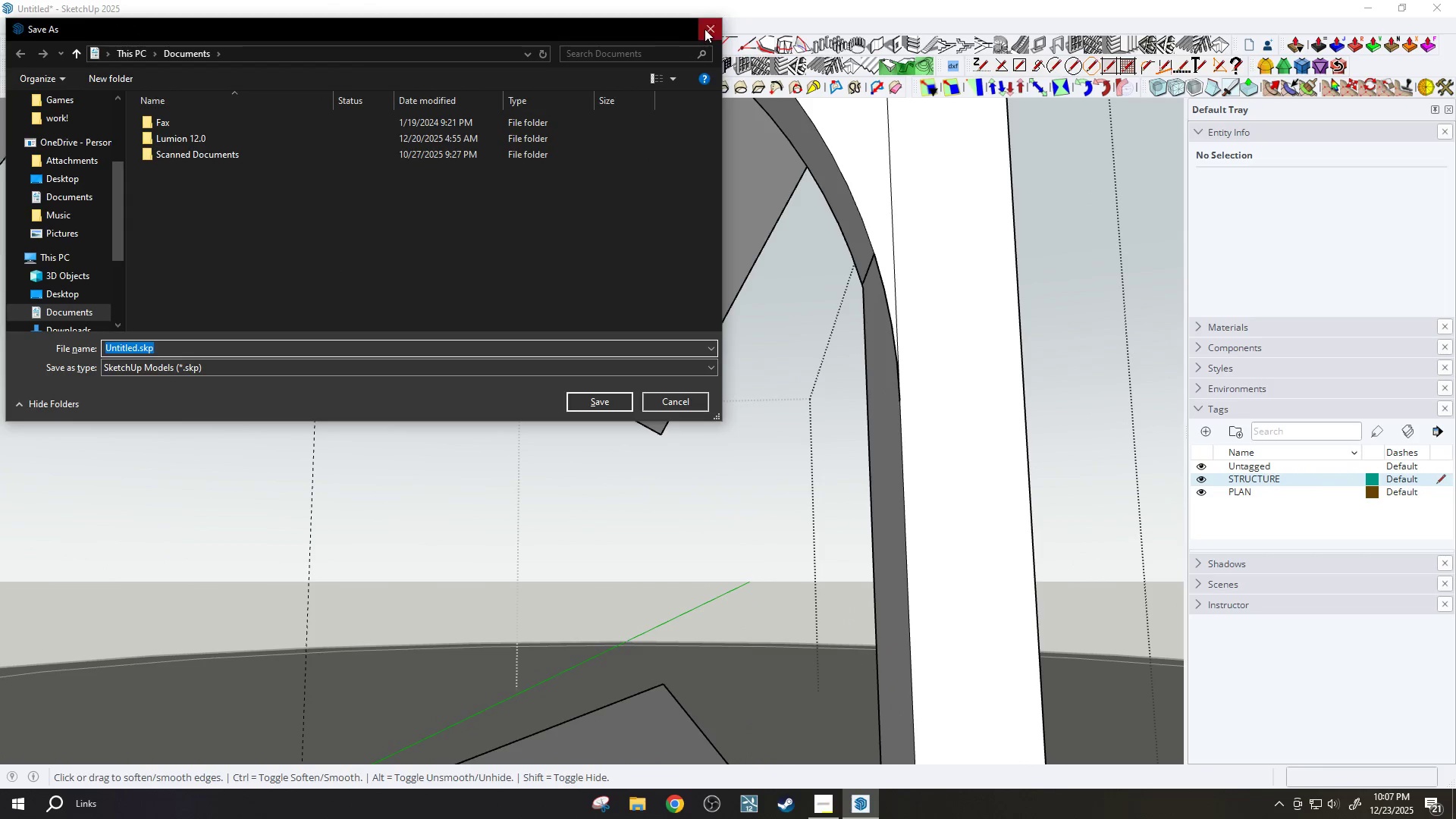 
scroll: coordinate [794, 246], scroll_direction: down, amount: 3.0
 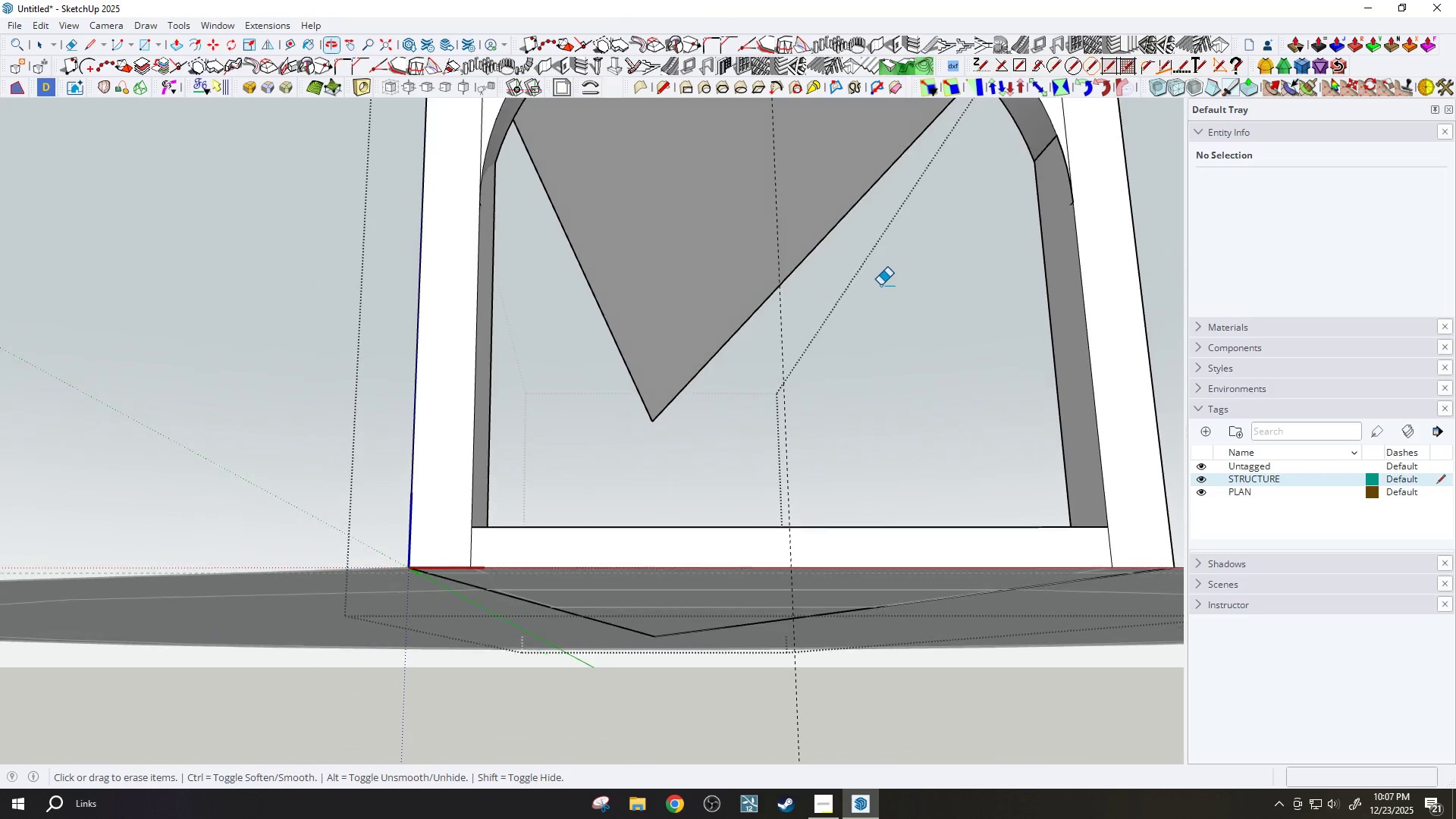 
scroll: coordinate [897, 293], scroll_direction: up, amount: 1.0
 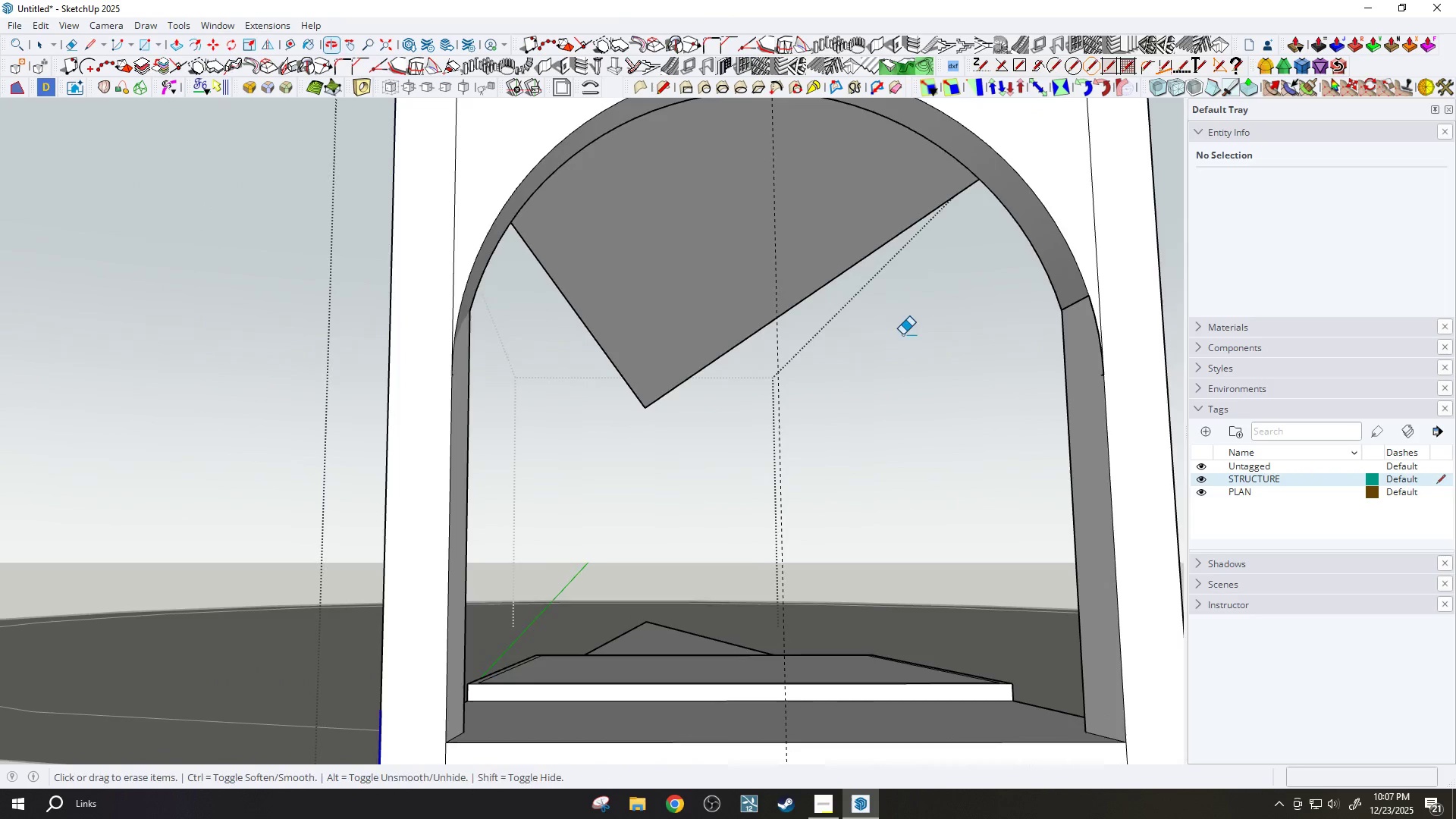 
key(Control+Z)
 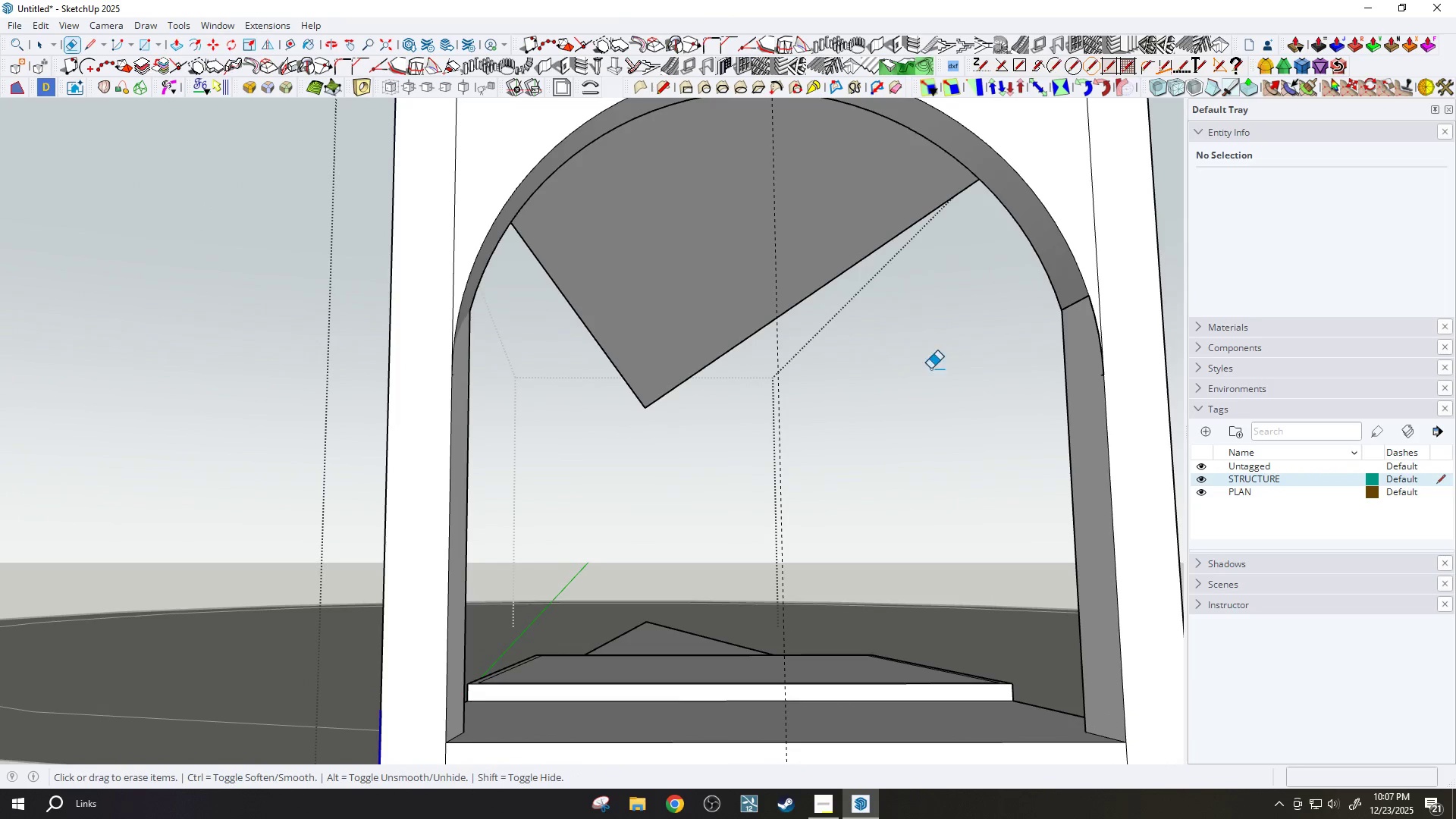 
key(Control+Z)
 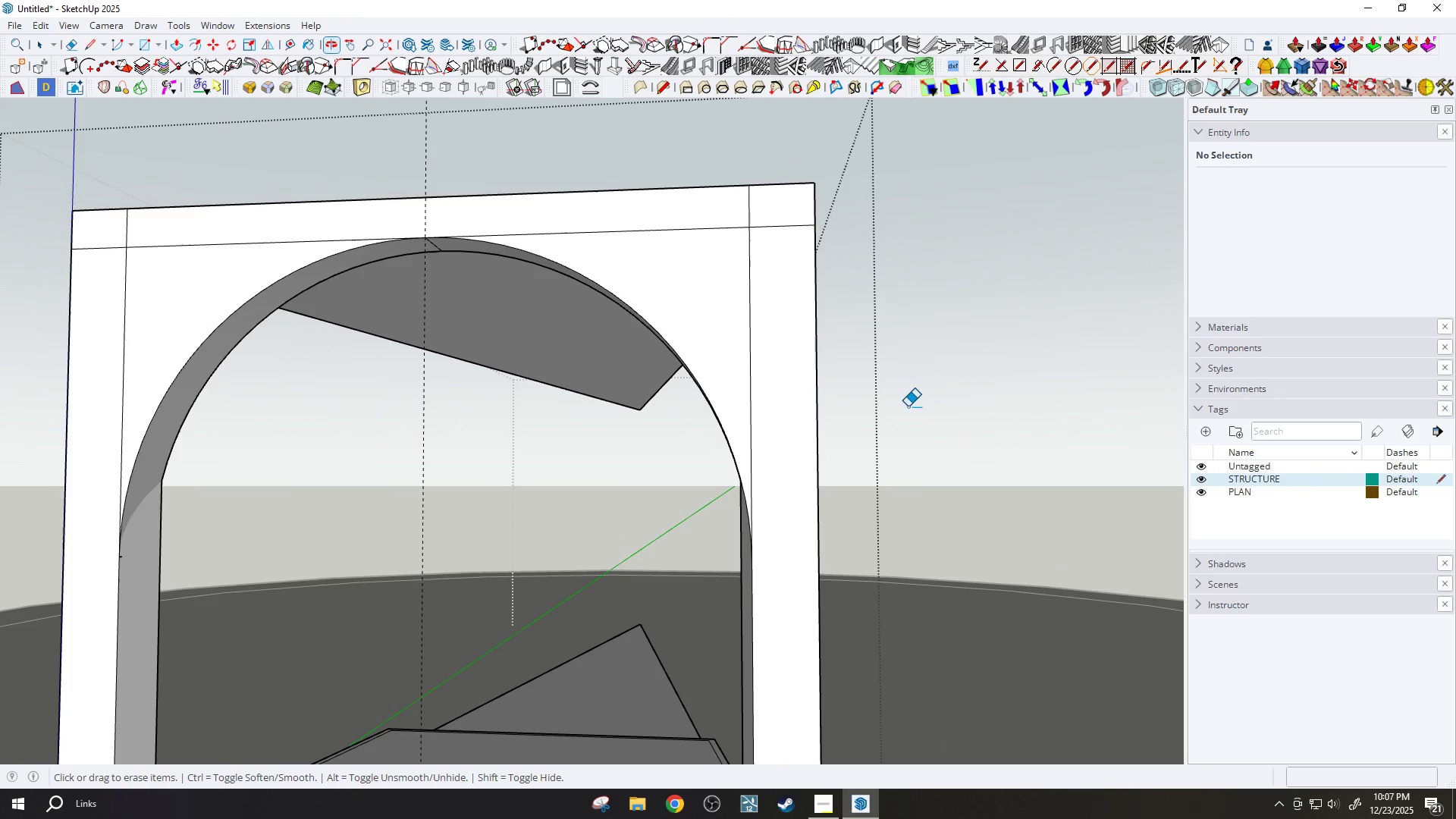 
key(H)
 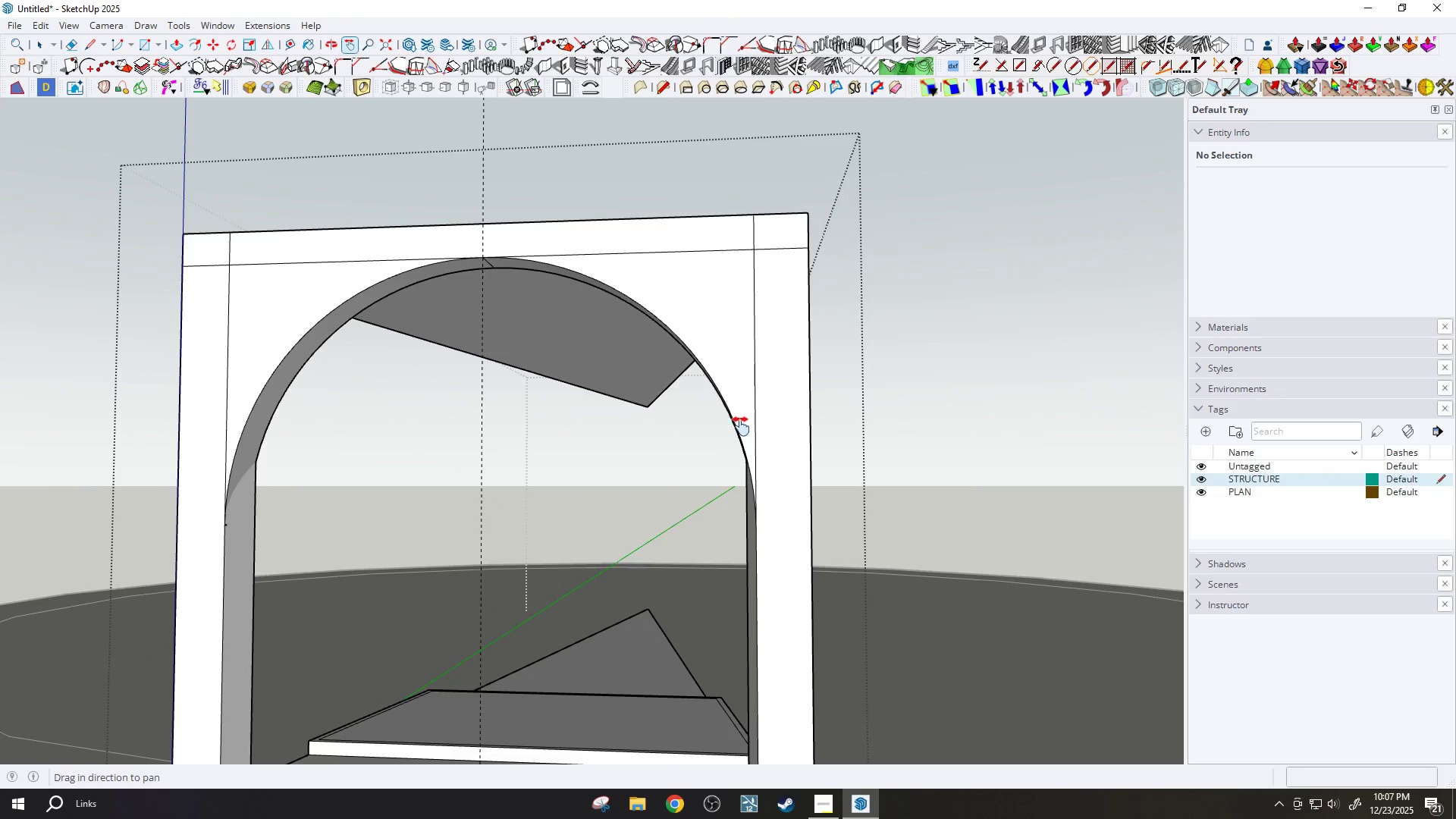 
left_click_drag(start_coordinate=[741, 426], to_coordinate=[781, 328])
 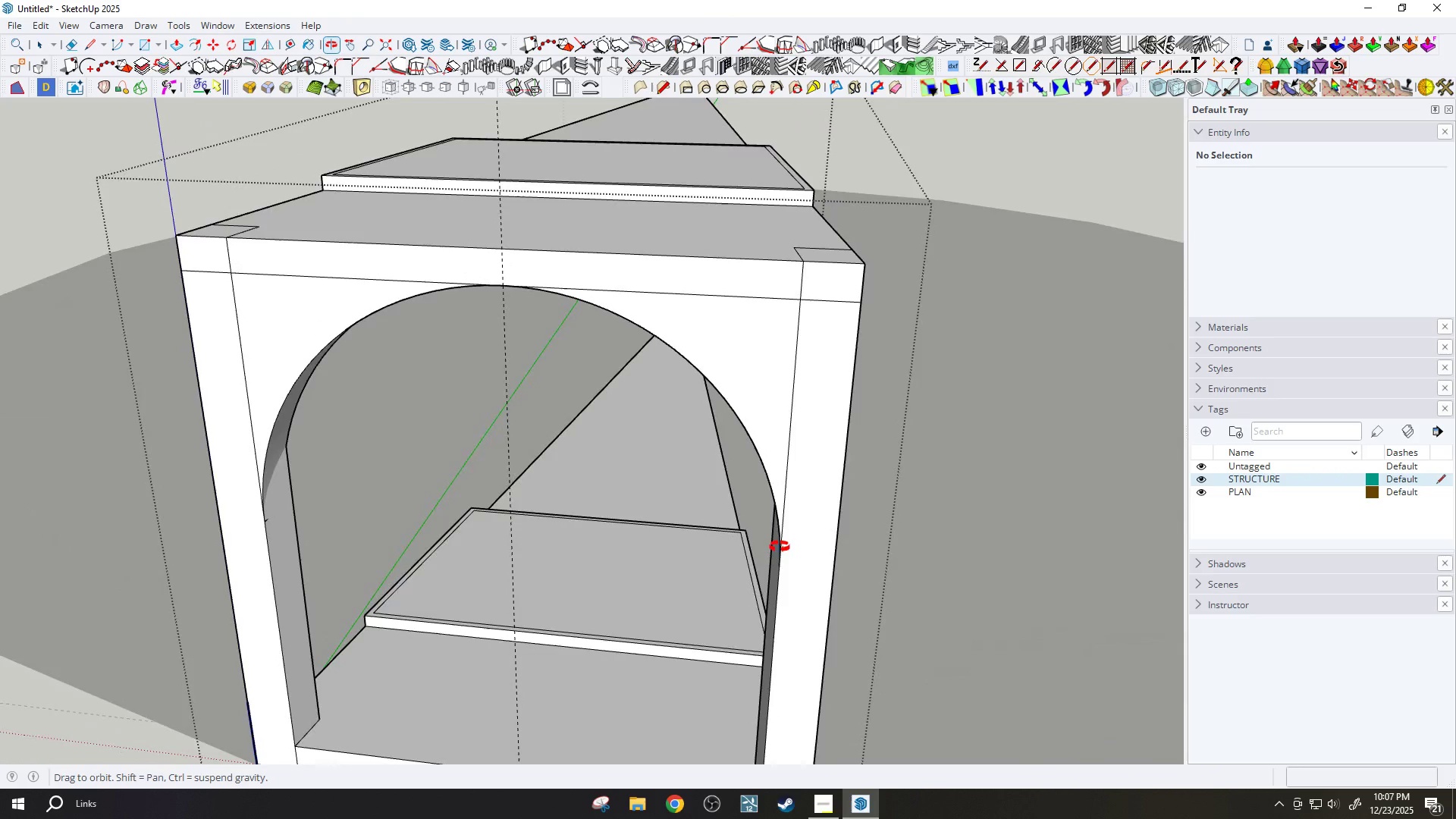 
scroll: coordinate [777, 359], scroll_direction: down, amount: 2.0
 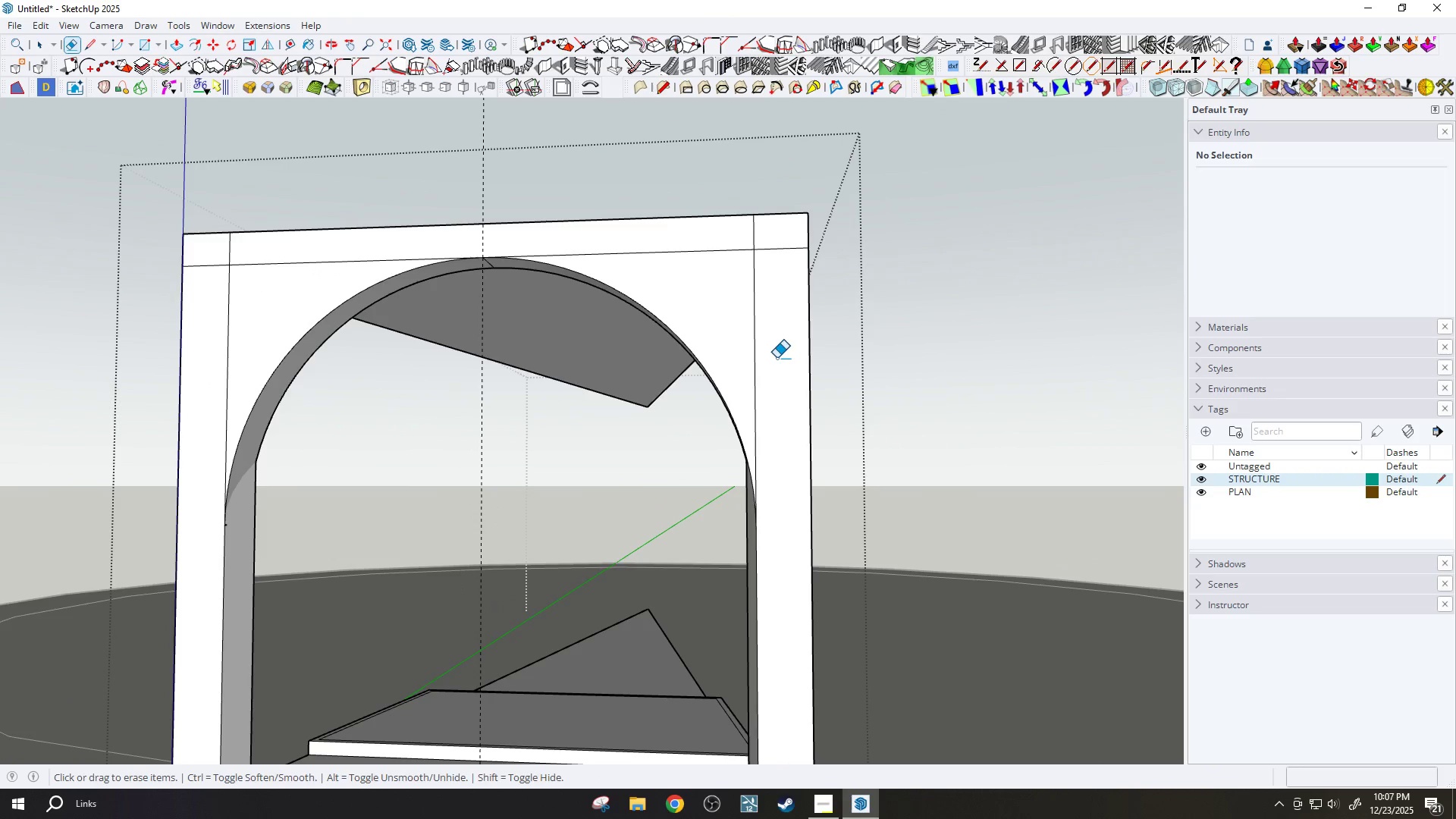 
left_click_drag(start_coordinate=[620, 647], to_coordinate=[648, 576])
 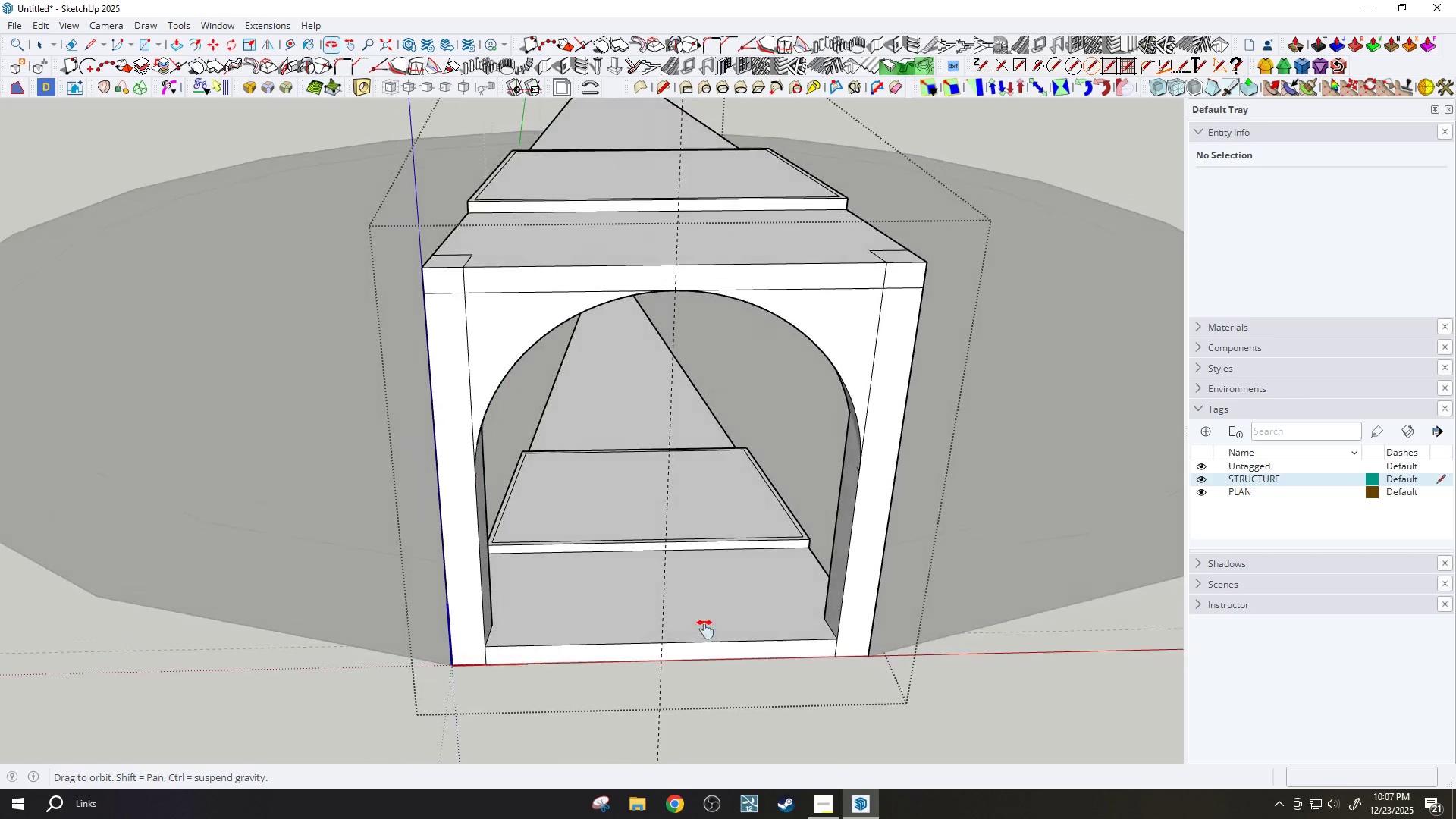 
scroll: coordinate [748, 573], scroll_direction: down, amount: 3.0
 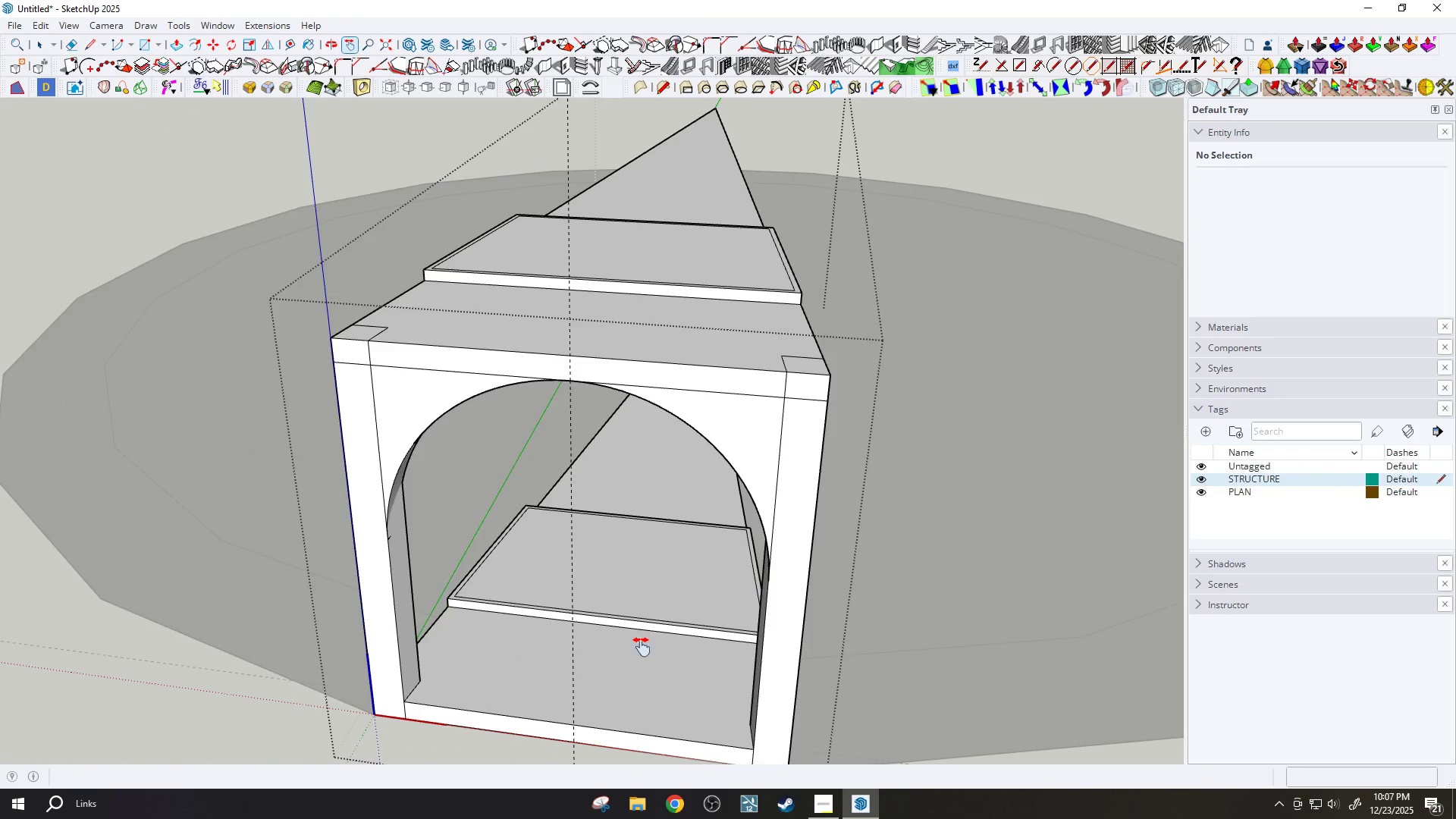 
scroll: coordinate [557, 621], scroll_direction: up, amount: 1.0
 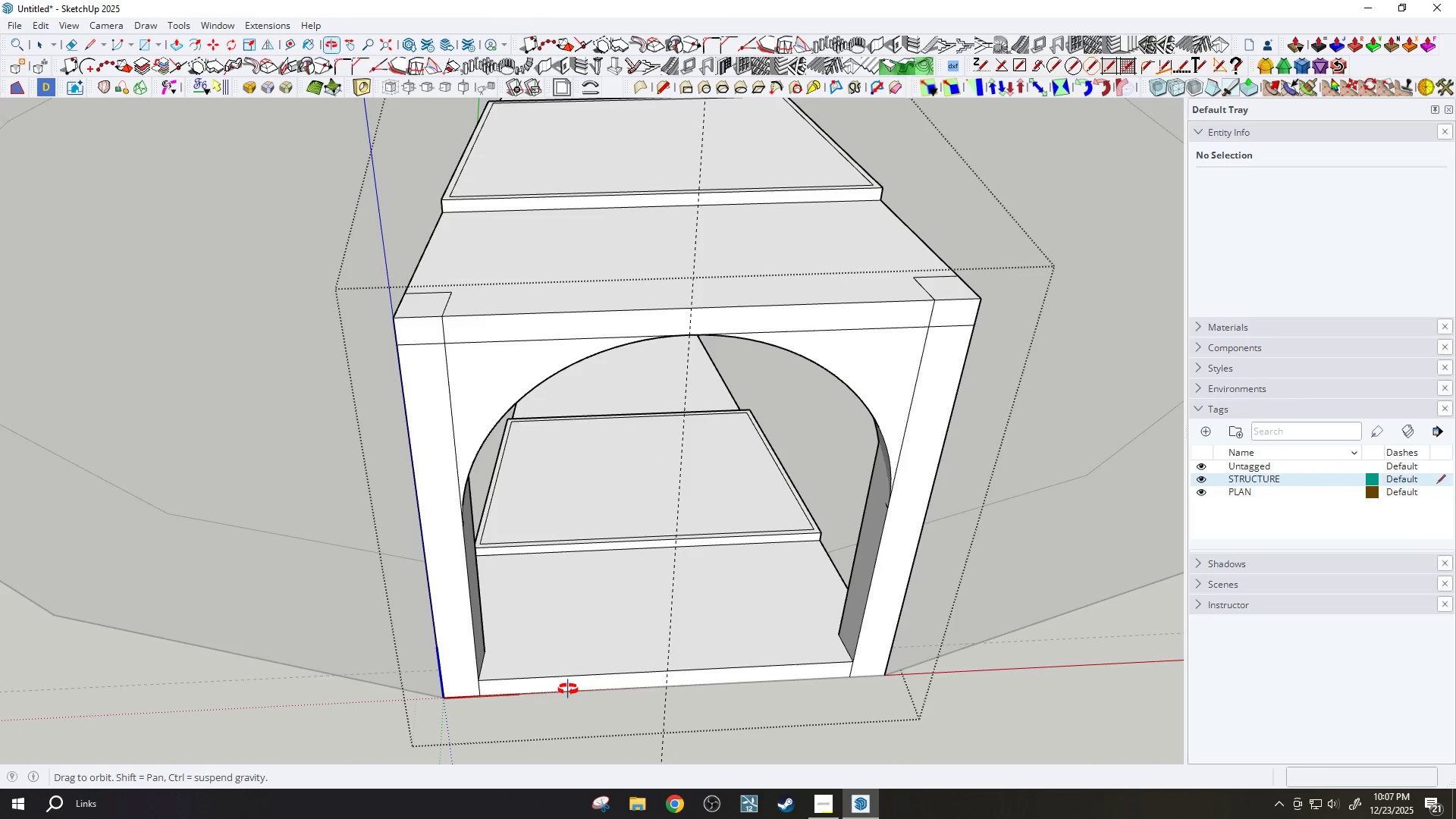 
wait(10.4)
 